 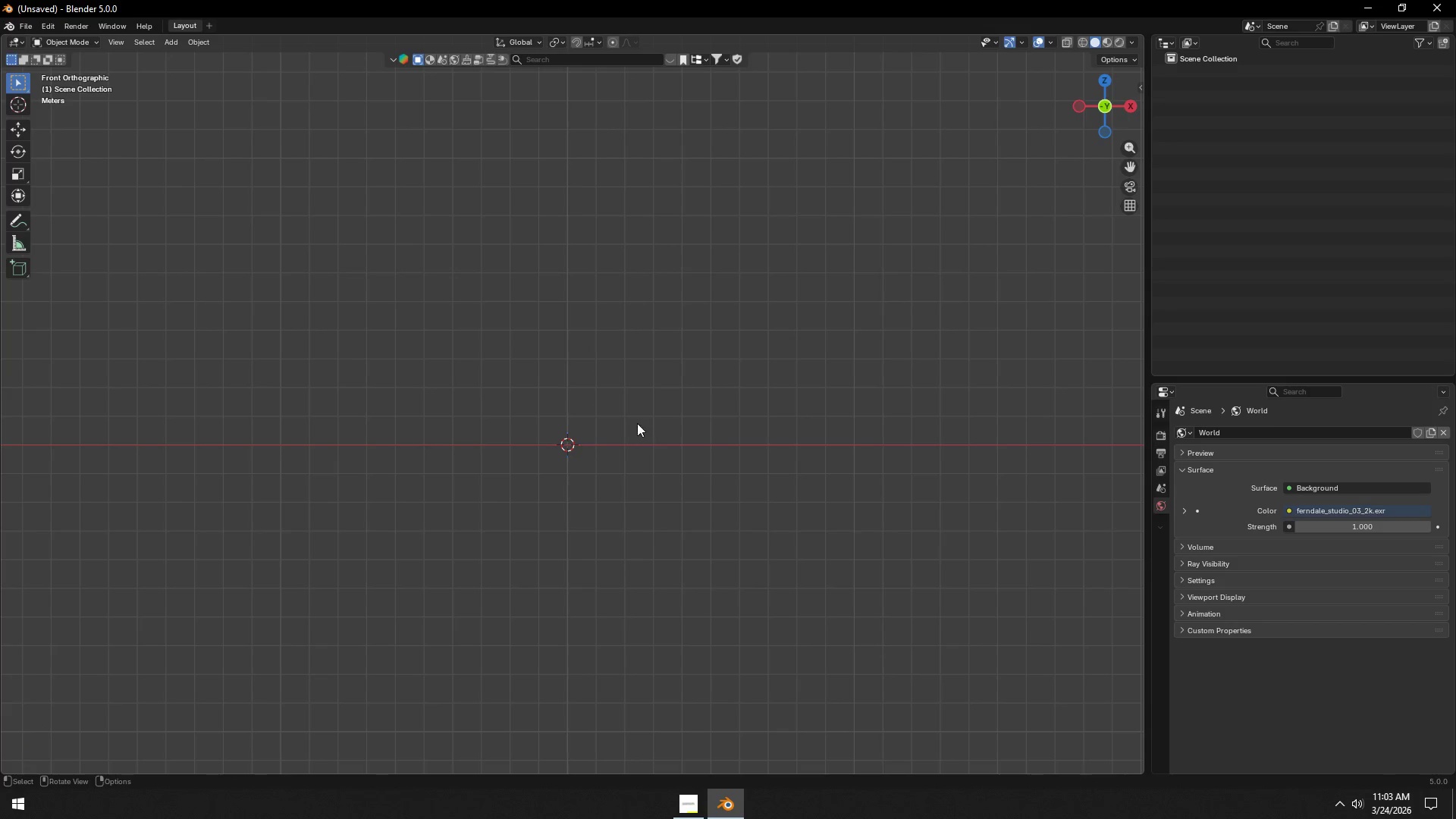 
key(Shift+ShiftLeft)
 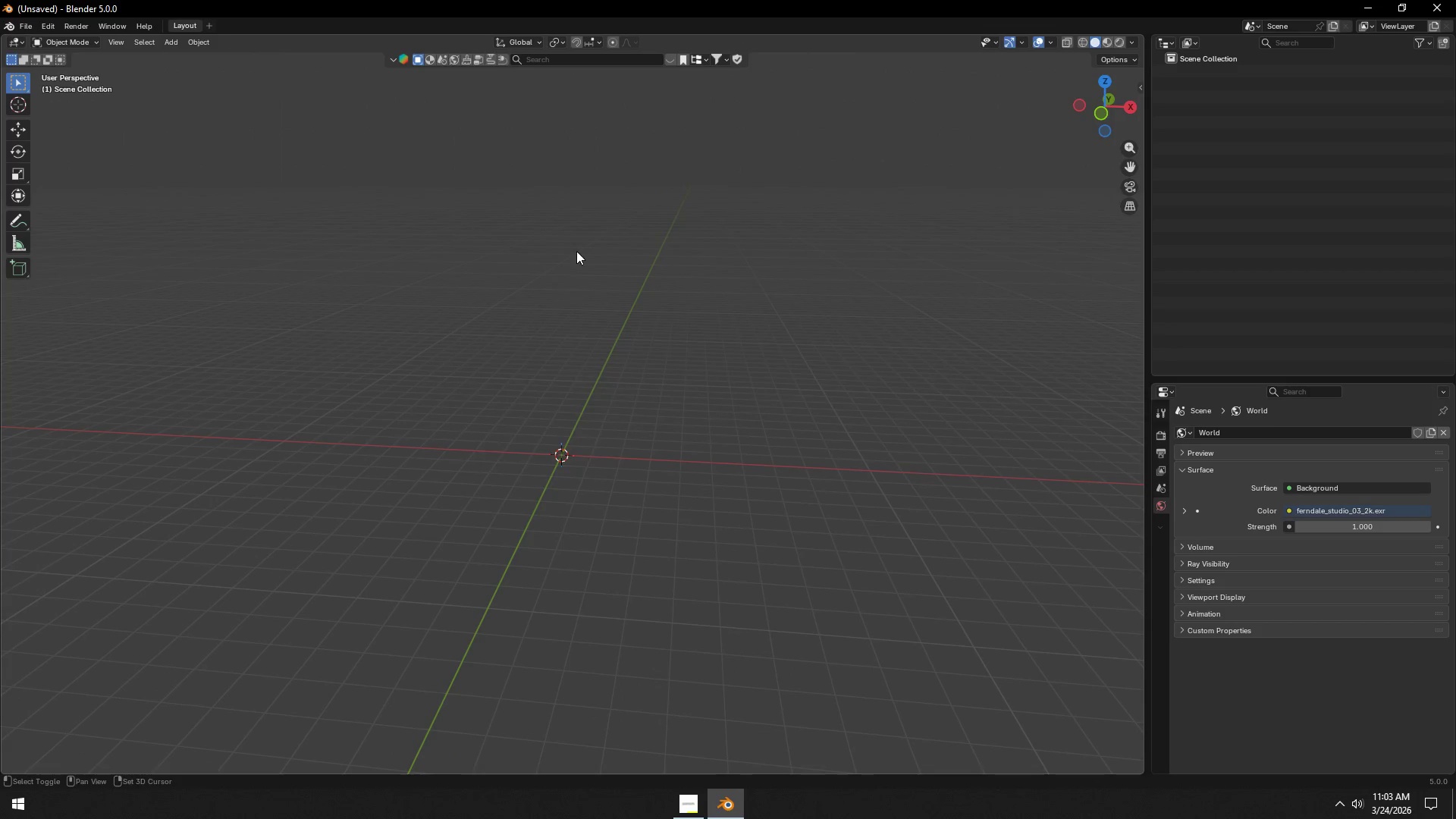 
key(Shift+A)
 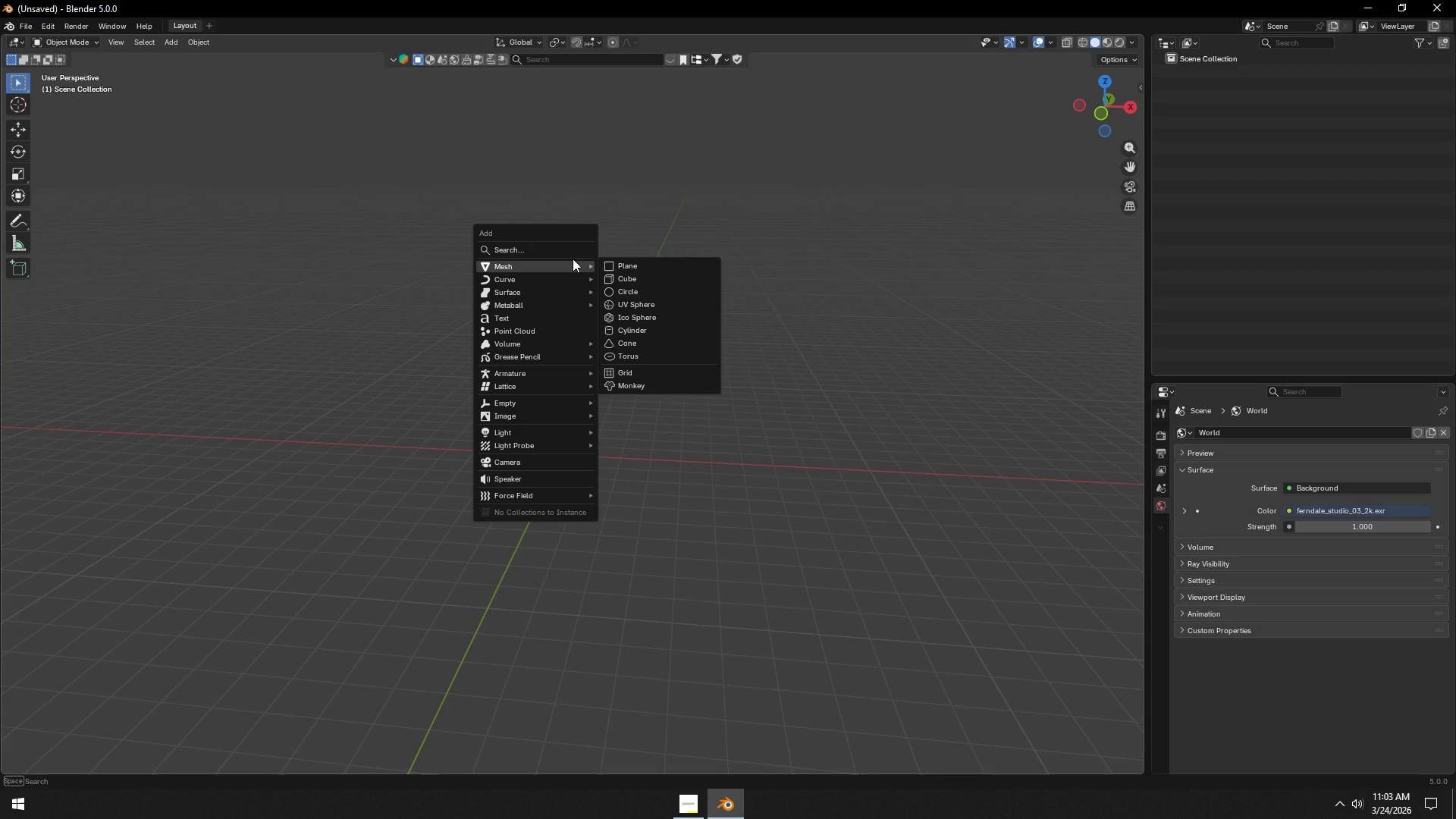 
wait(6.79)
 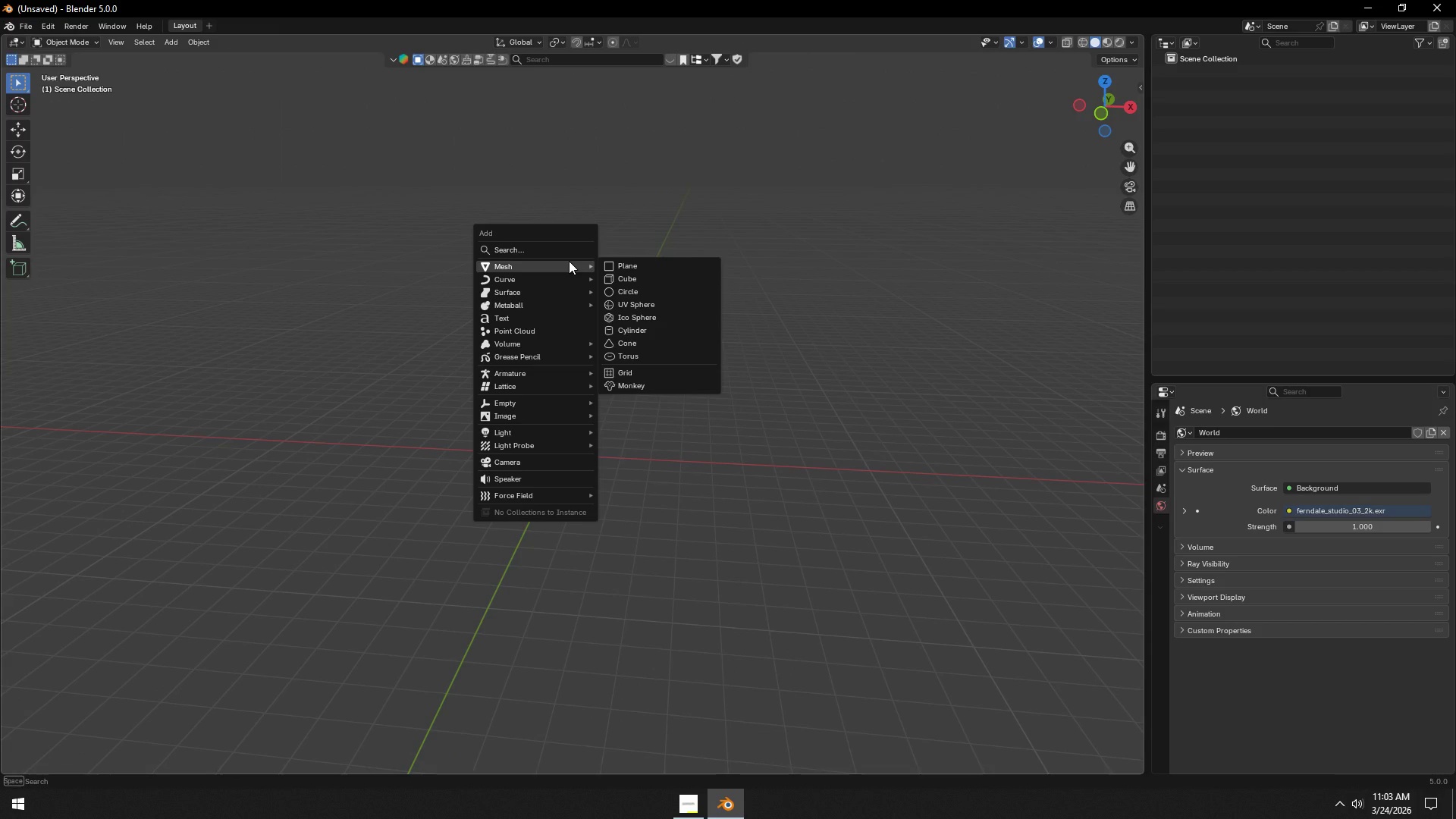 
mouse_move([657, 268])
 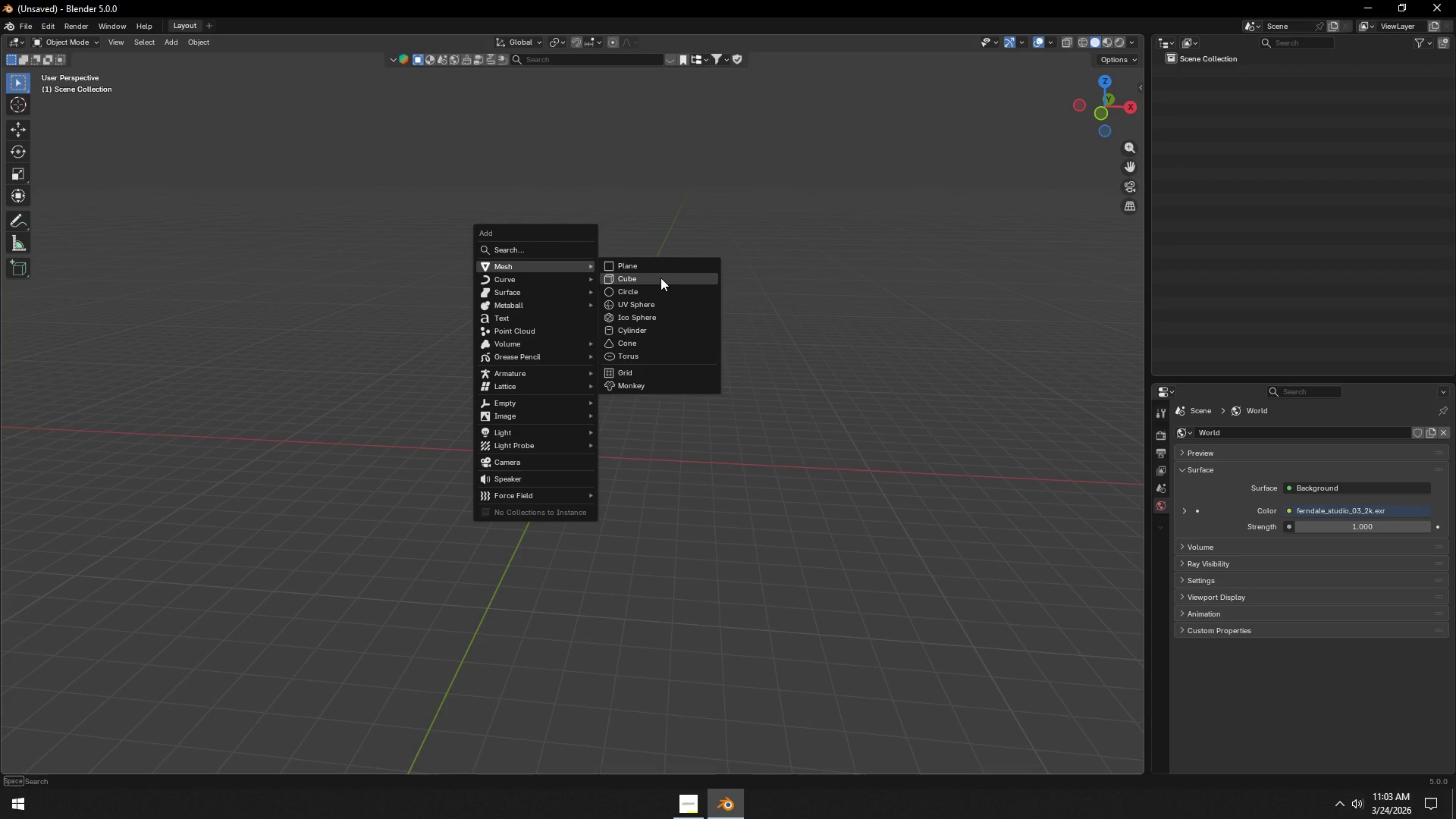 
left_click([661, 278])
 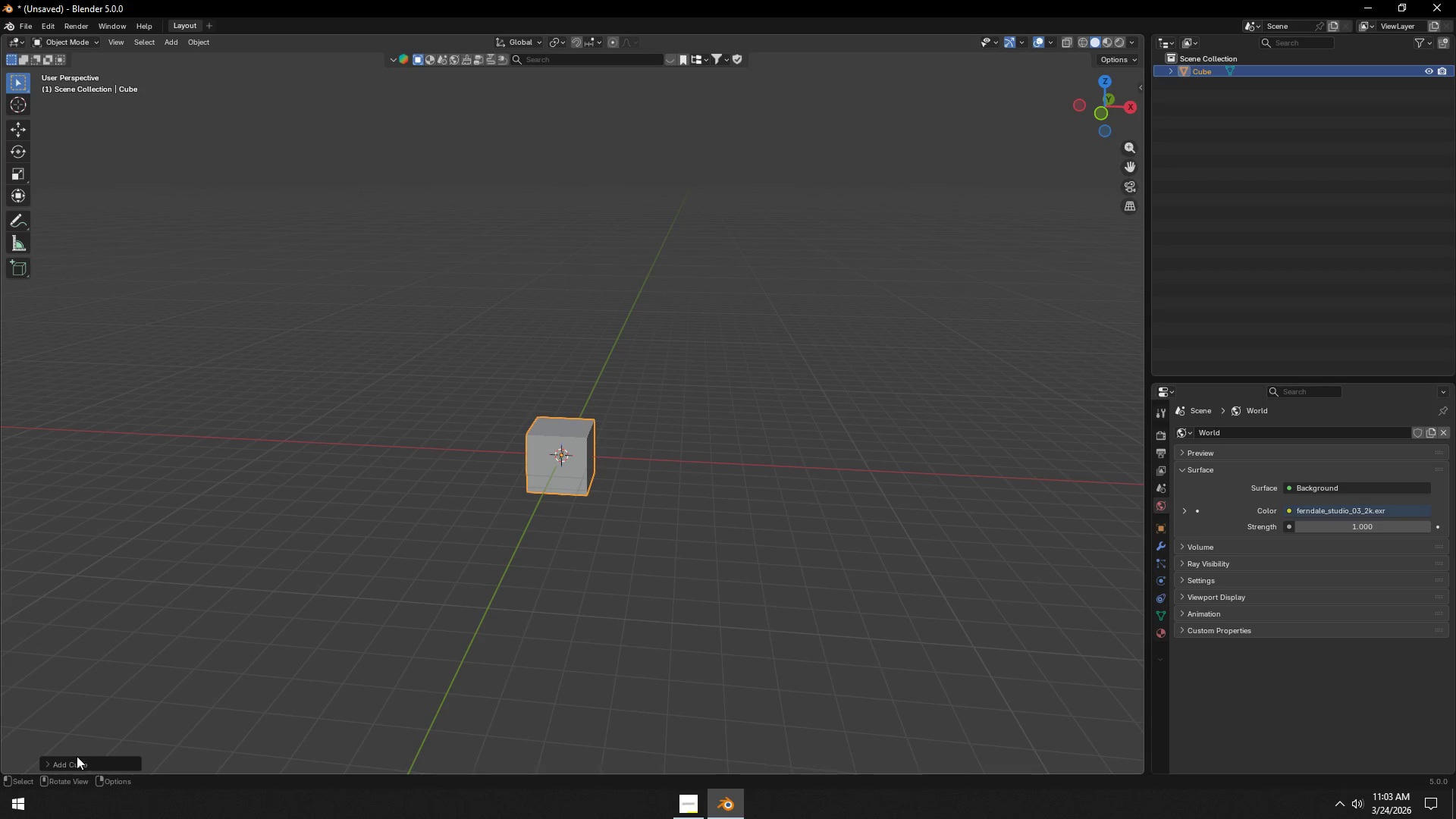 
left_click([51, 767])
 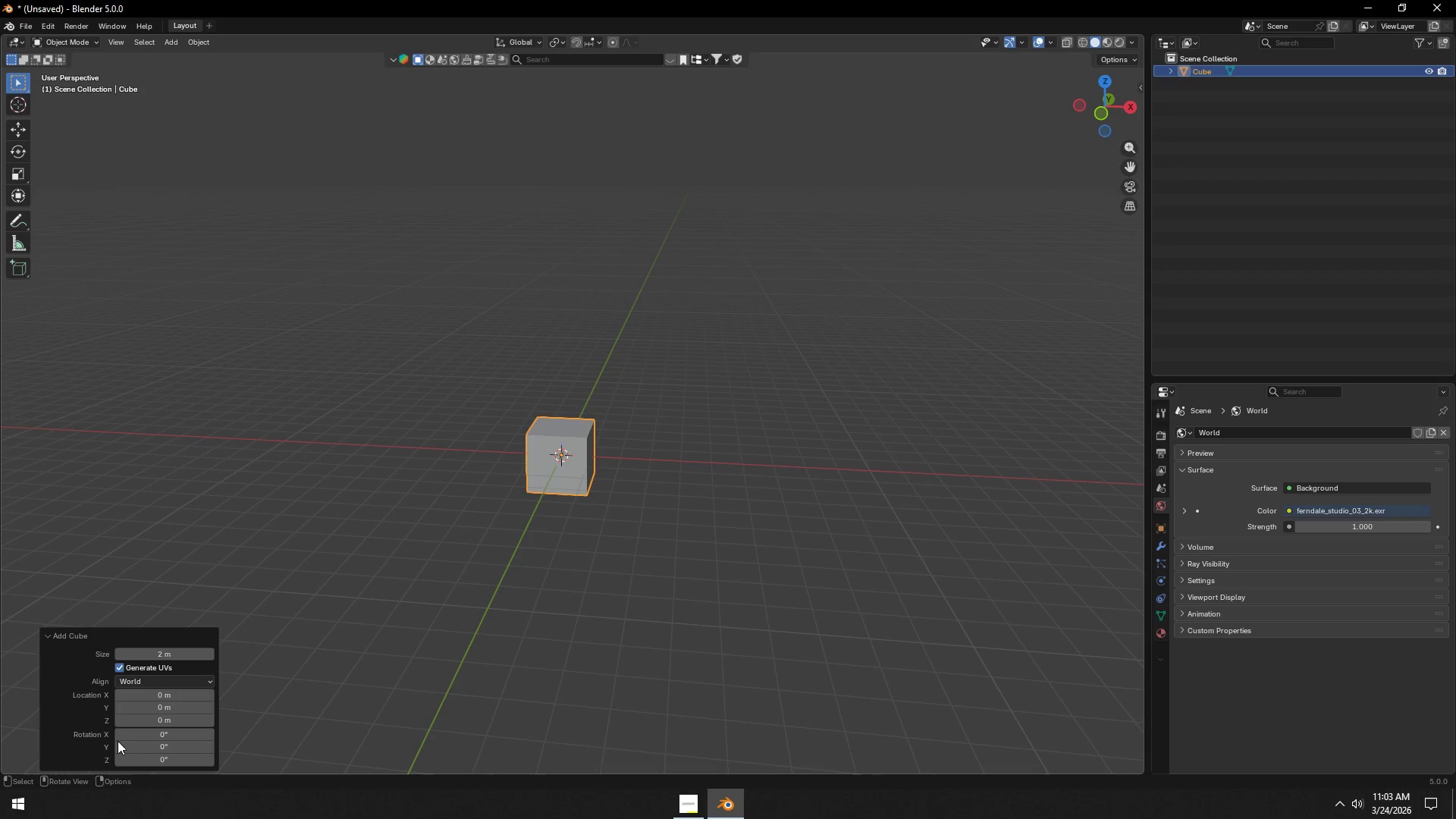 
left_click([501, 610])
 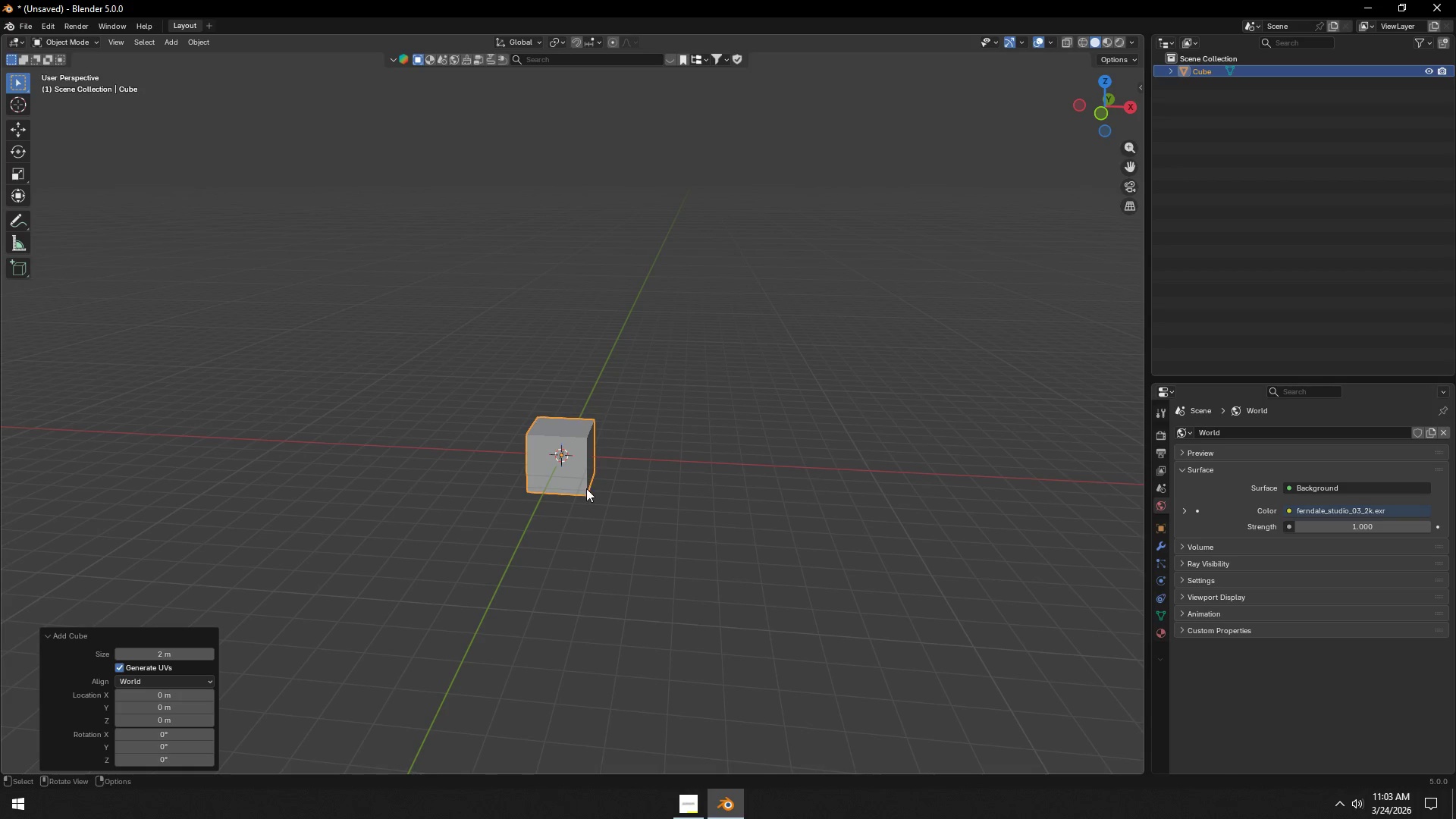 
left_click([590, 477])
 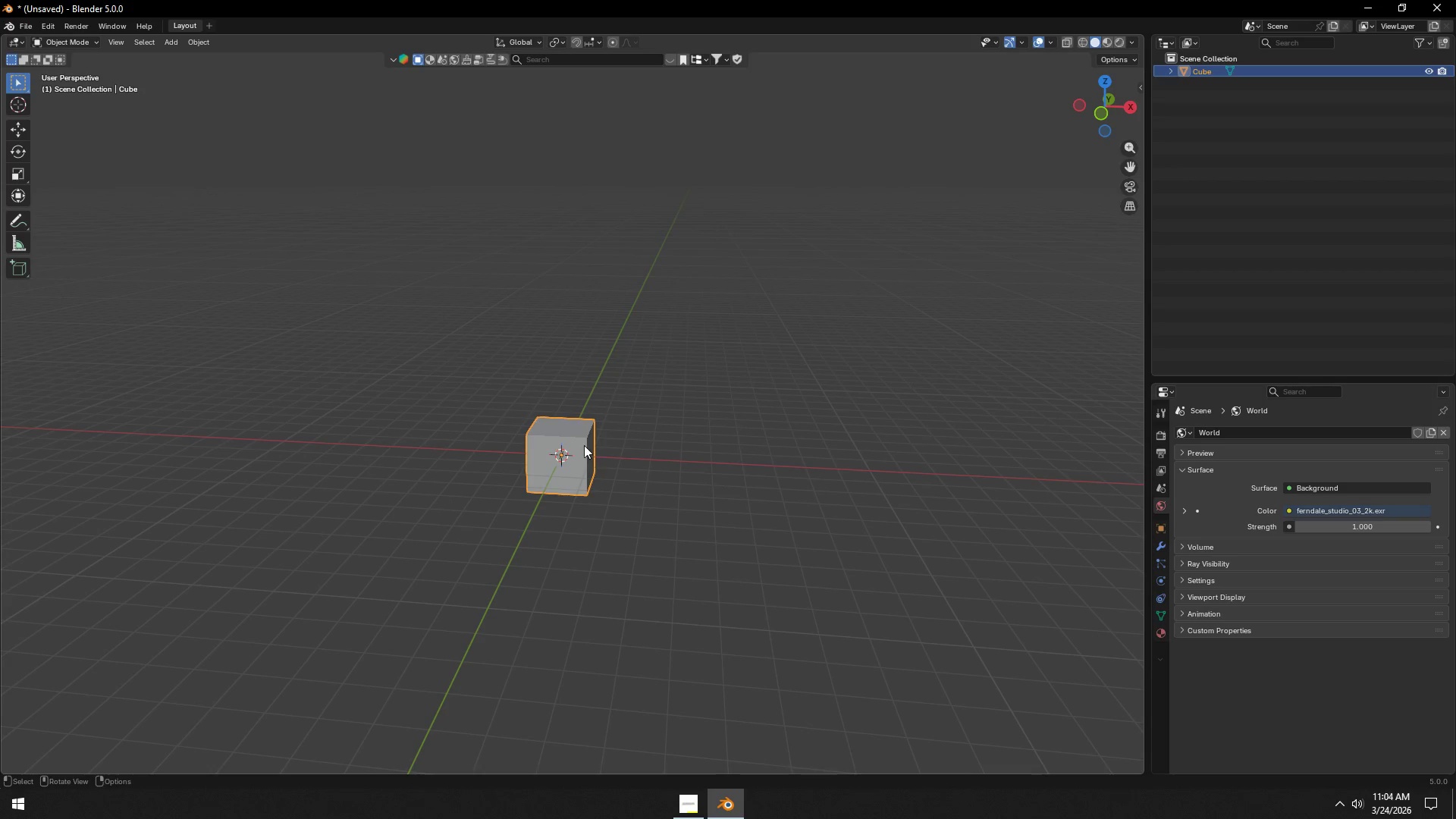 
key(Backquote)
 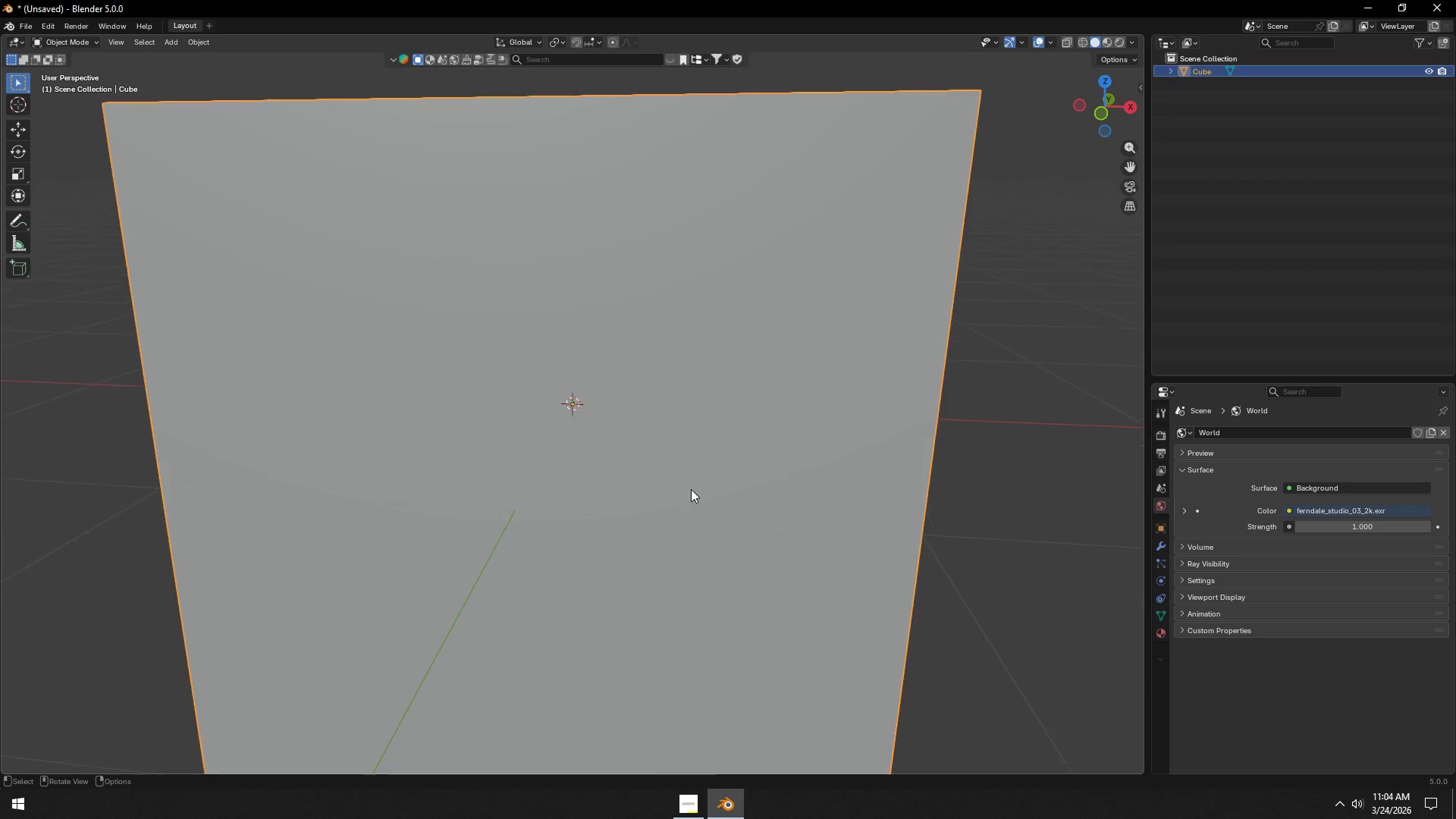 
scroll: coordinate [692, 498], scroll_direction: down, amount: 5.0
 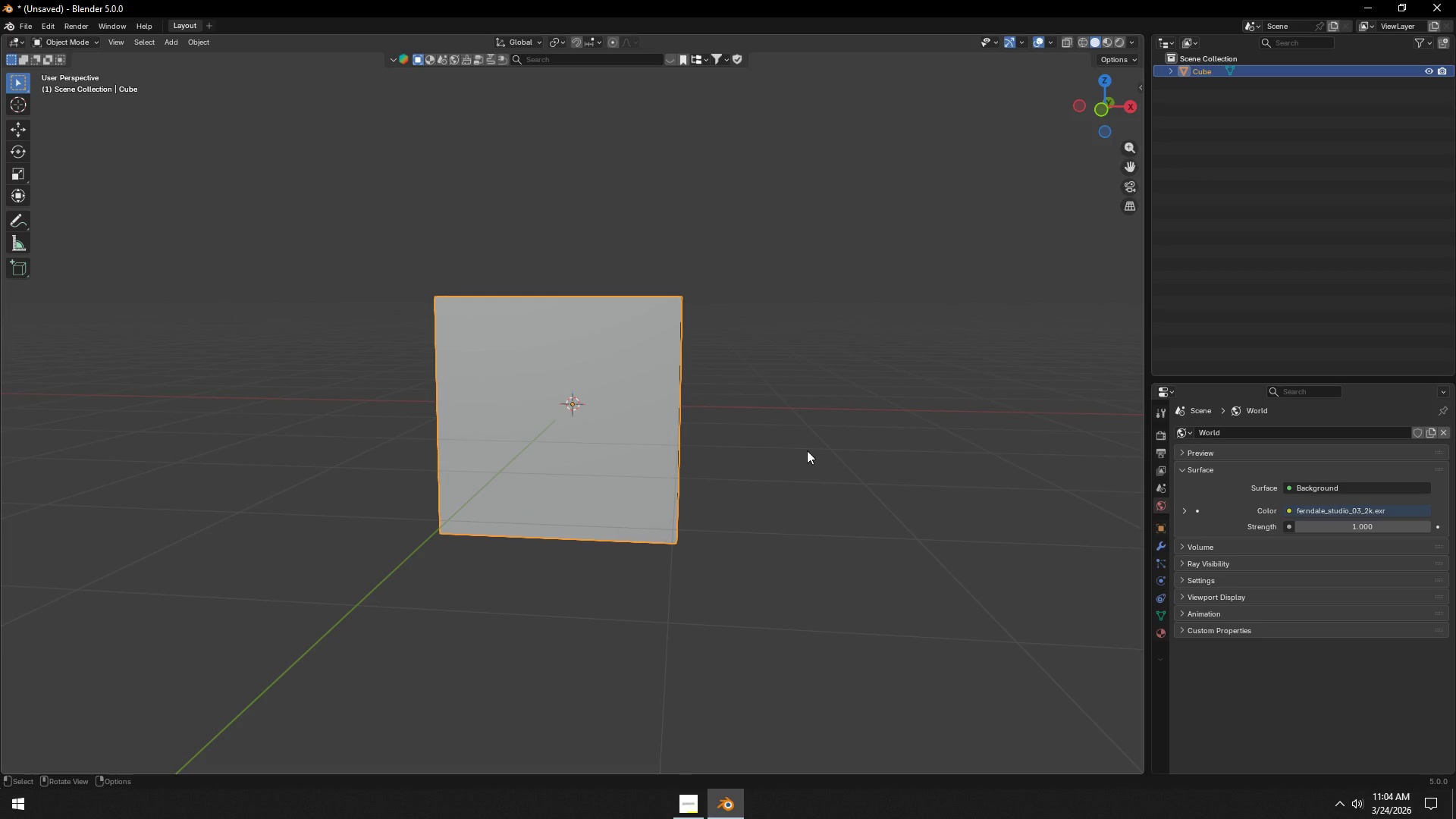 
key(Tab)
type(gz1)
 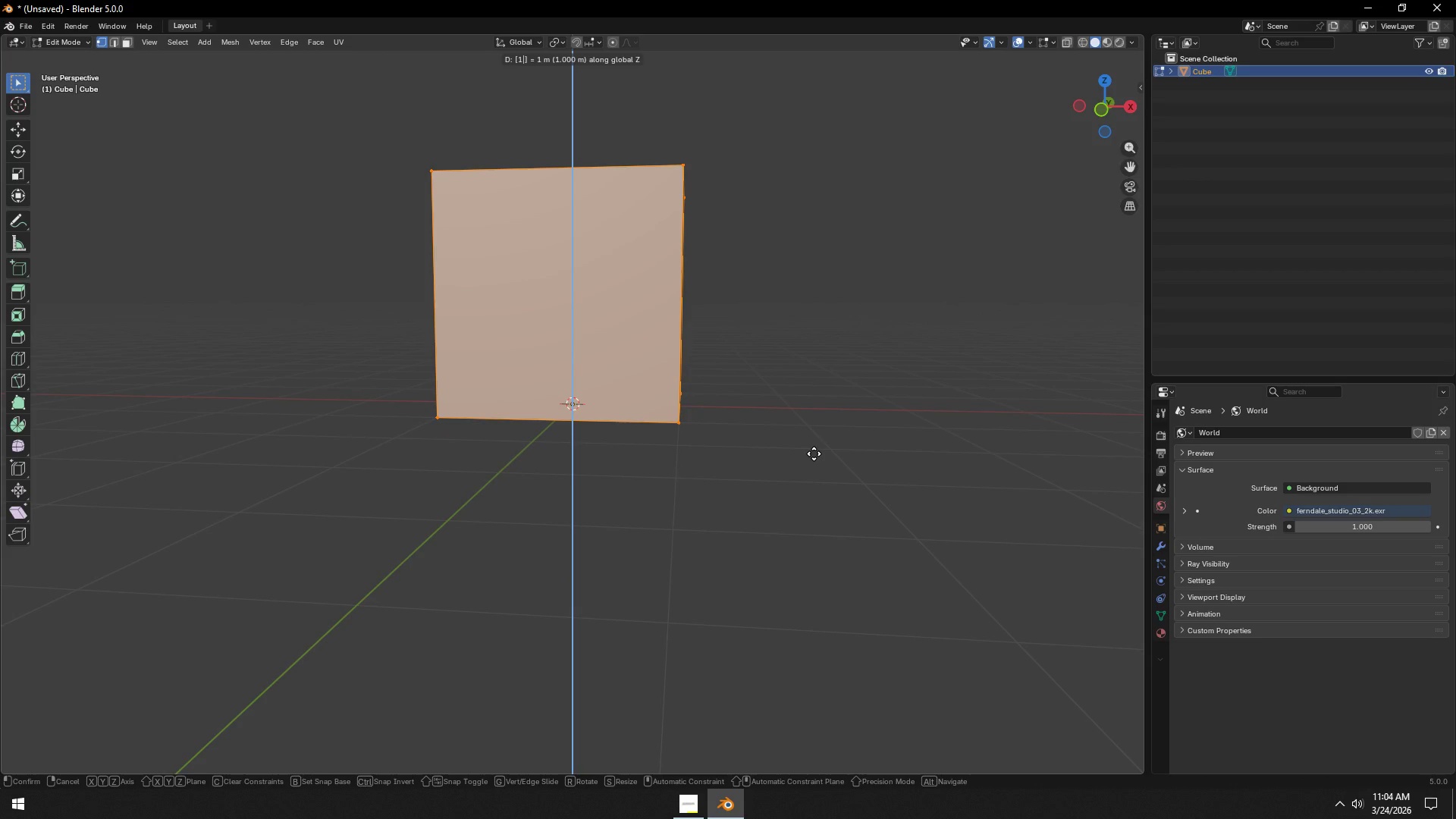 
key(Enter)
 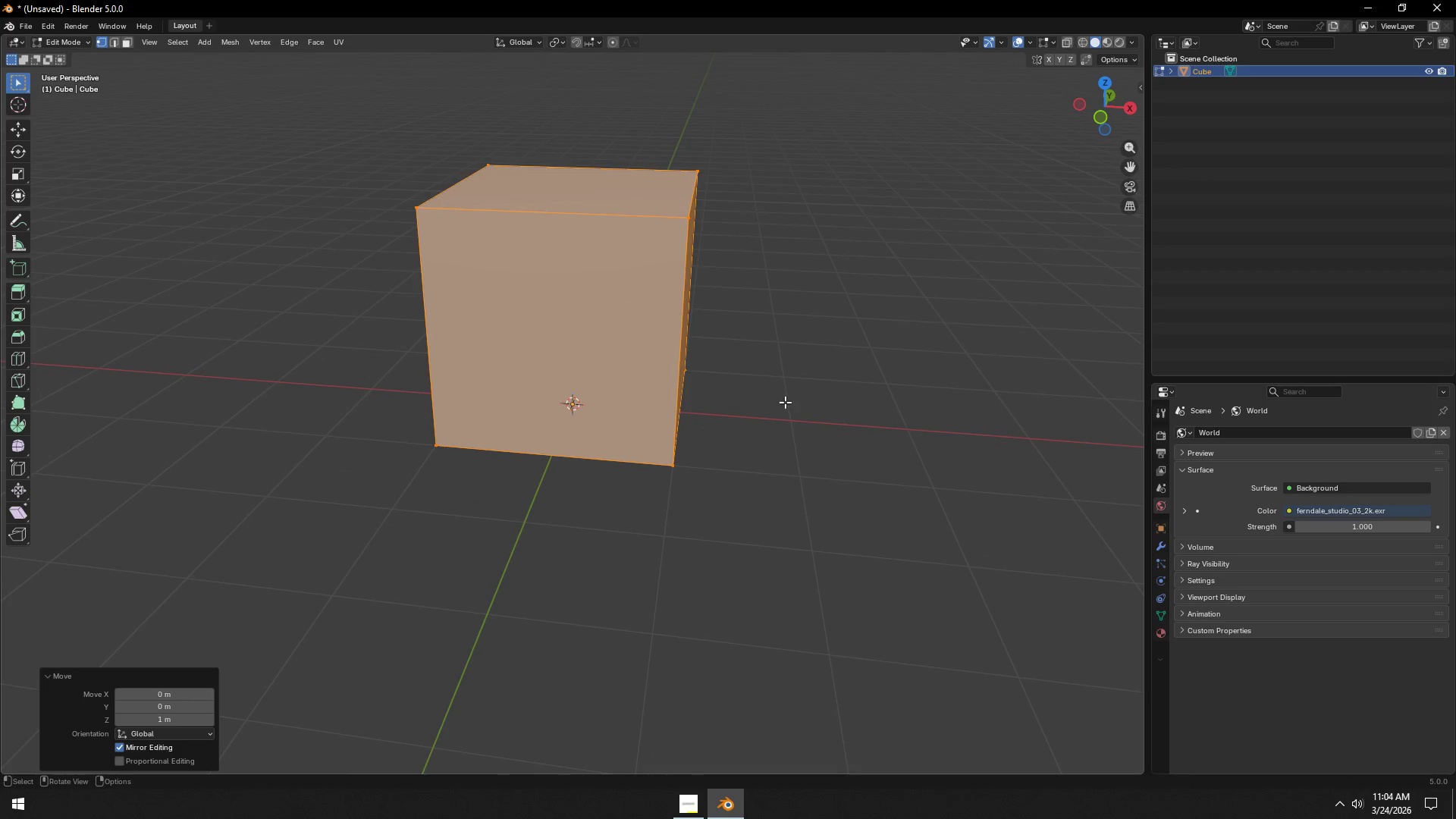 
key(Tab)
 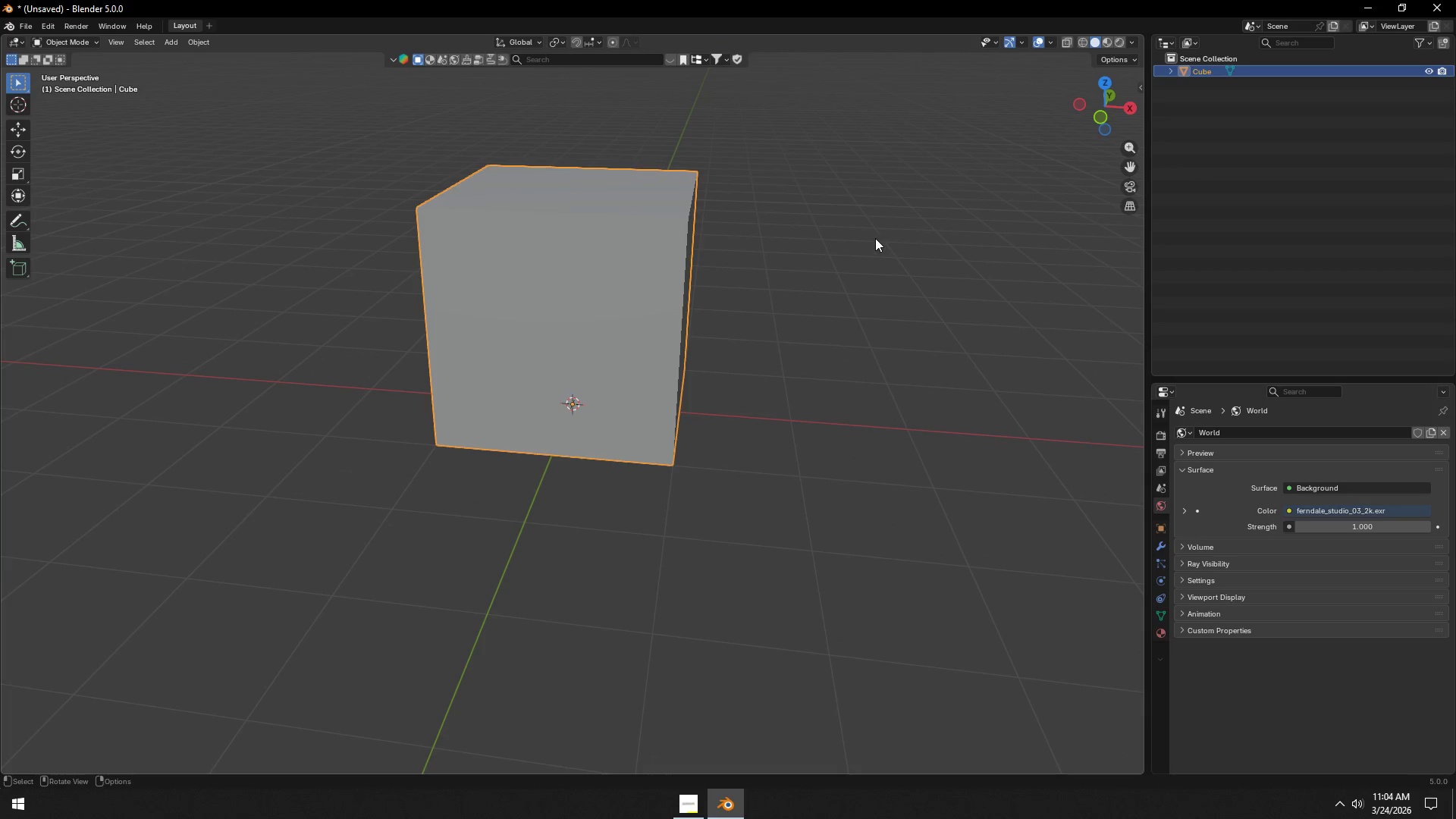 
key(M)
 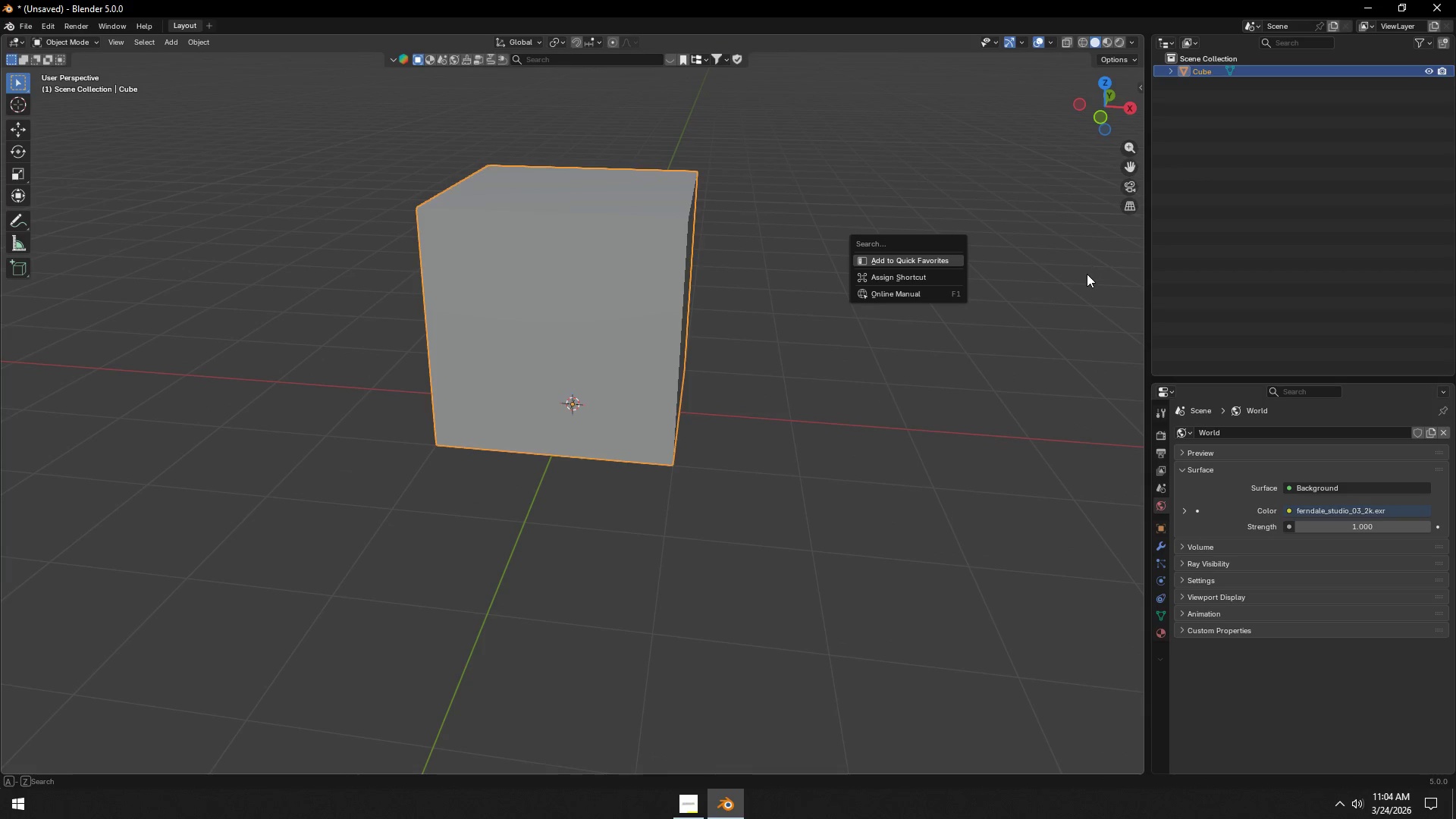 
left_click([1079, 293])
 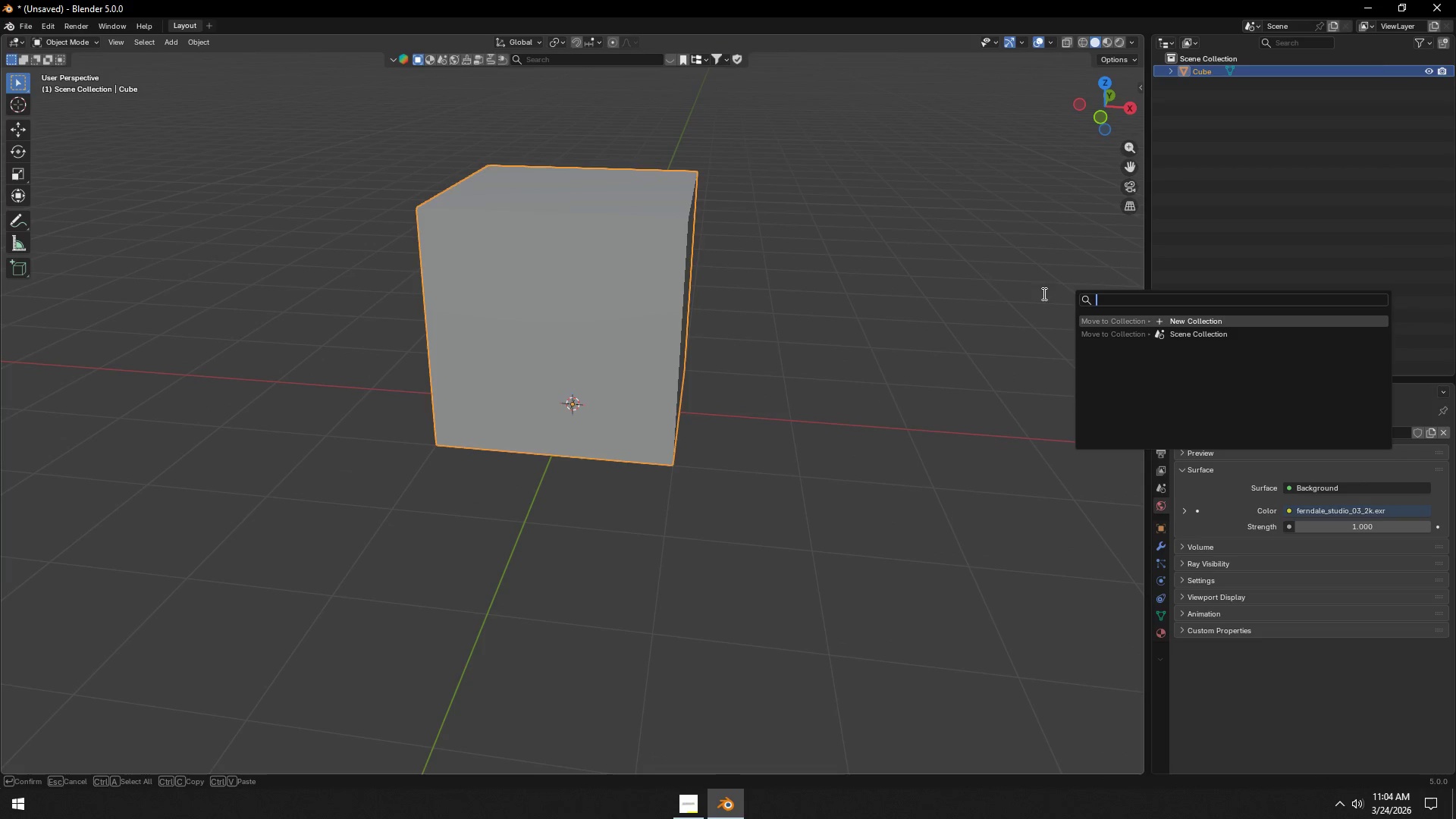 
left_click([977, 296])
 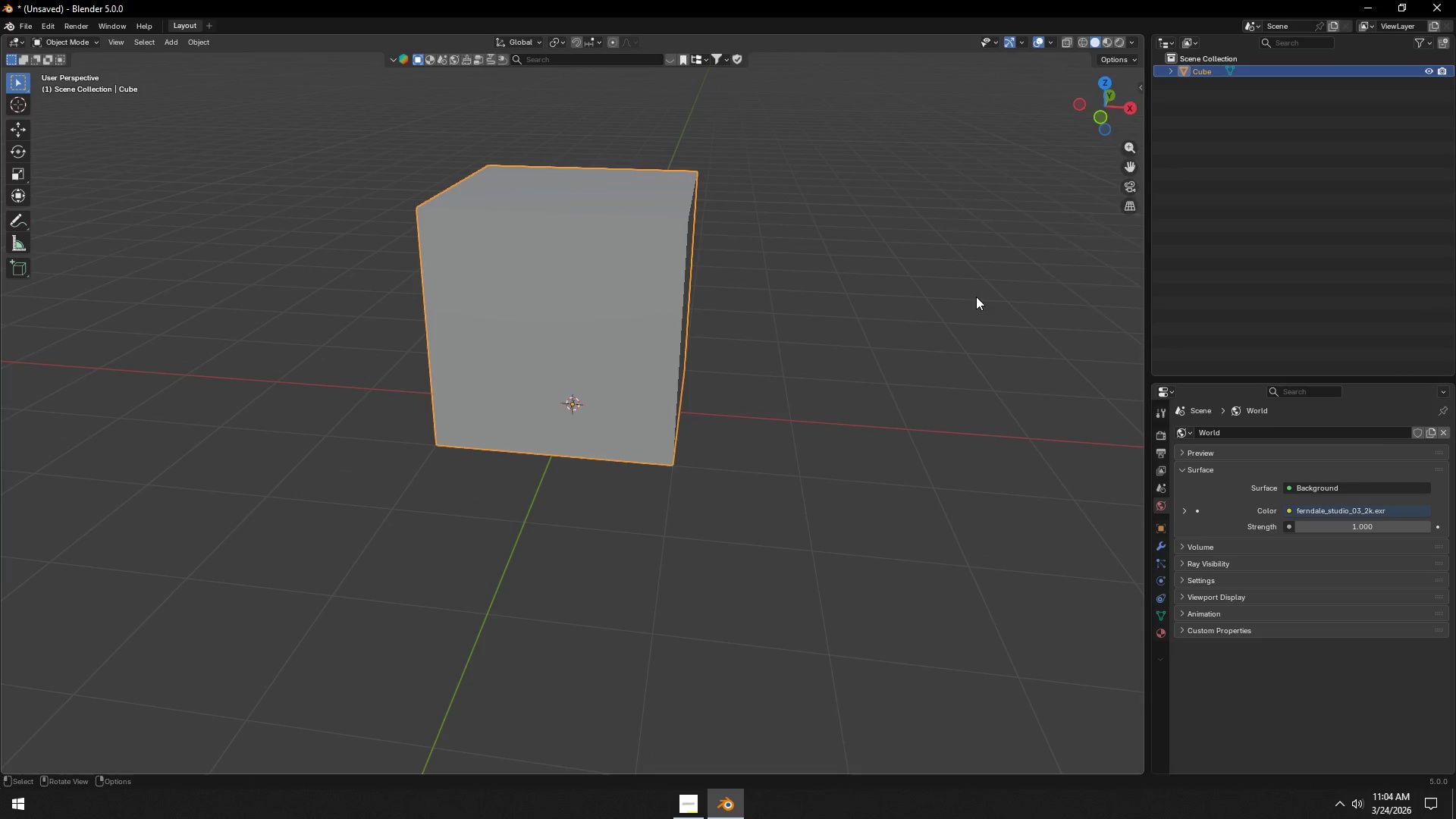 
key(N)
 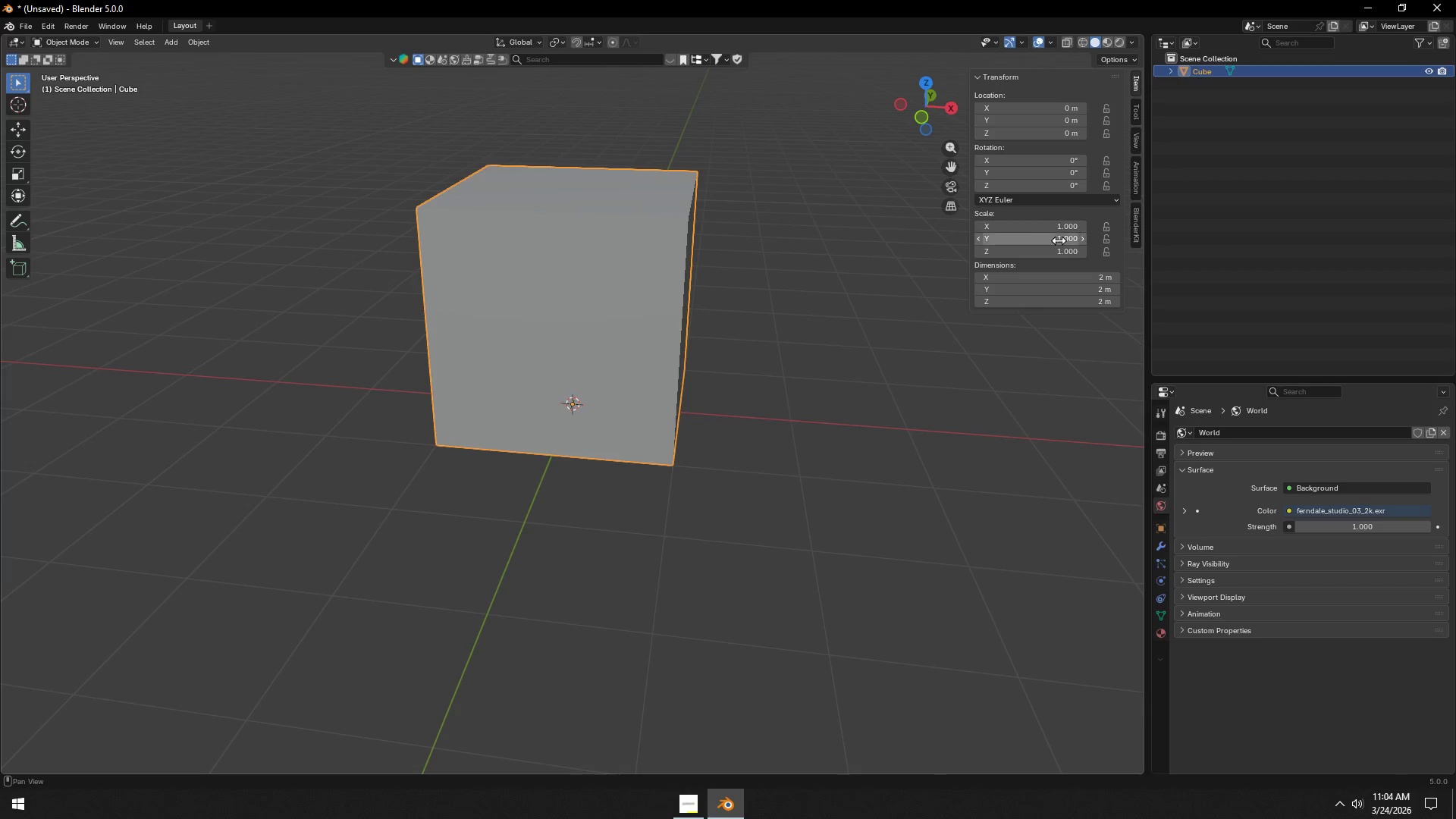 
left_click([1042, 251])
 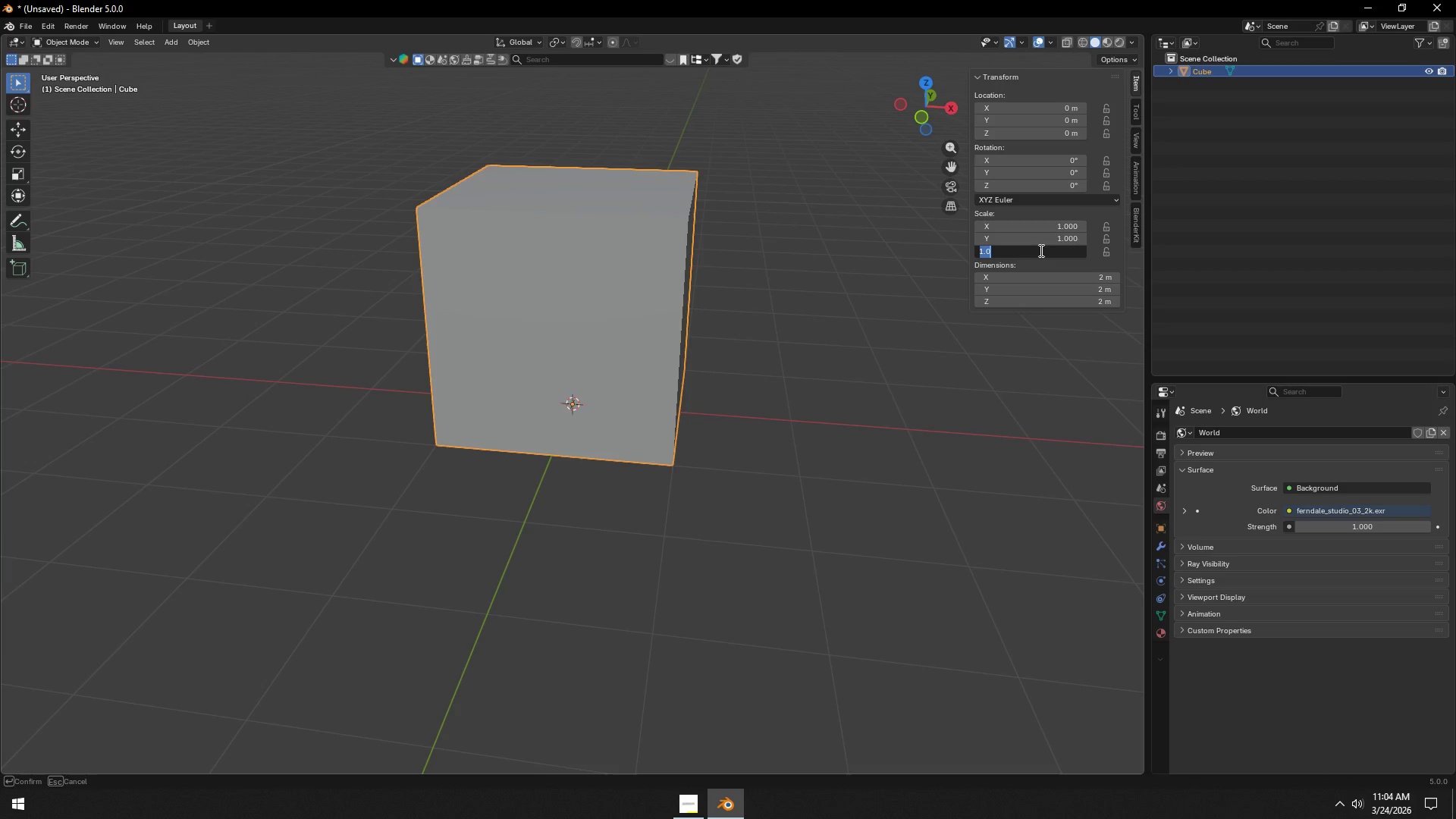 
key(NumpadDecimal)
 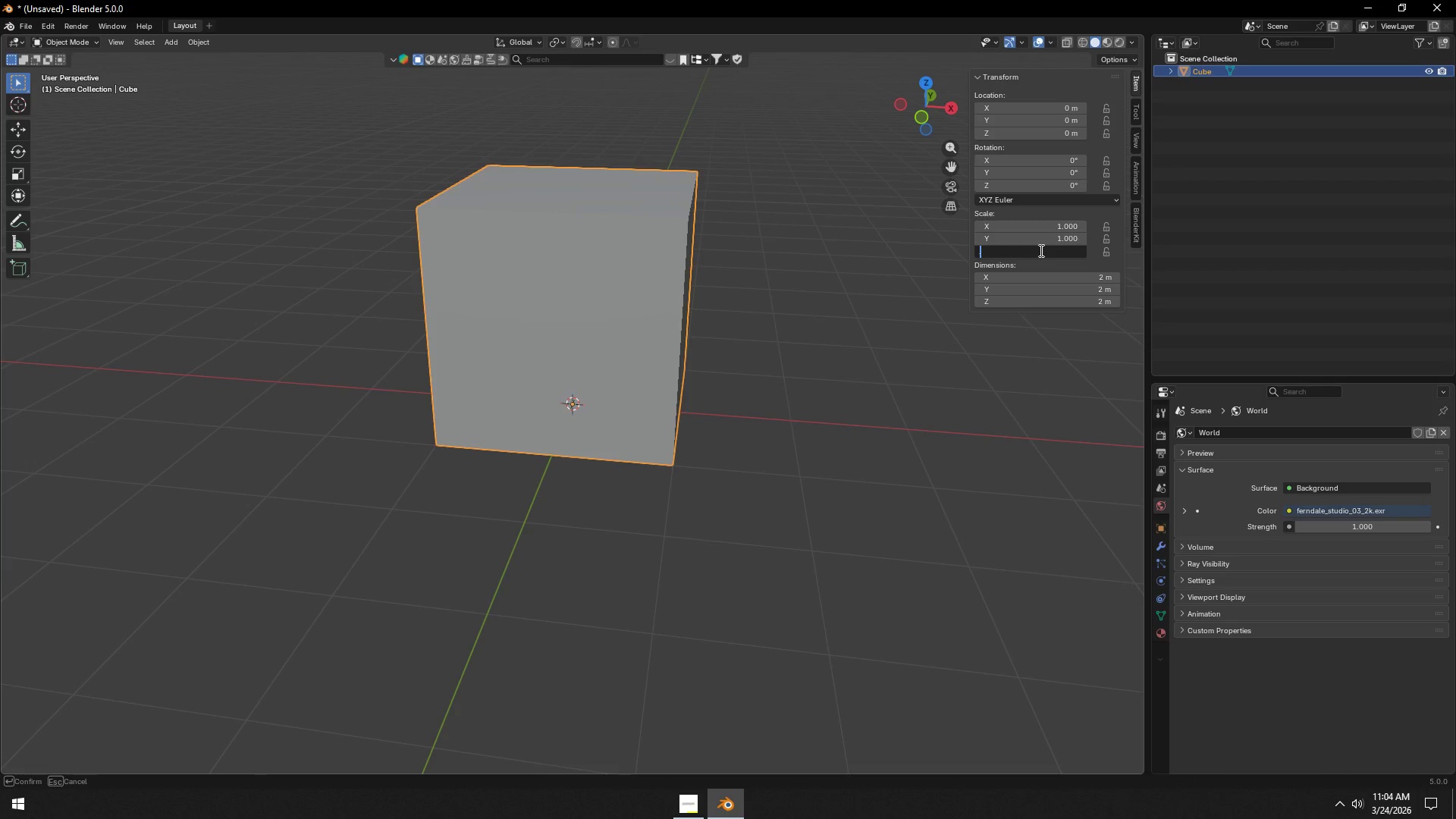 
key(Numpad6)
 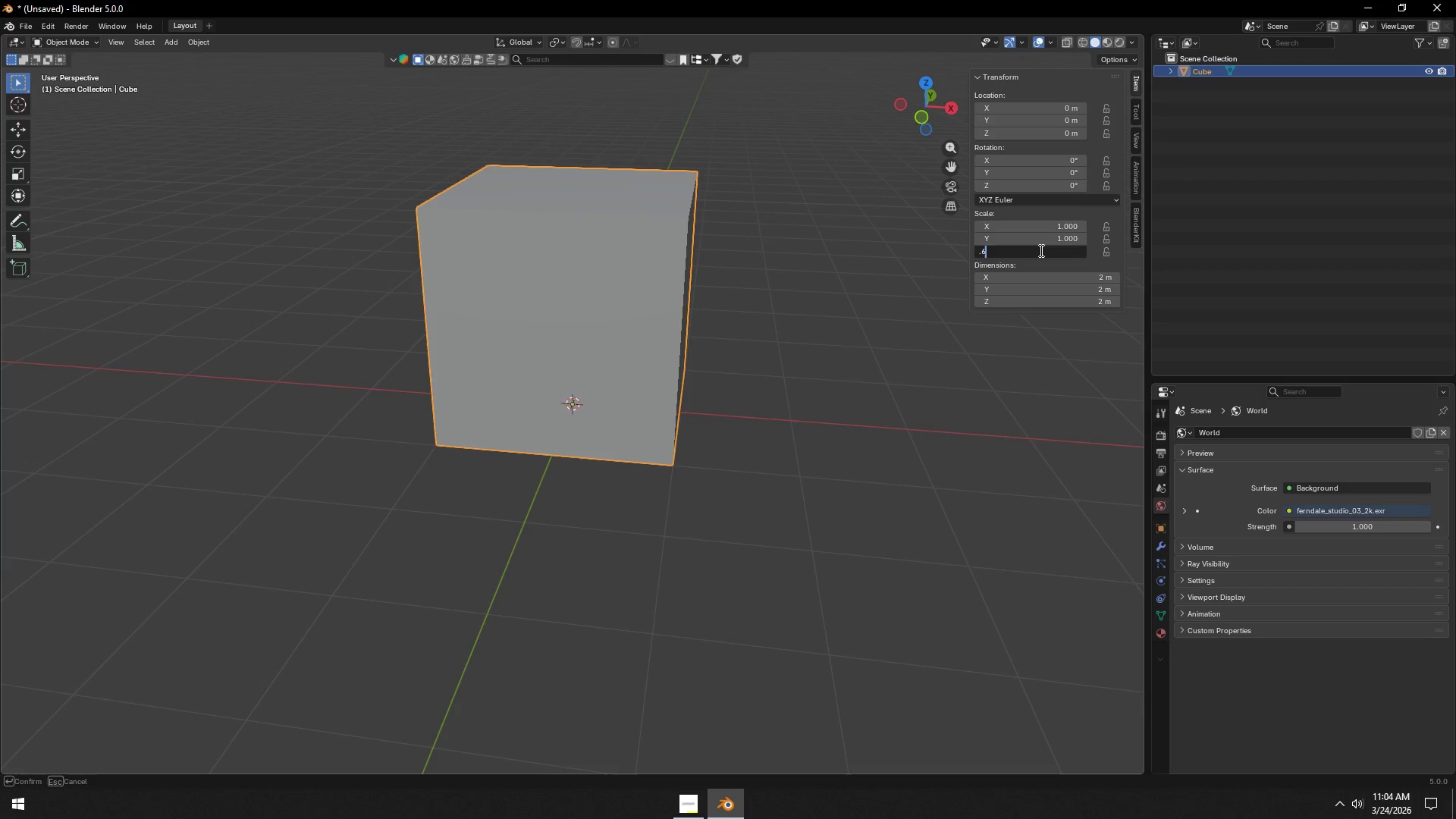 
key(Numpad2)
 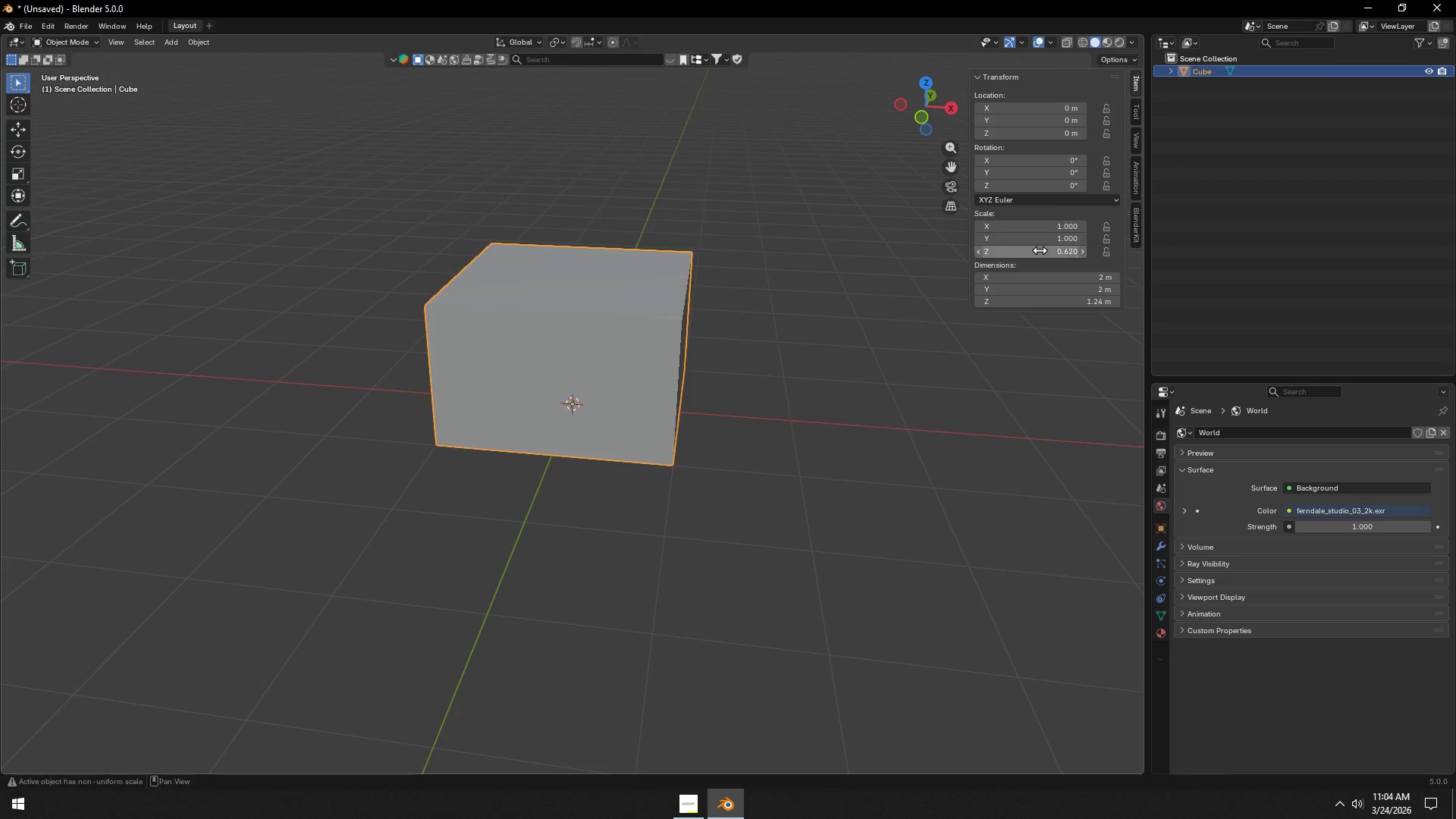 
key(NumpadEnter)
 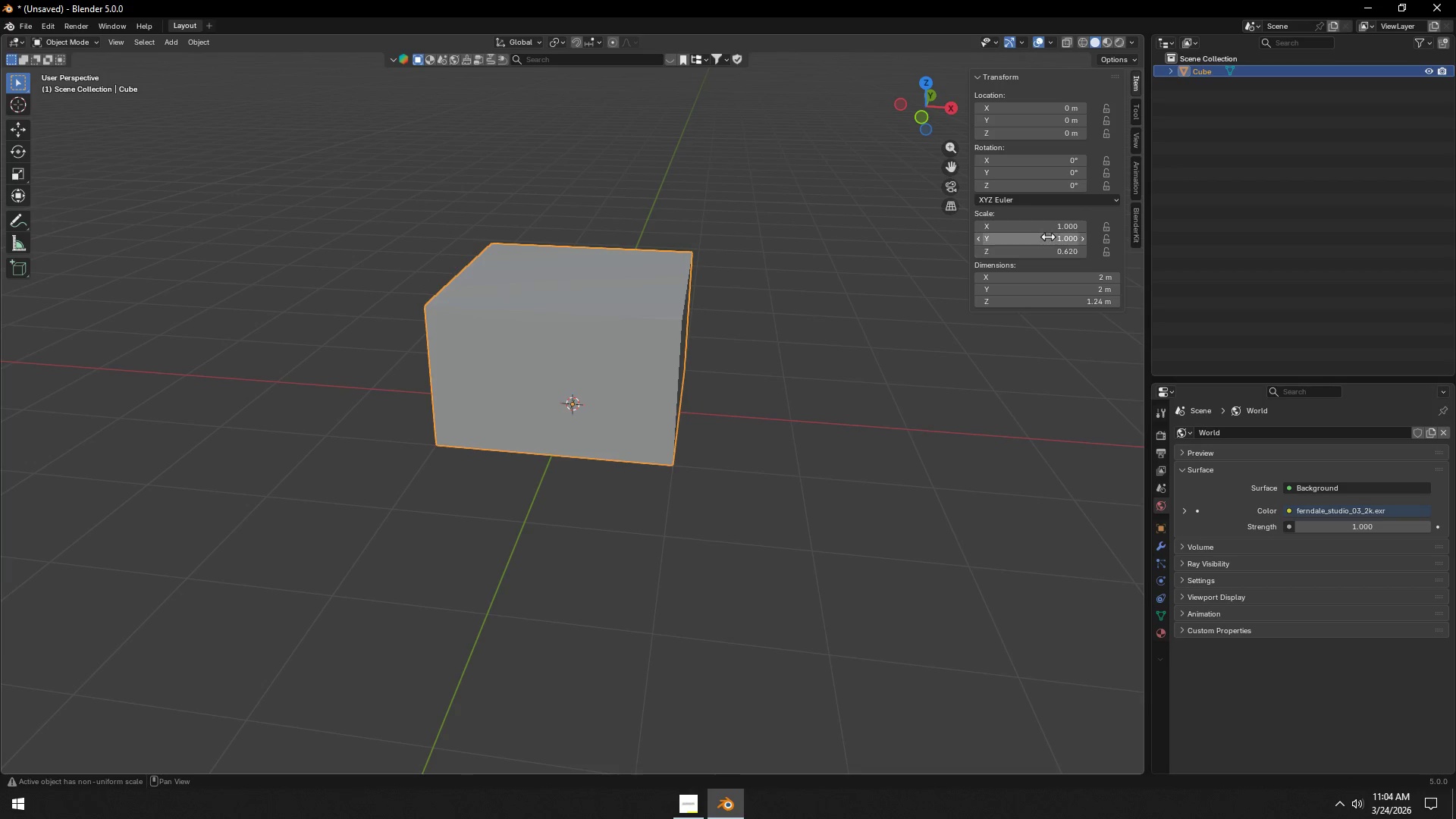 
left_click_drag(start_coordinate=[1057, 228], to_coordinate=[1060, 238])
 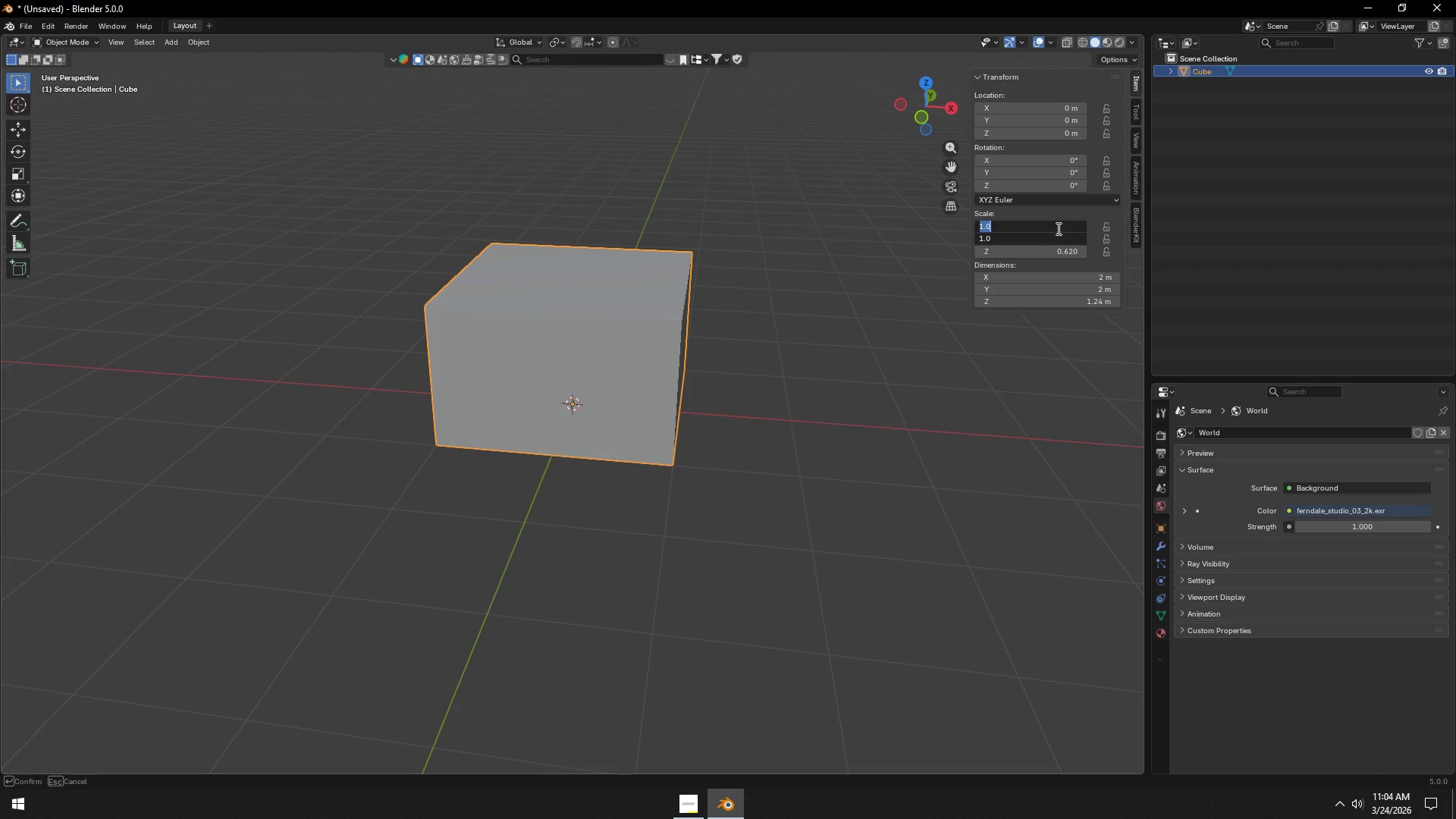 
key(NumpadDecimal)
 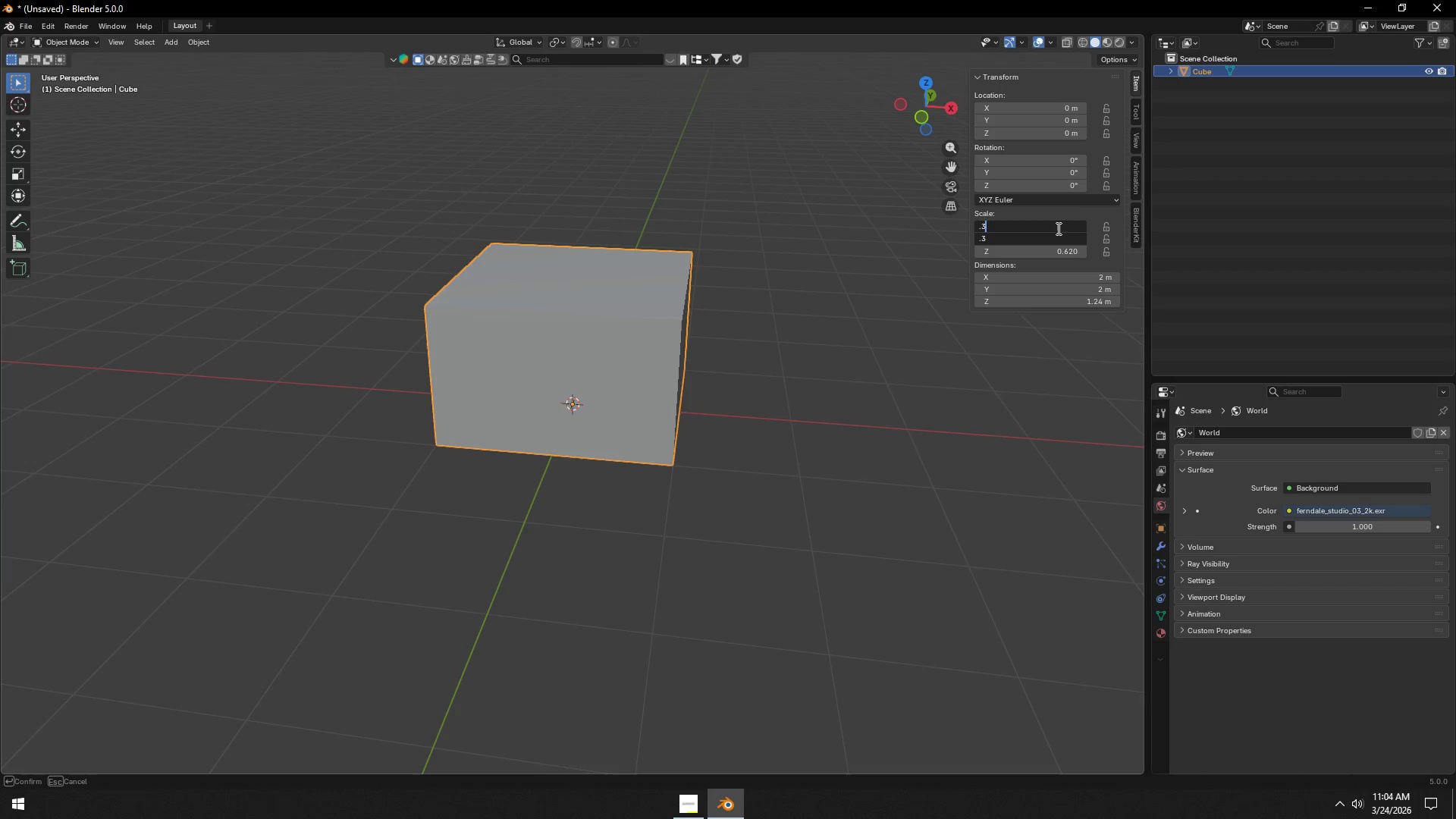 
key(Numpad3)
 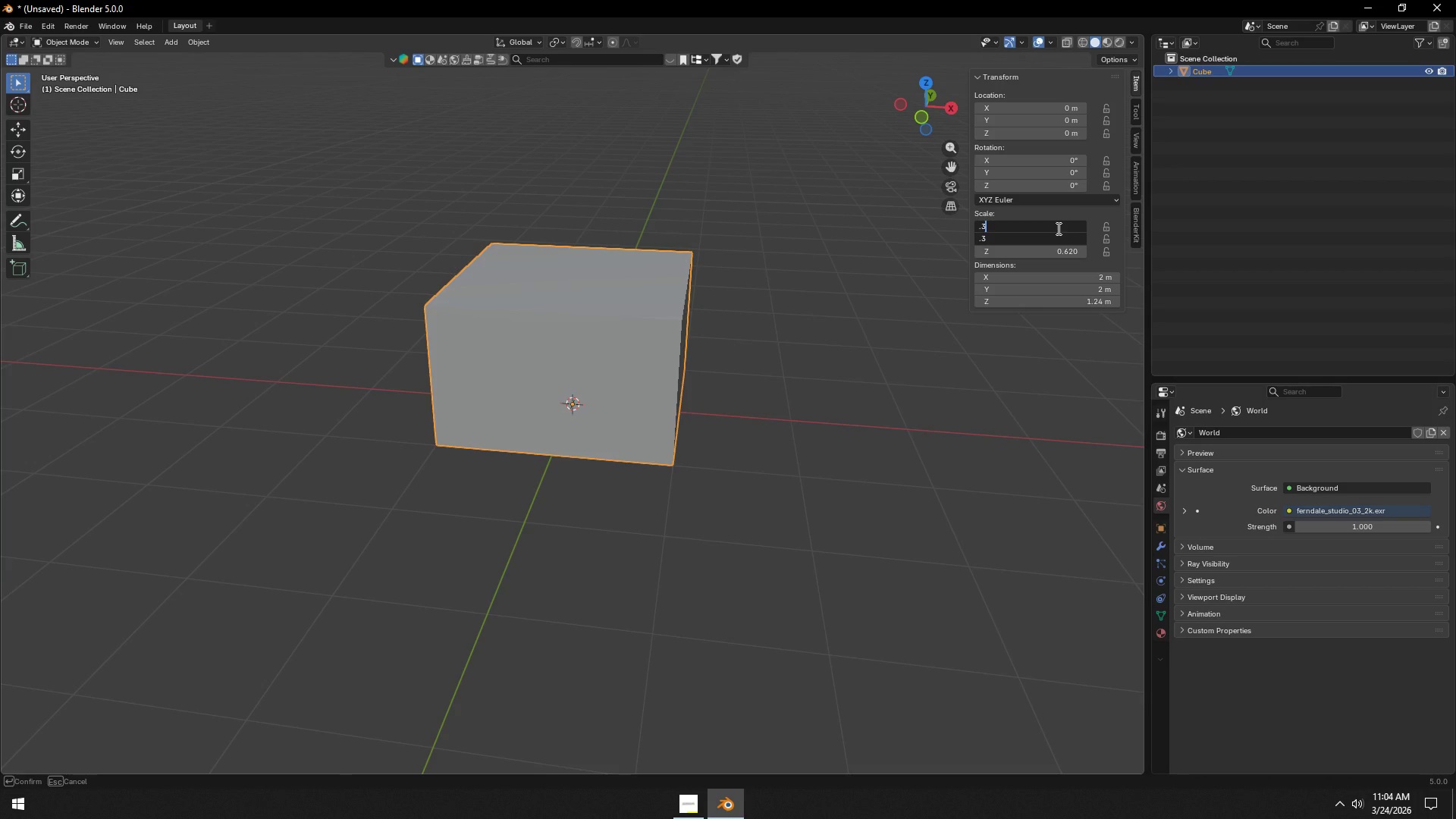 
key(Numpad2)
 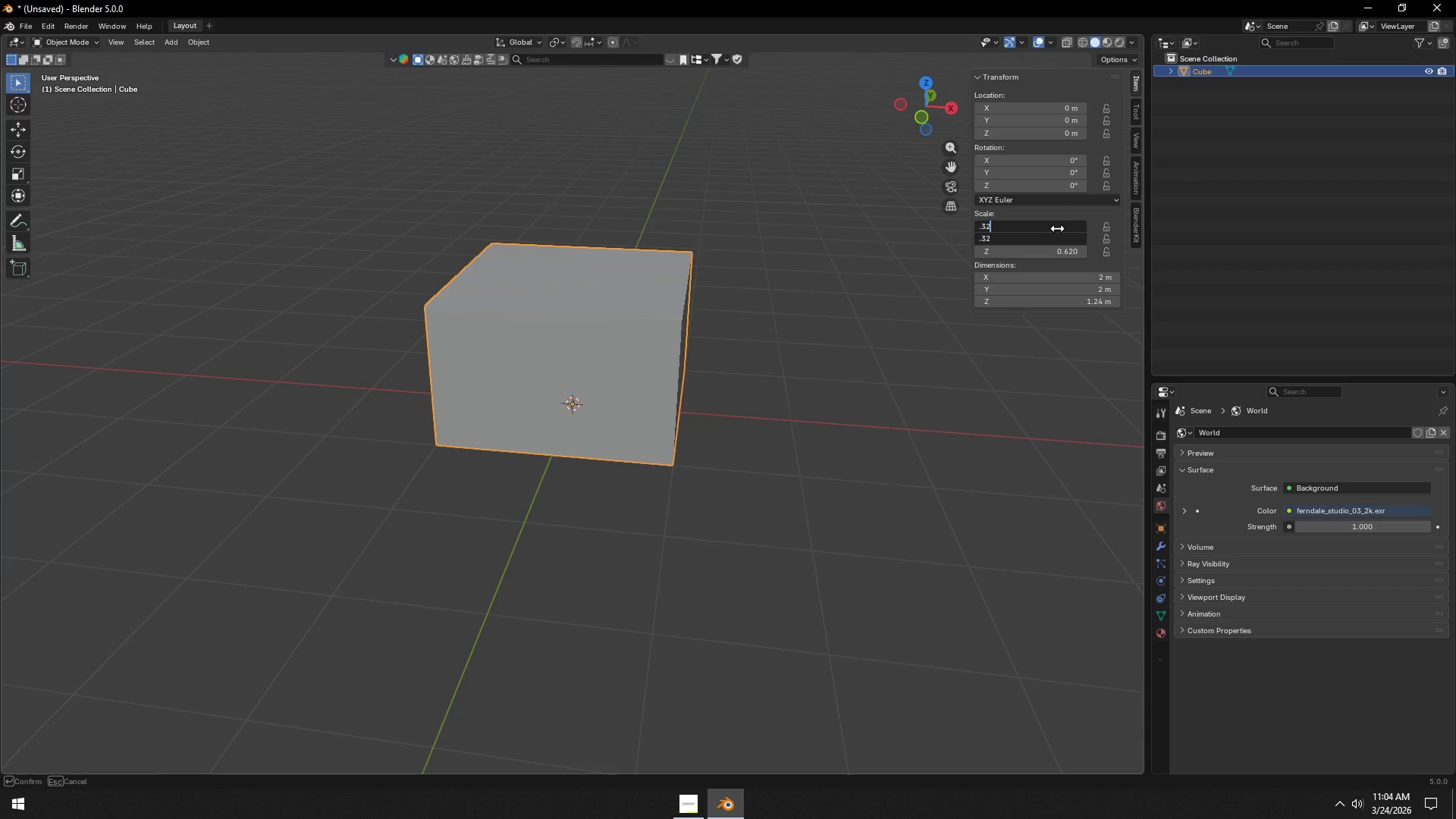 
key(NumpadEnter)
 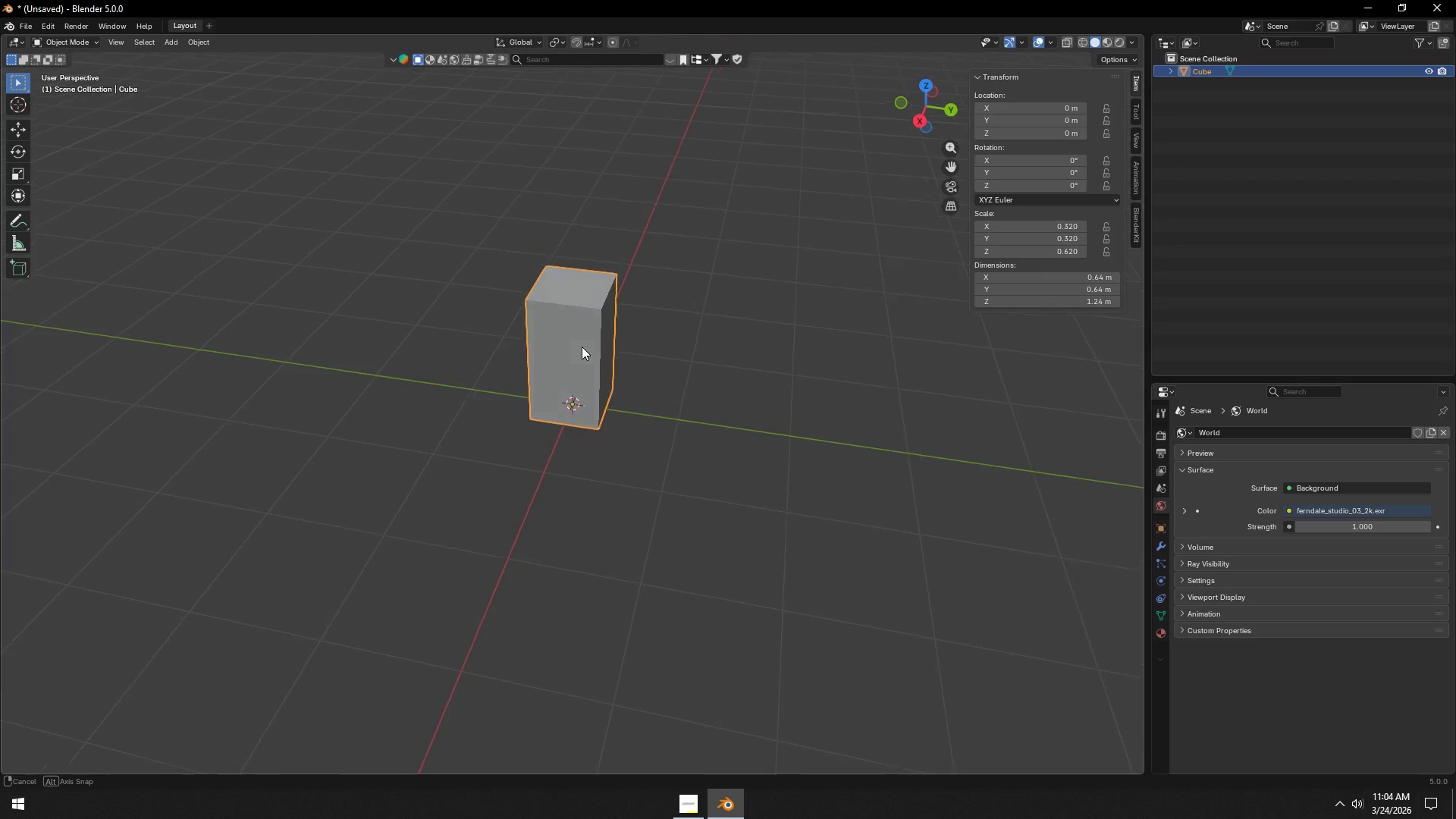 
left_click([745, 352])
 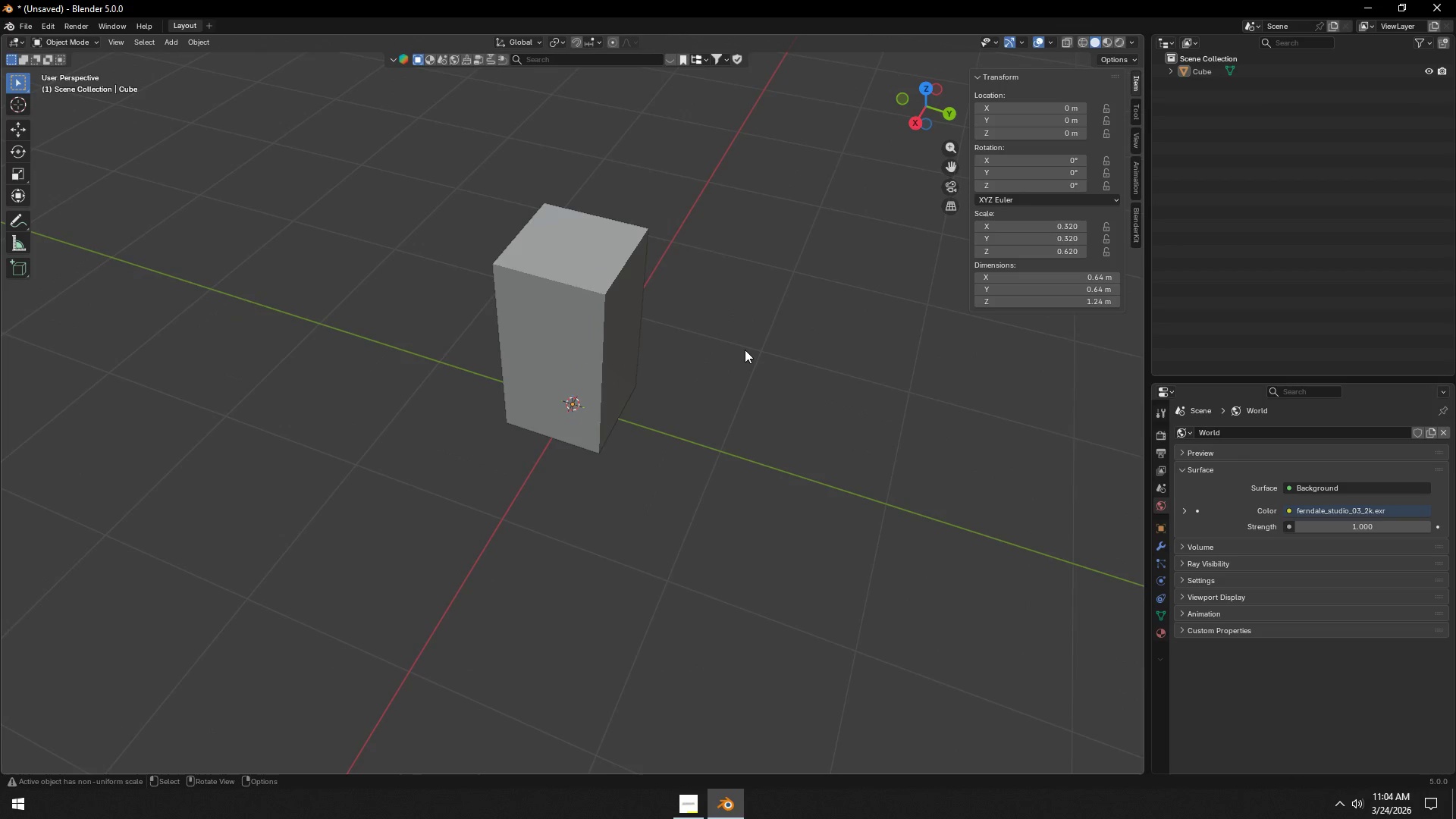 
left_click([613, 329])
 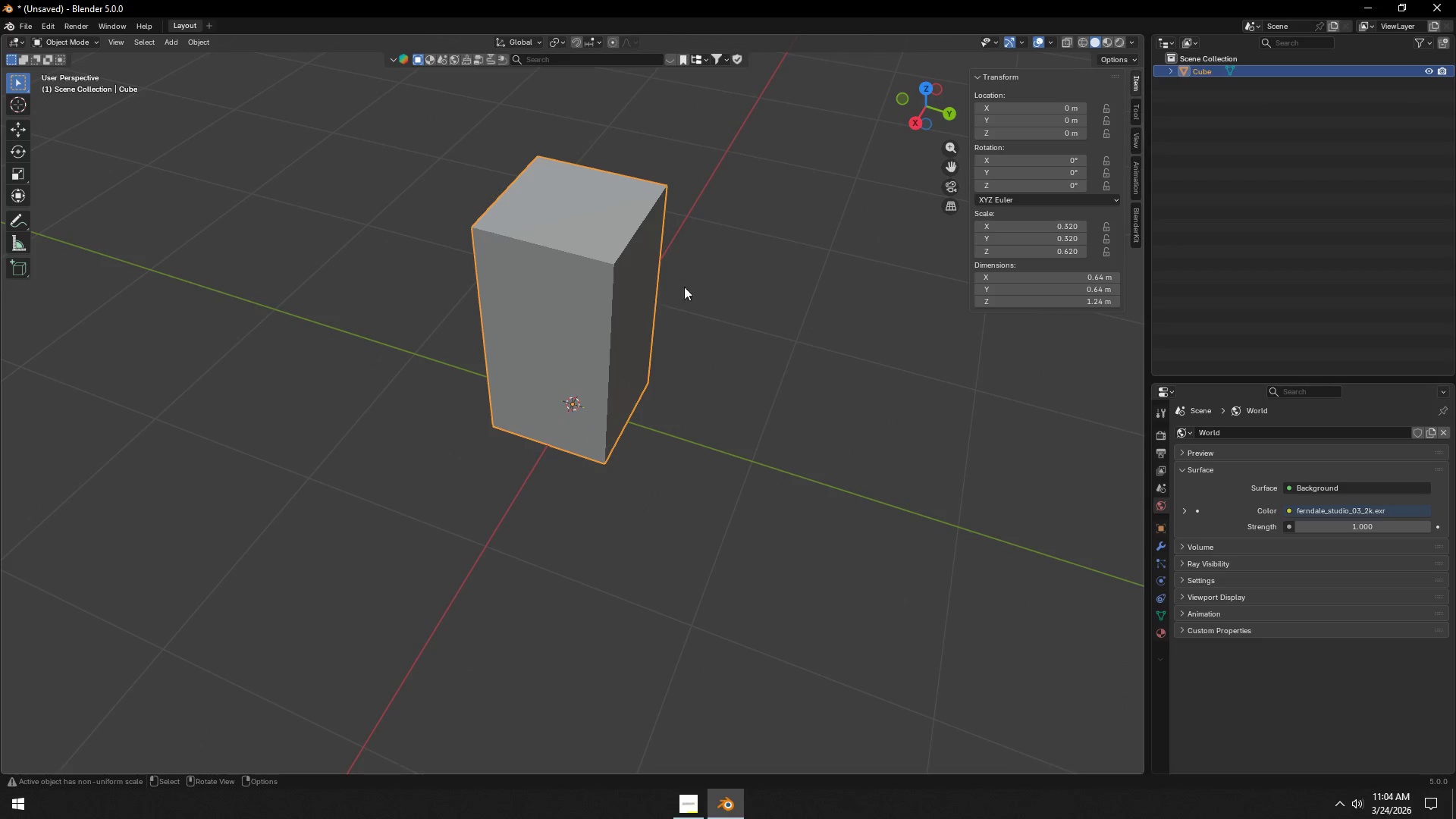 
scroll: coordinate [745, 350], scroll_direction: up, amount: 3.0
 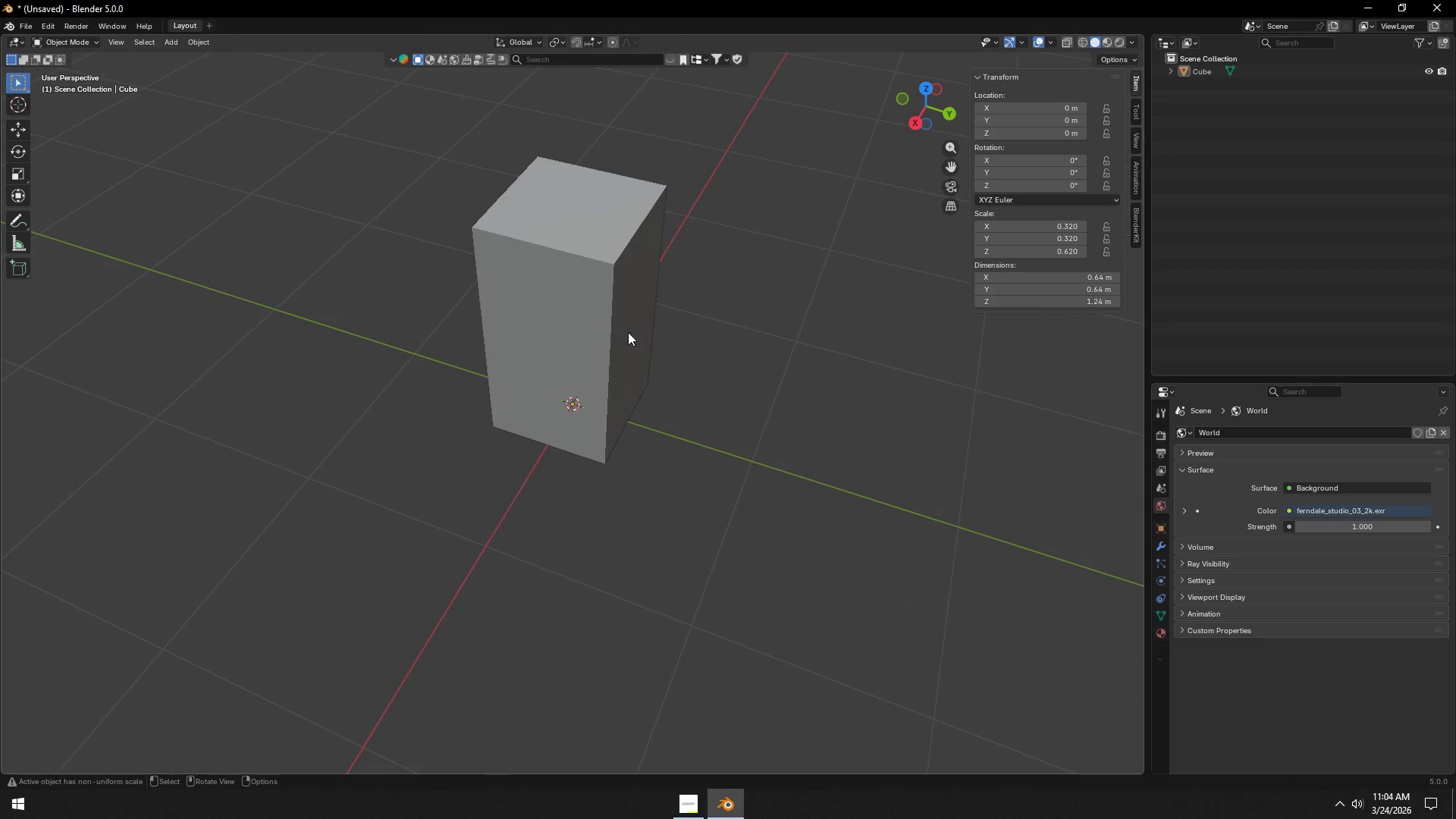 
hold_key(key=ShiftLeft, duration=0.34)
 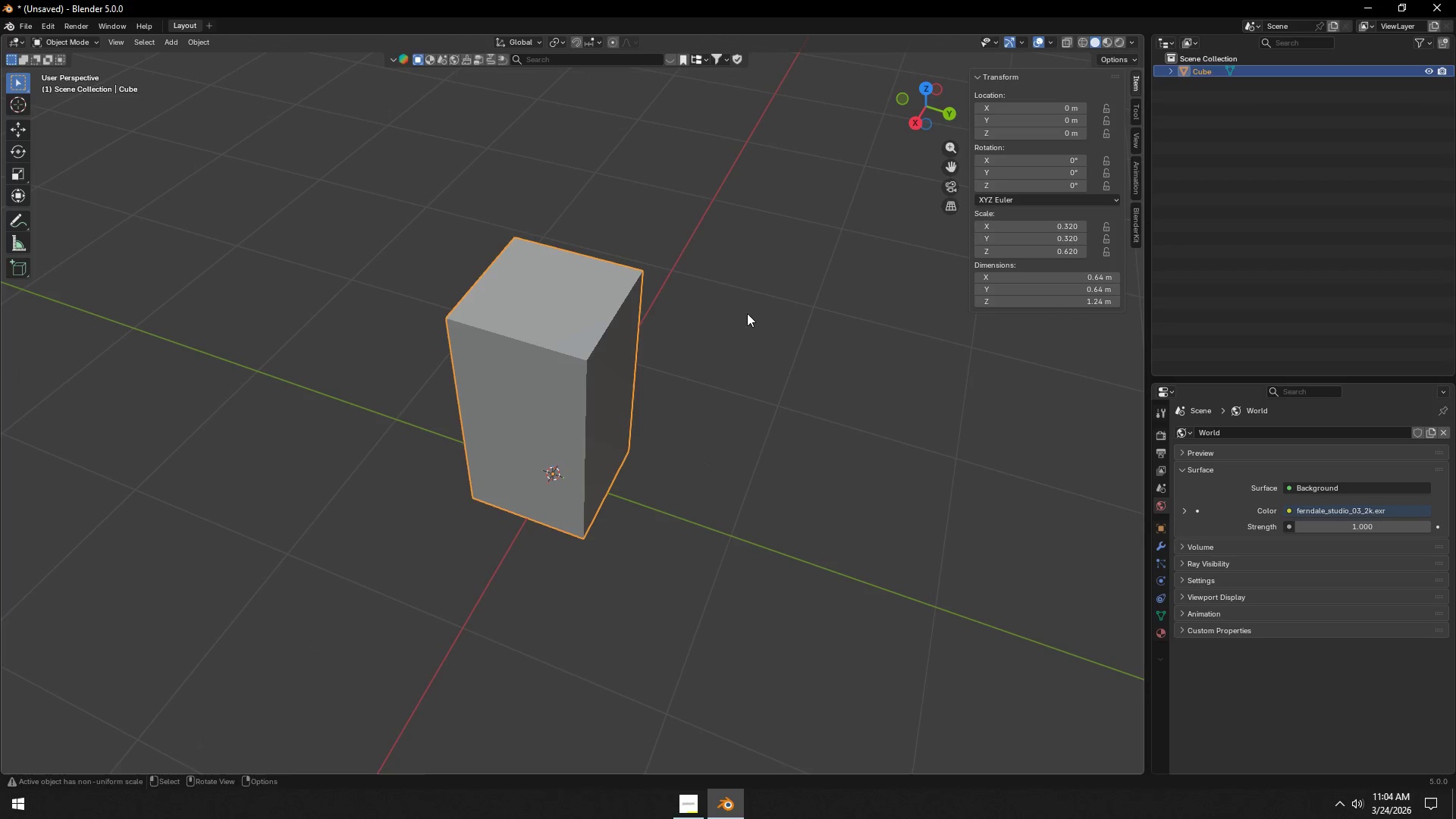 
type(rz)
 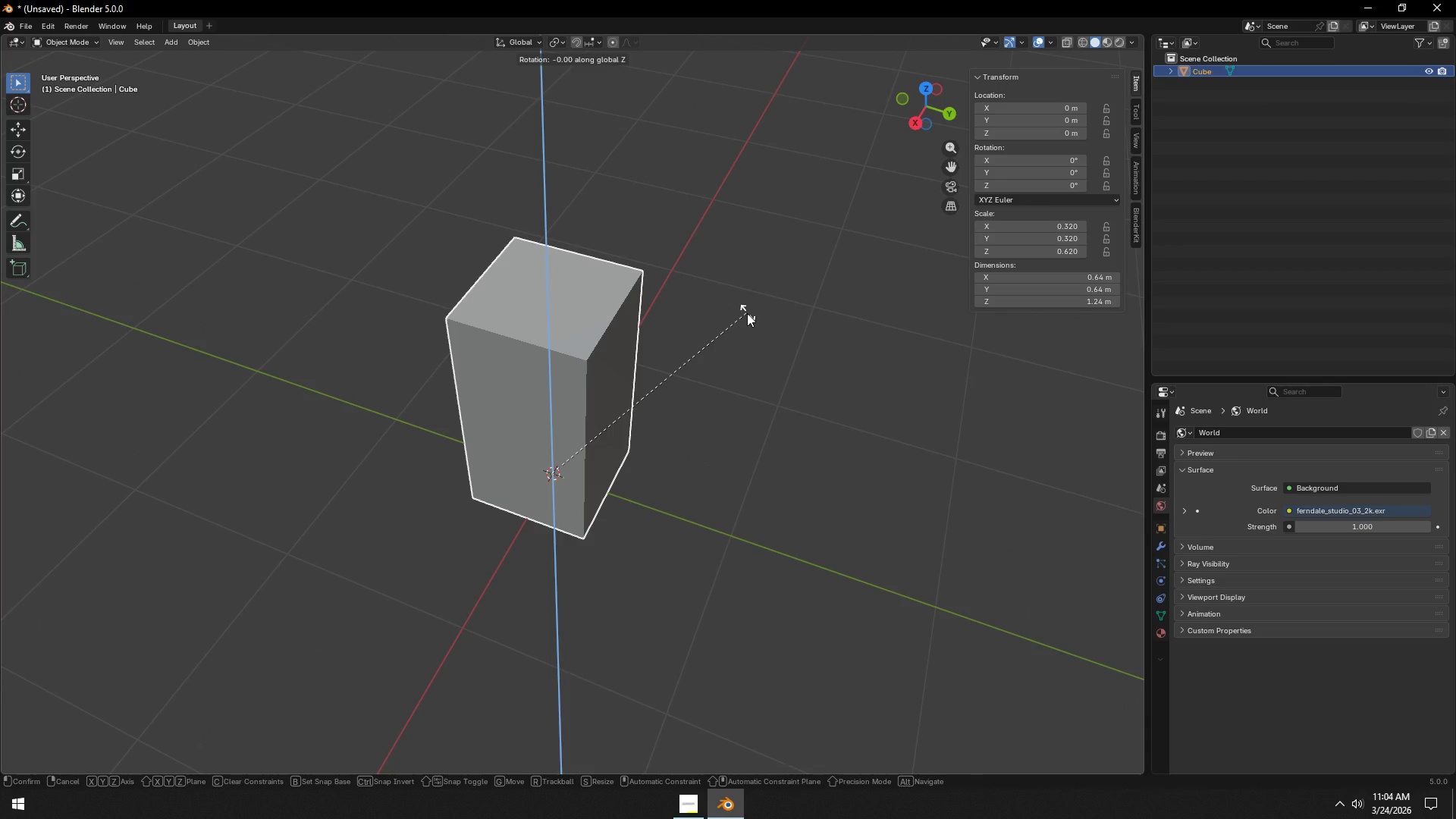 
key(Numpad9)
 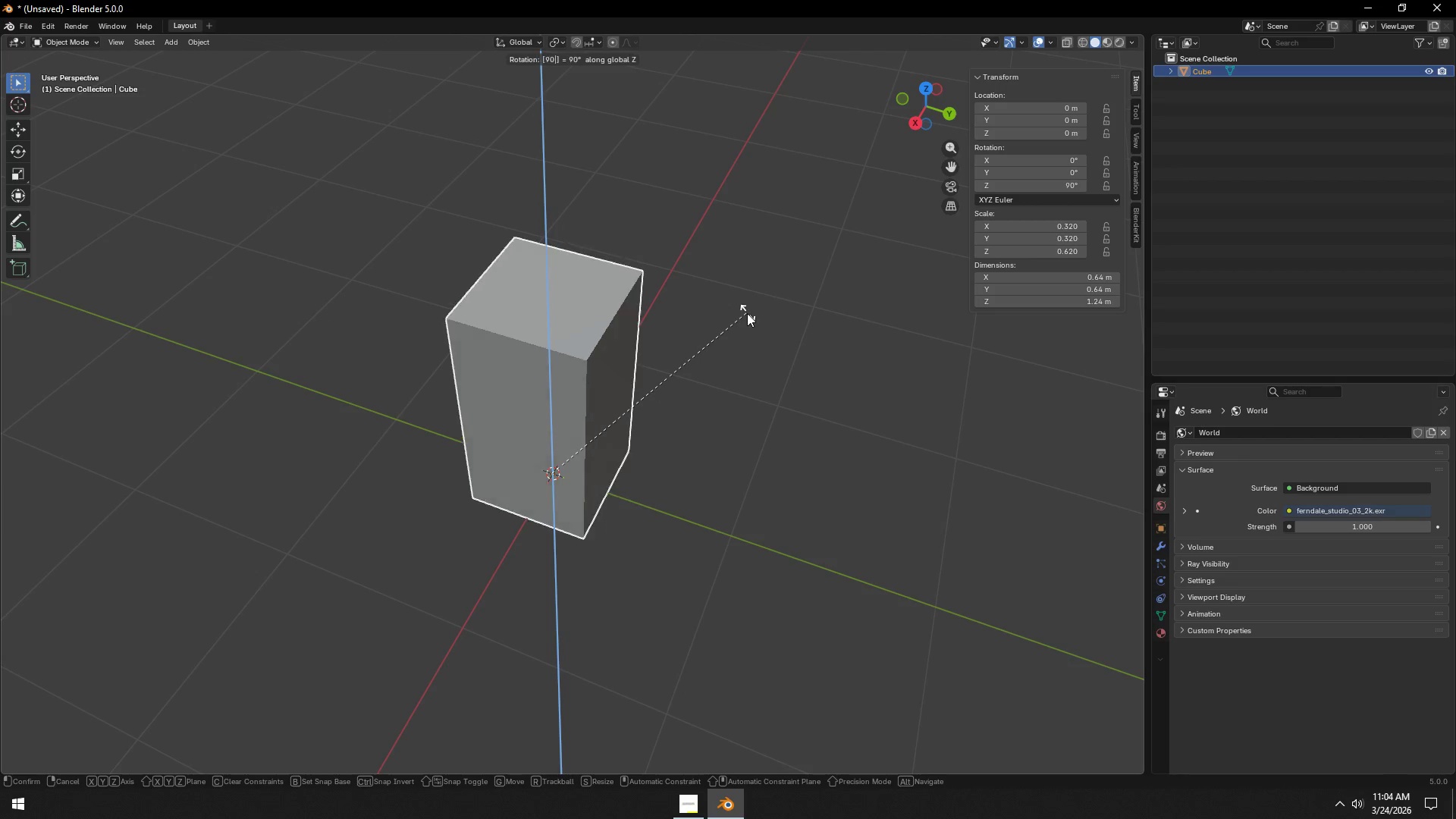 
key(Numpad0)
 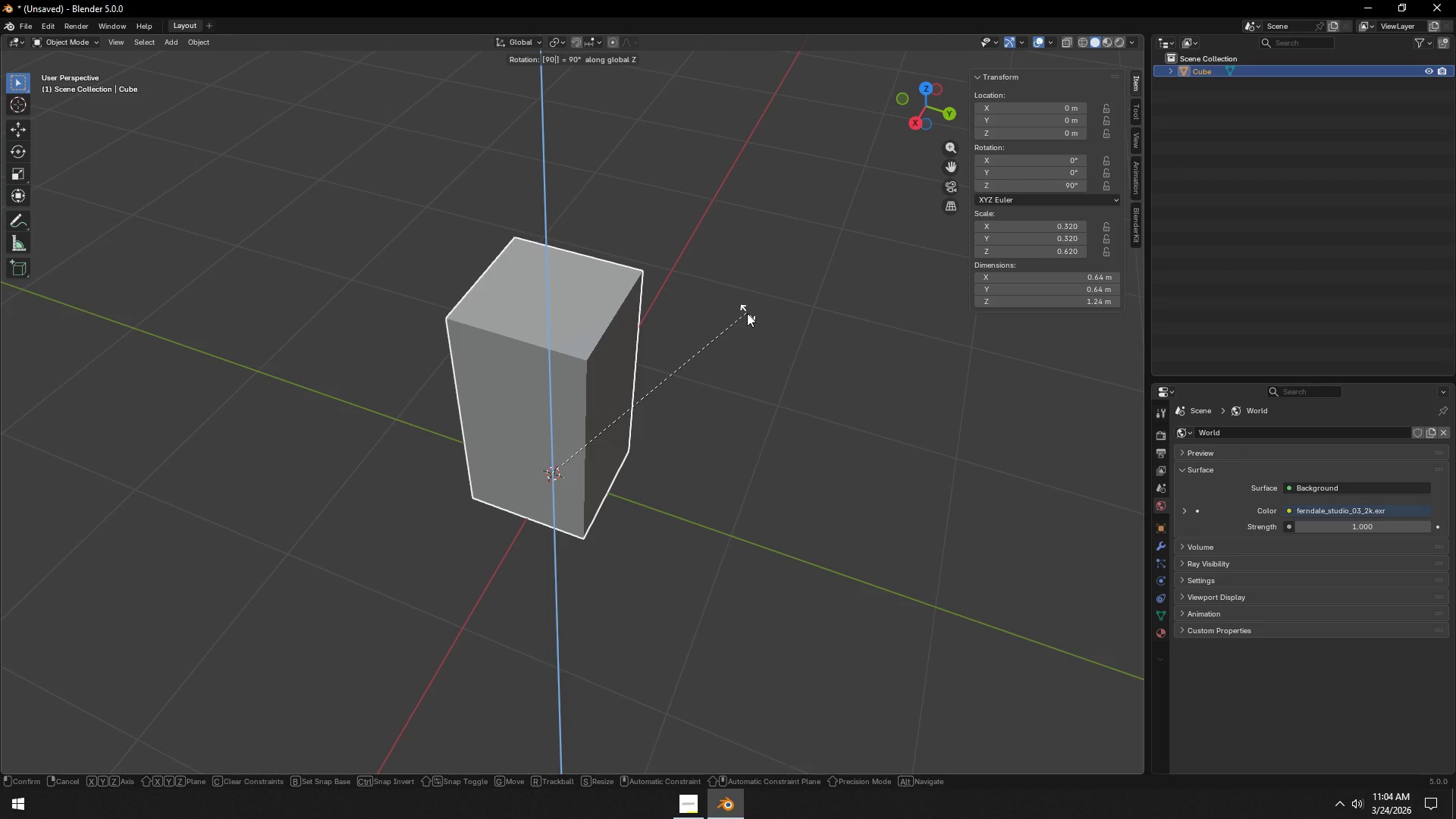 
key(Backspace)
 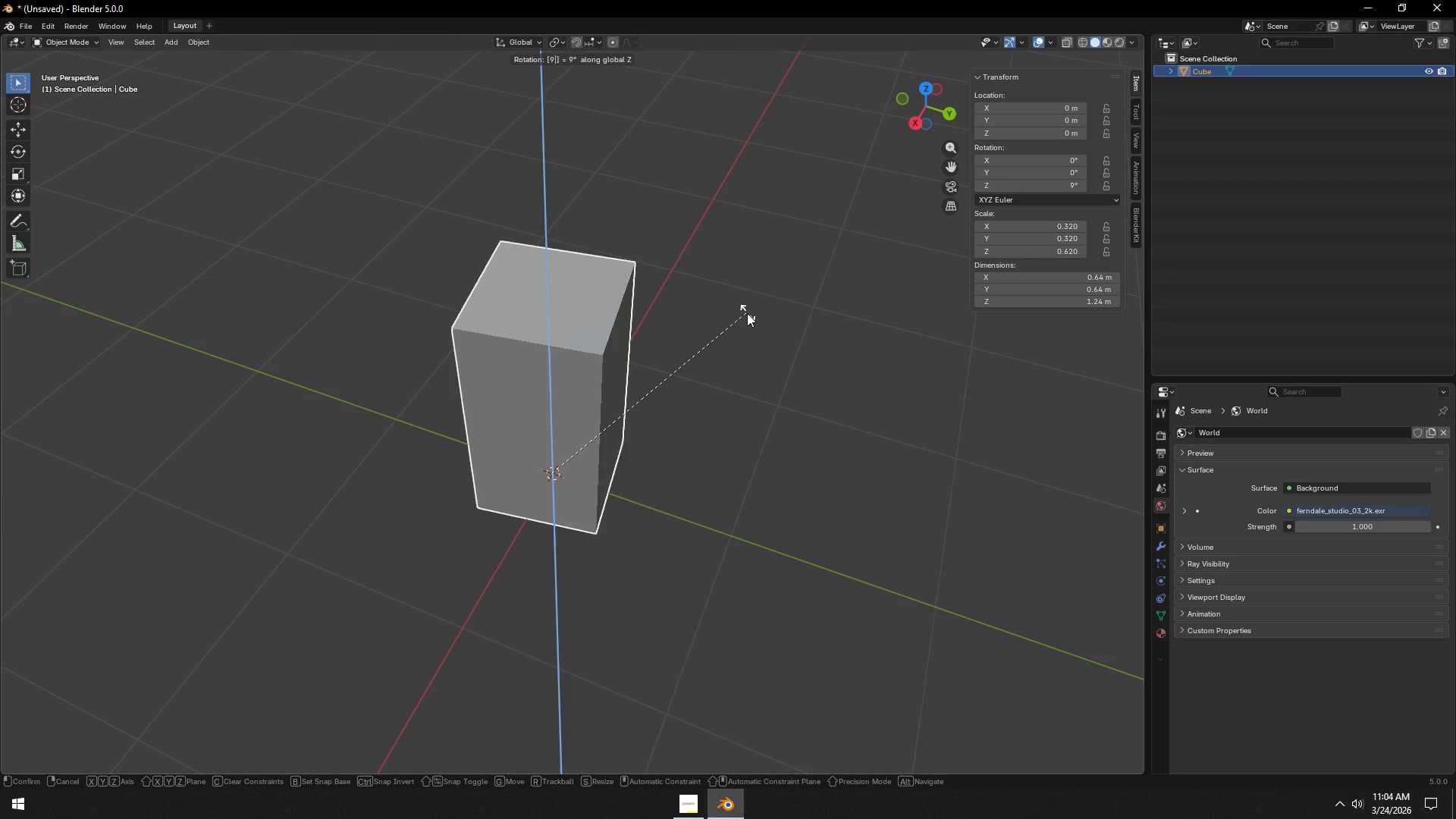 
key(Backspace)
 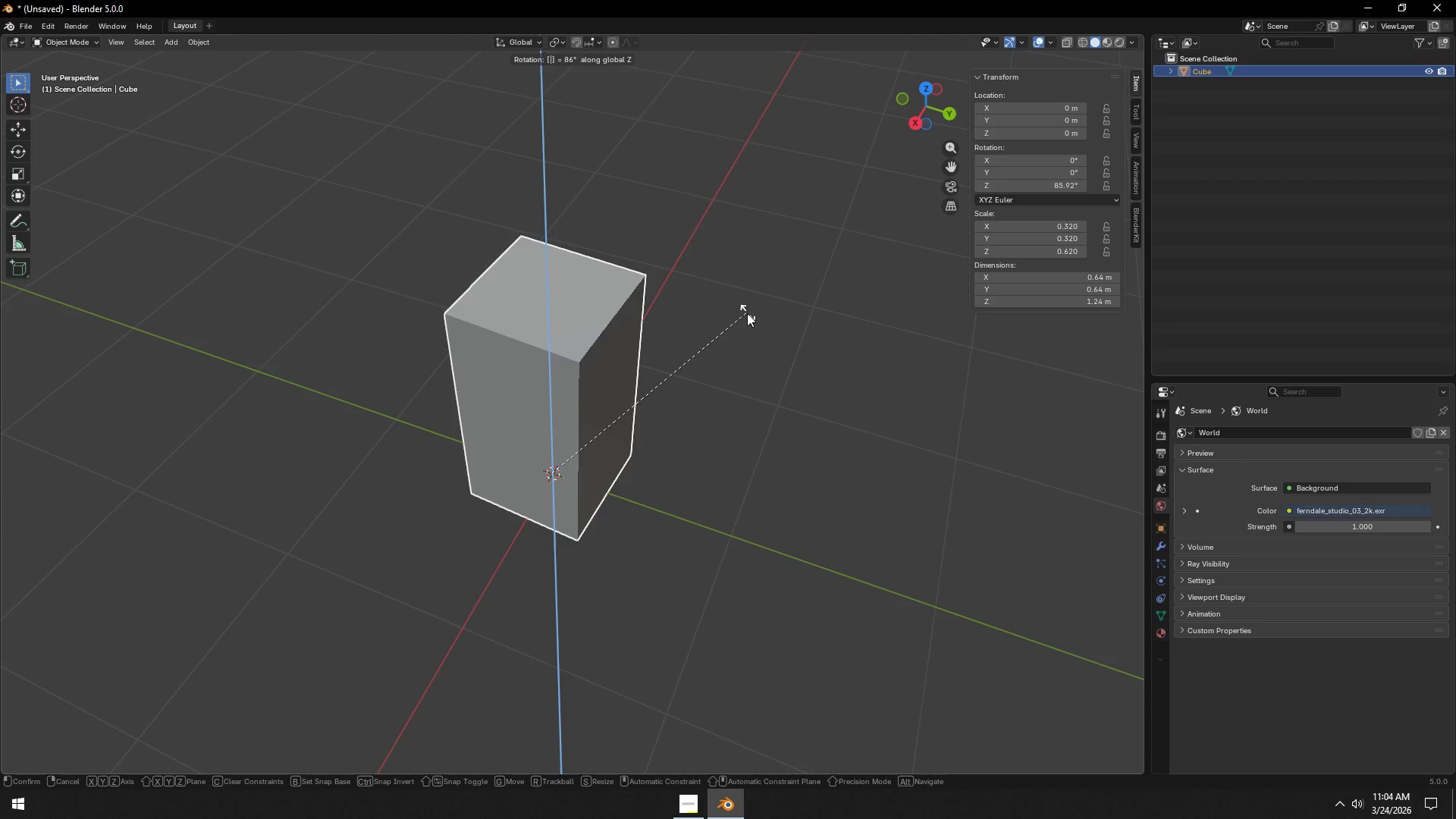 
key(Backspace)
 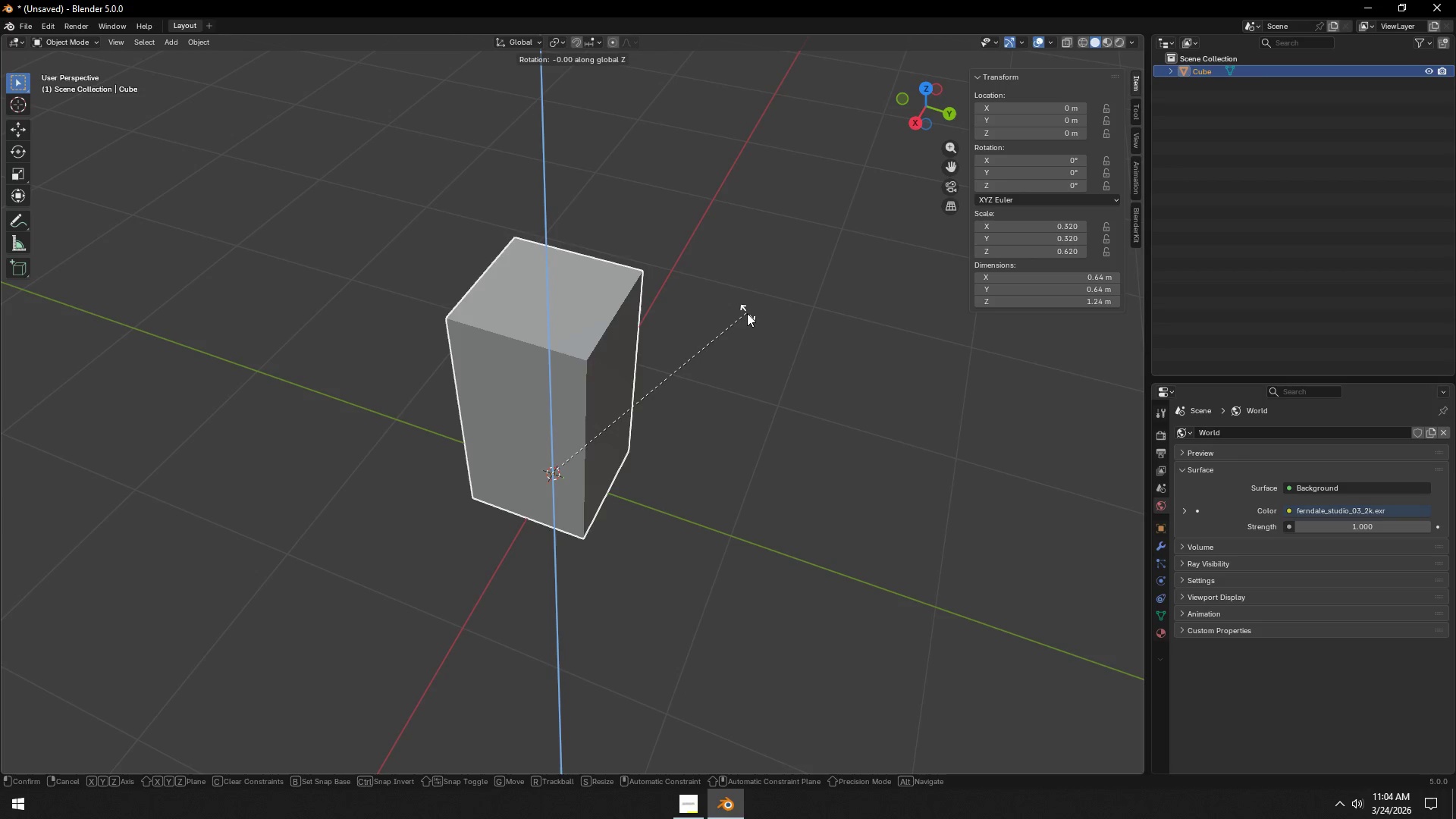 
key(Backspace)
 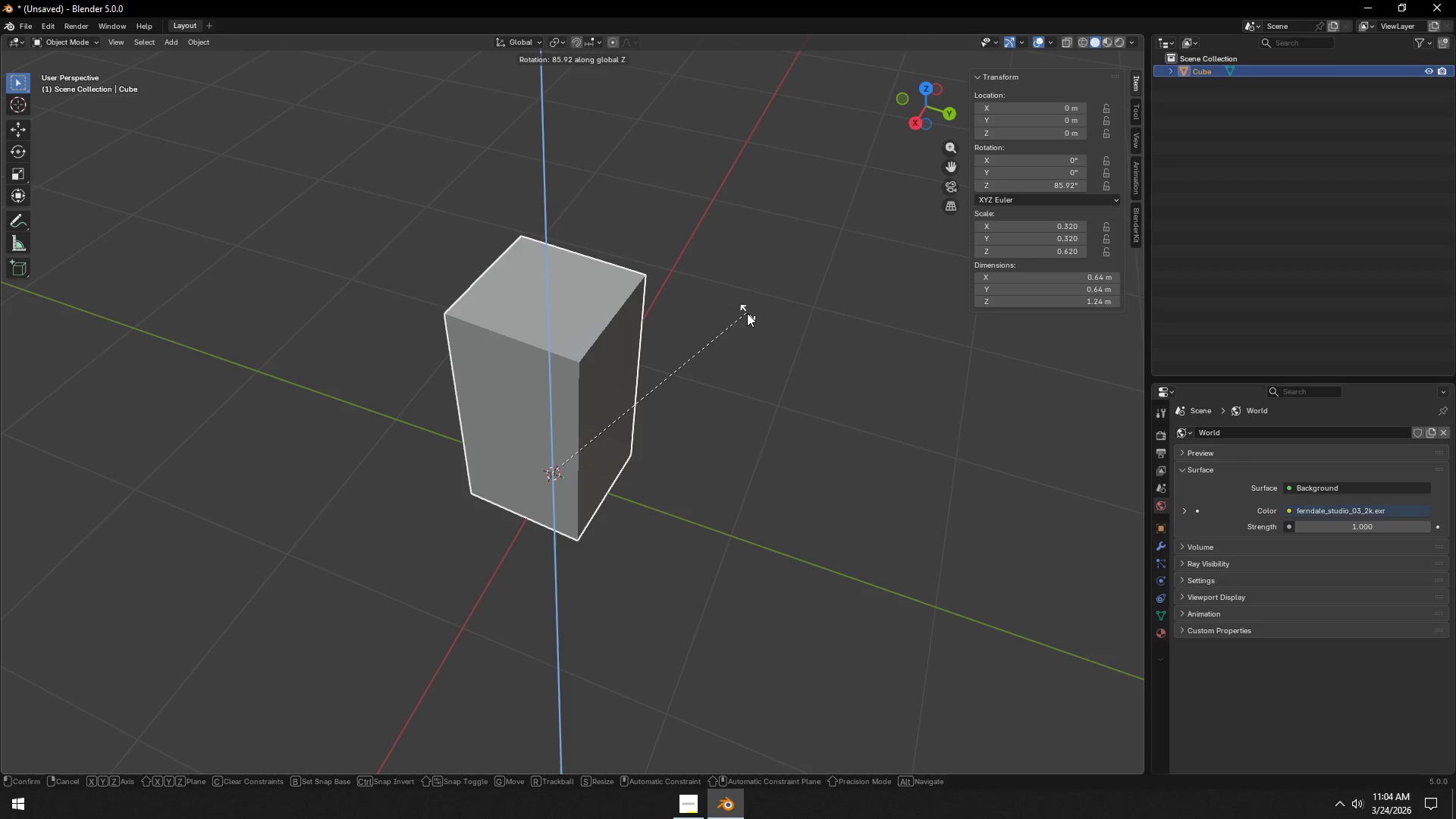 
key(Backspace)
 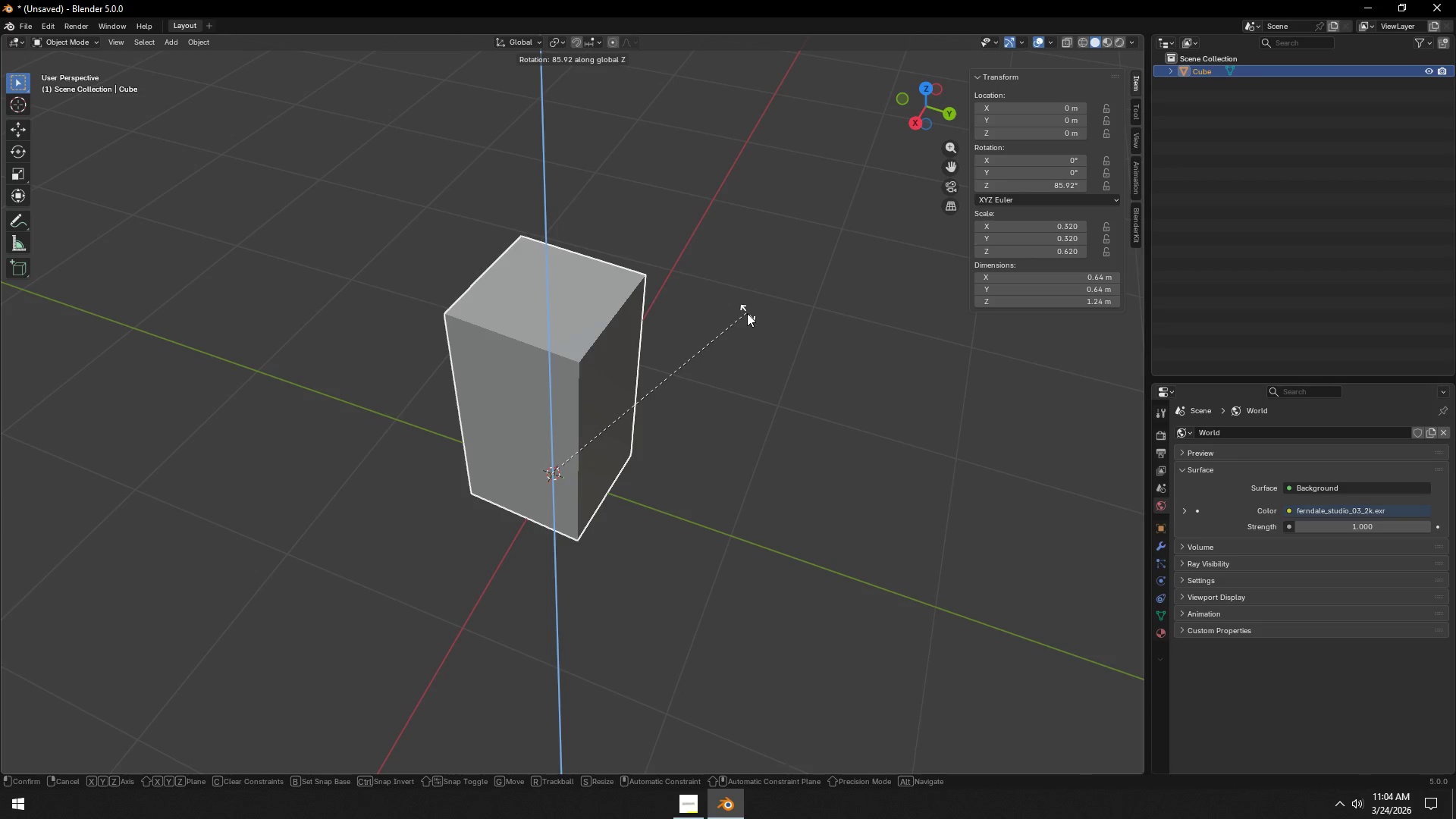 
key(Backspace)
 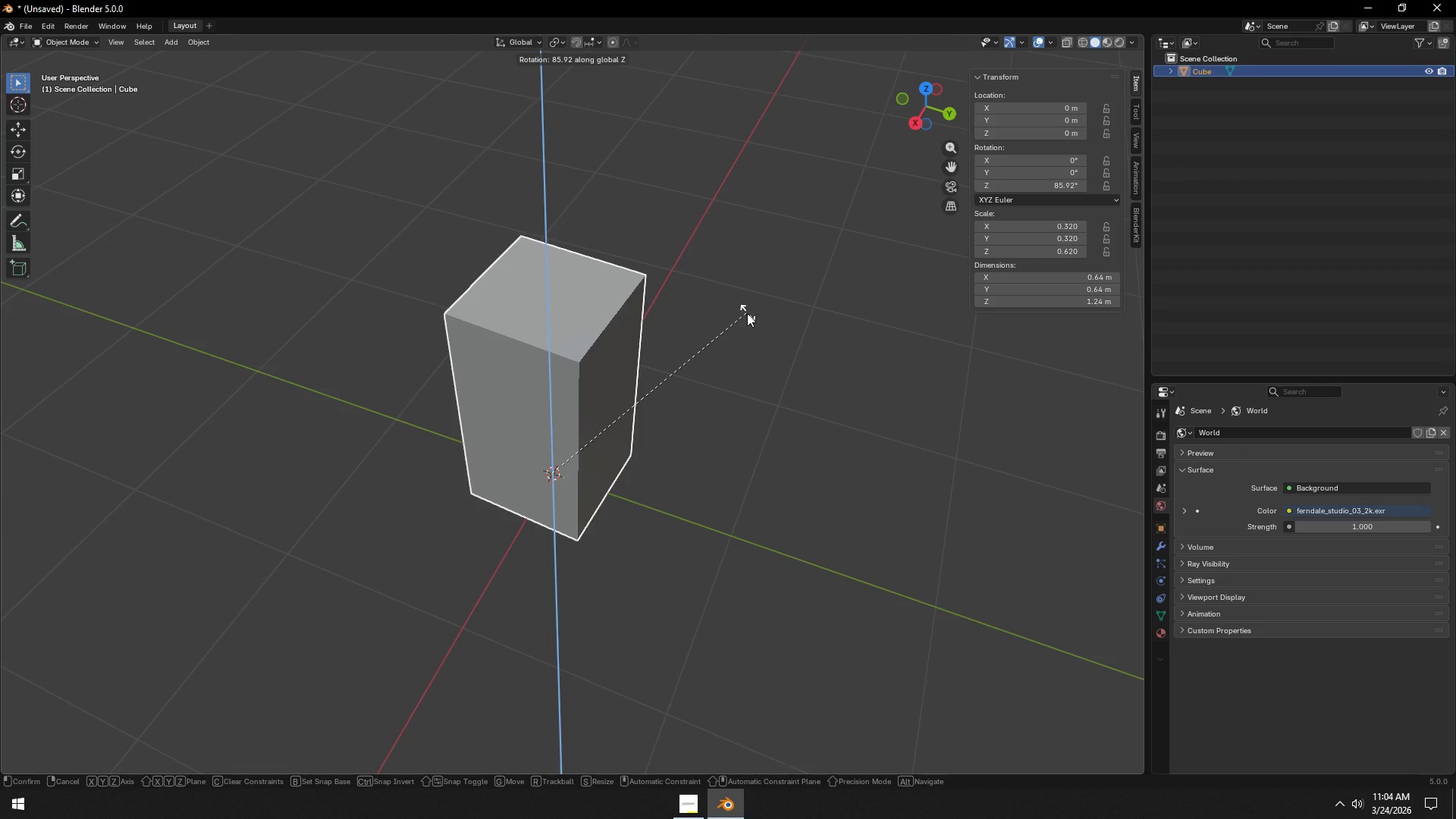 
key(Numpad4)
 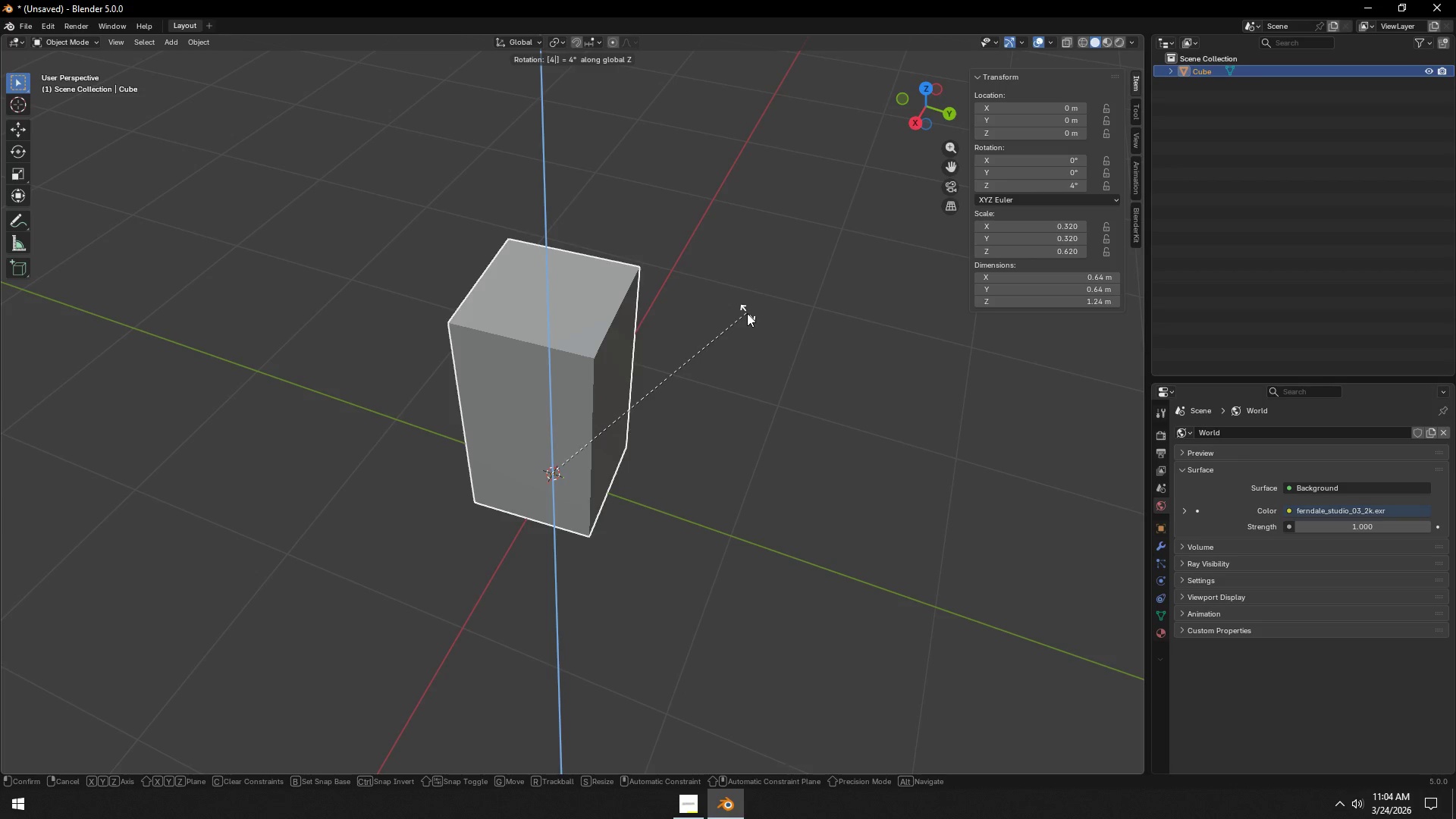 
key(Numpad5)
 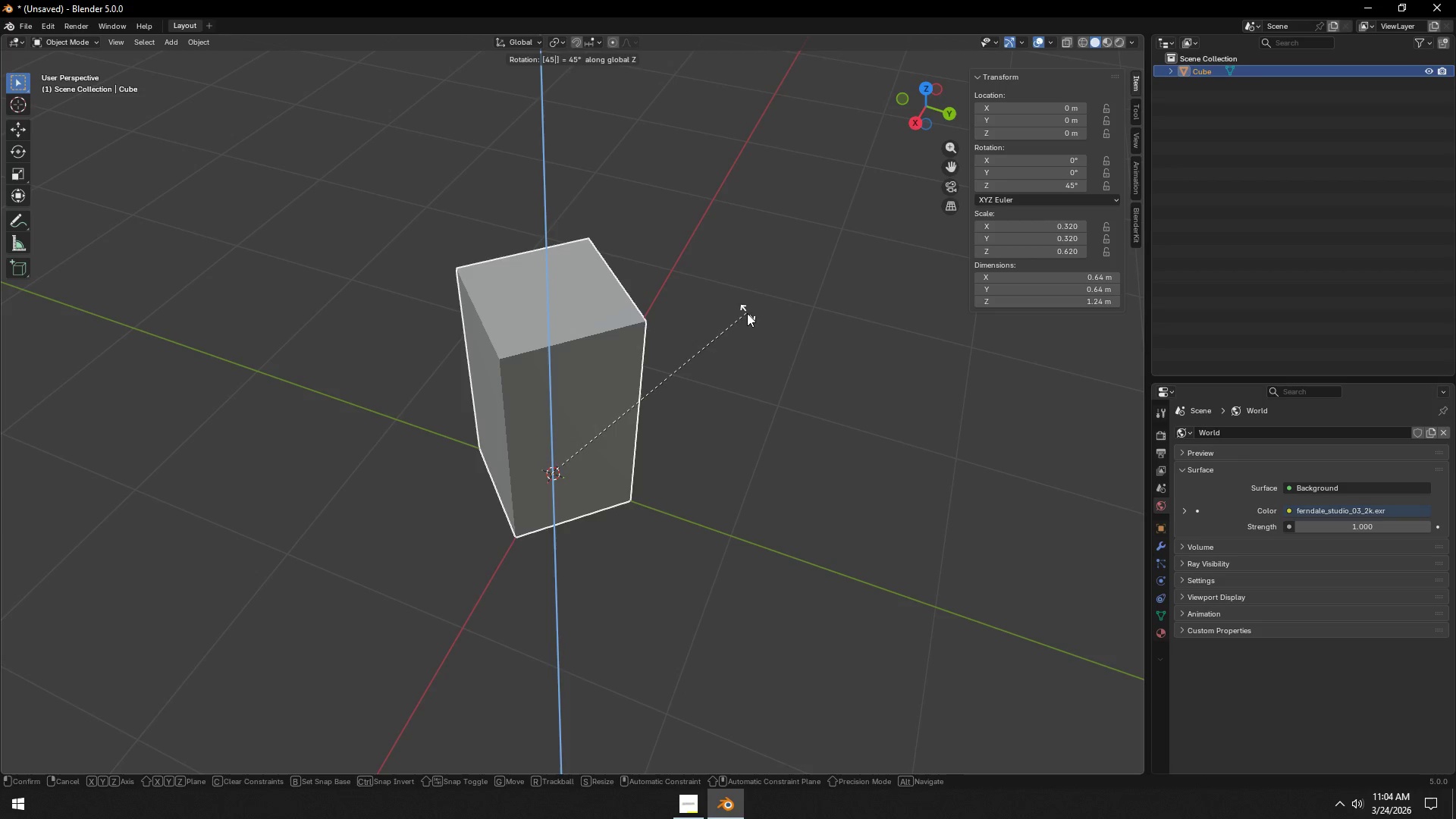 
key(NumpadEnter)
 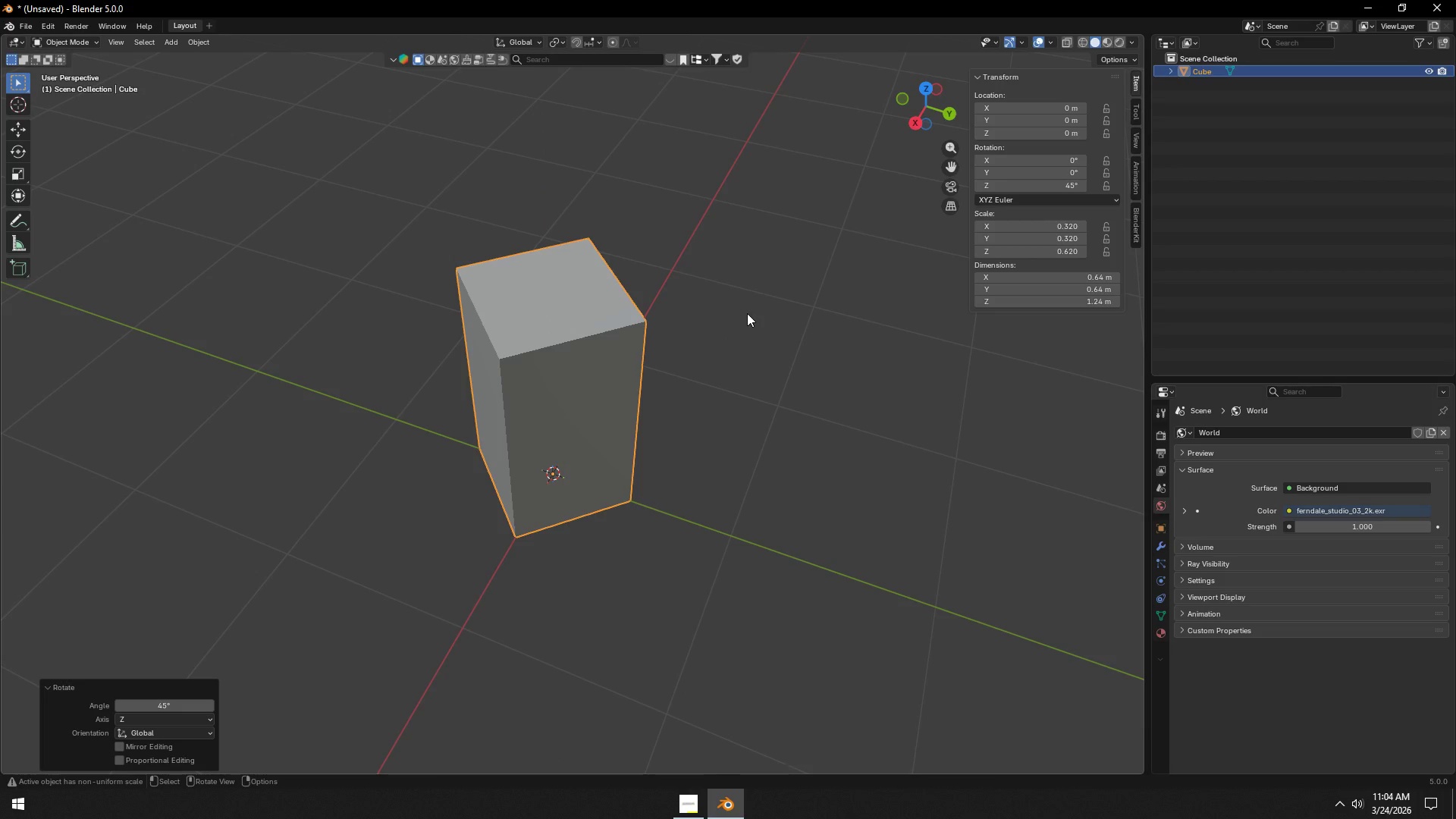 
left_click([747, 313])
 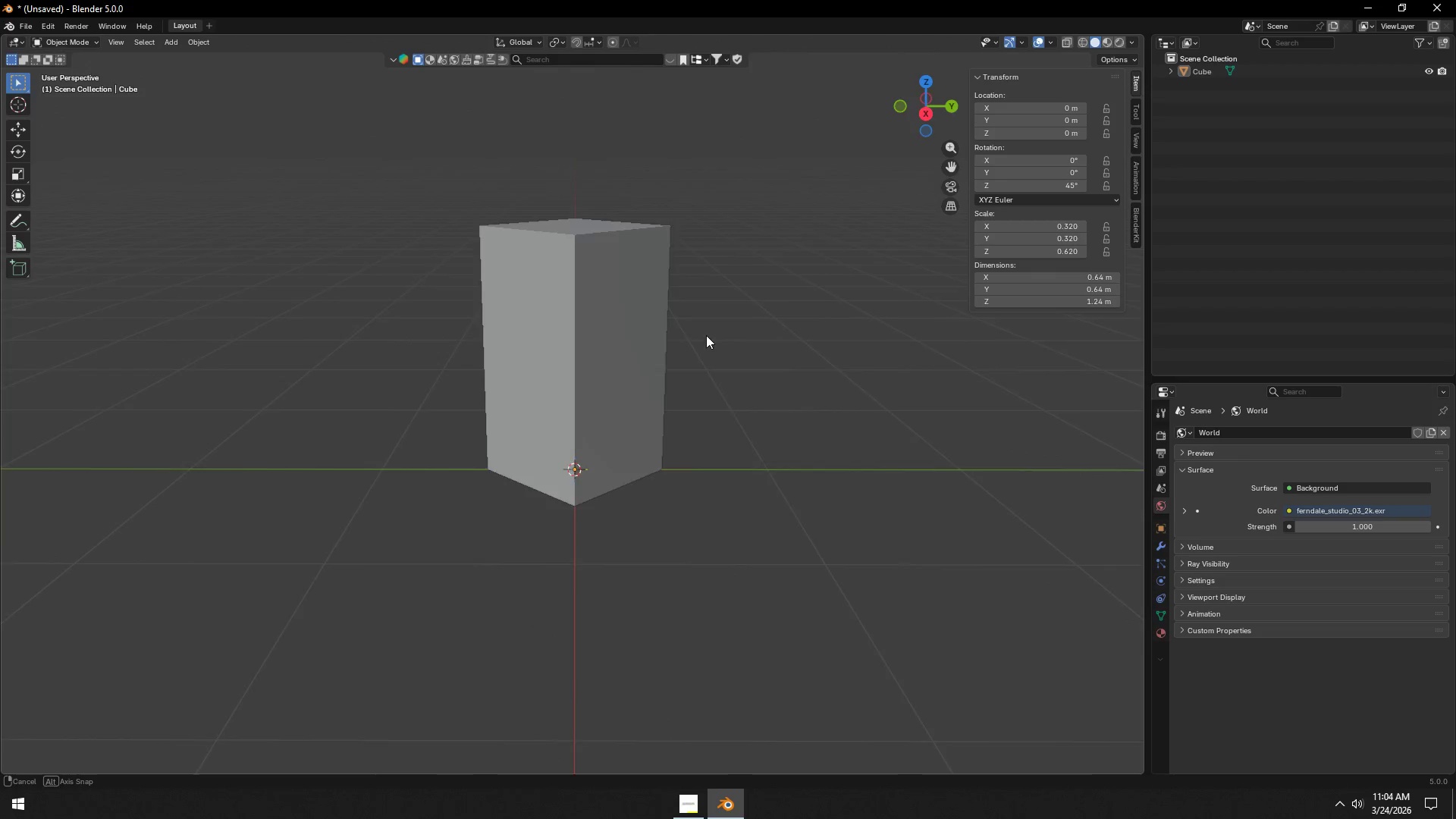 
left_click([654, 366])
 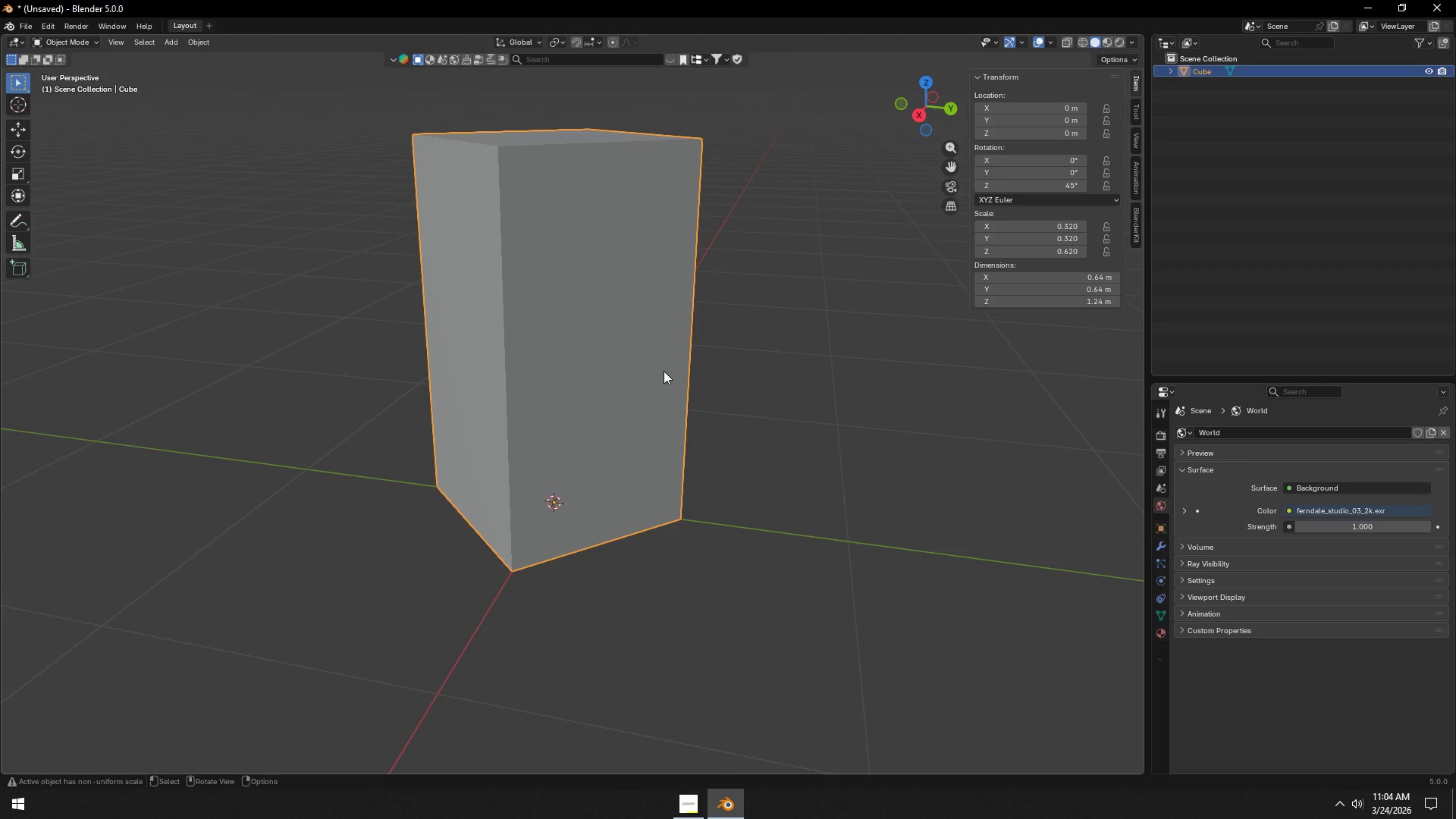 
scroll: coordinate [673, 358], scroll_direction: up, amount: 2.0
 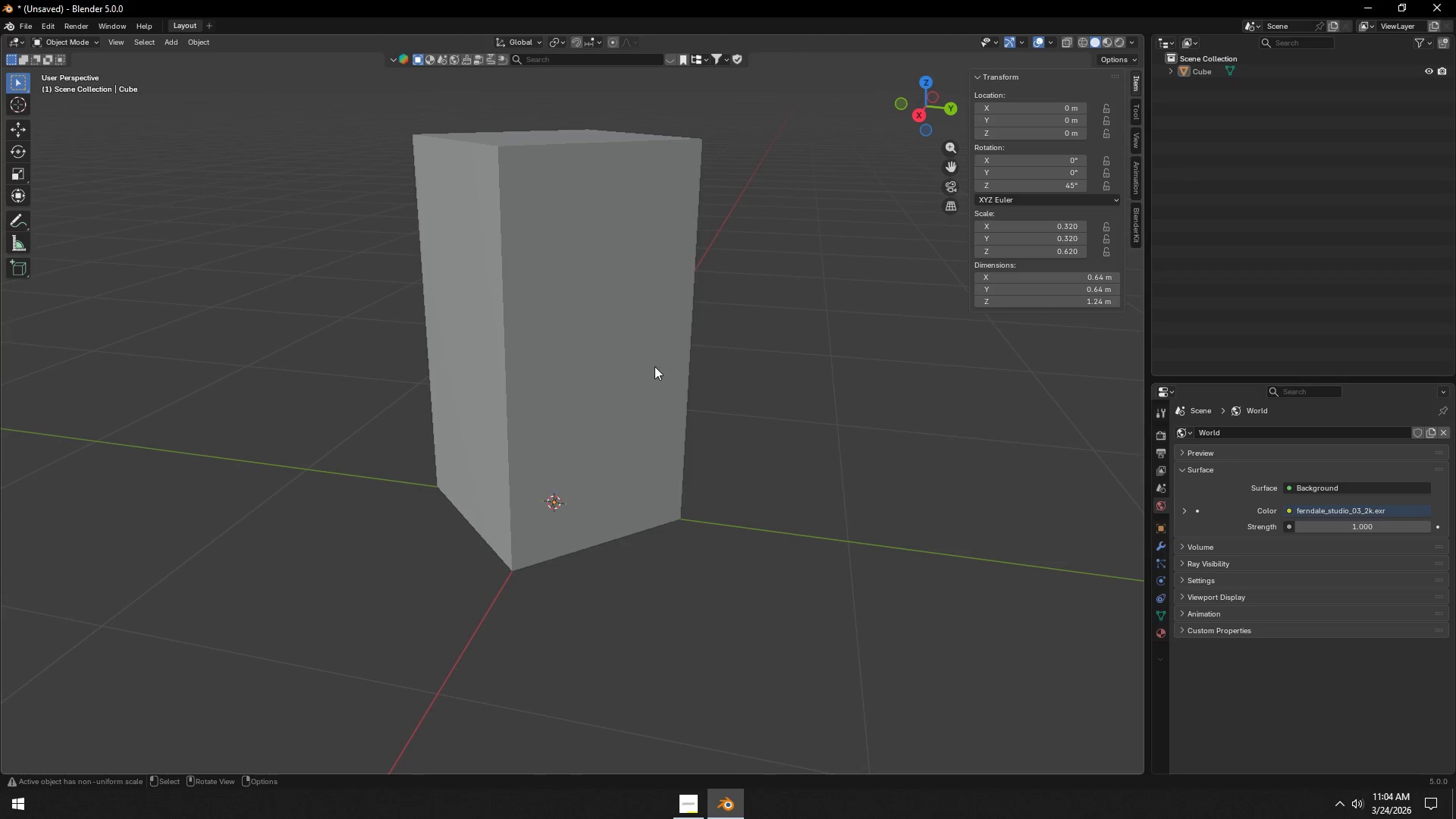 
key(Tab)
 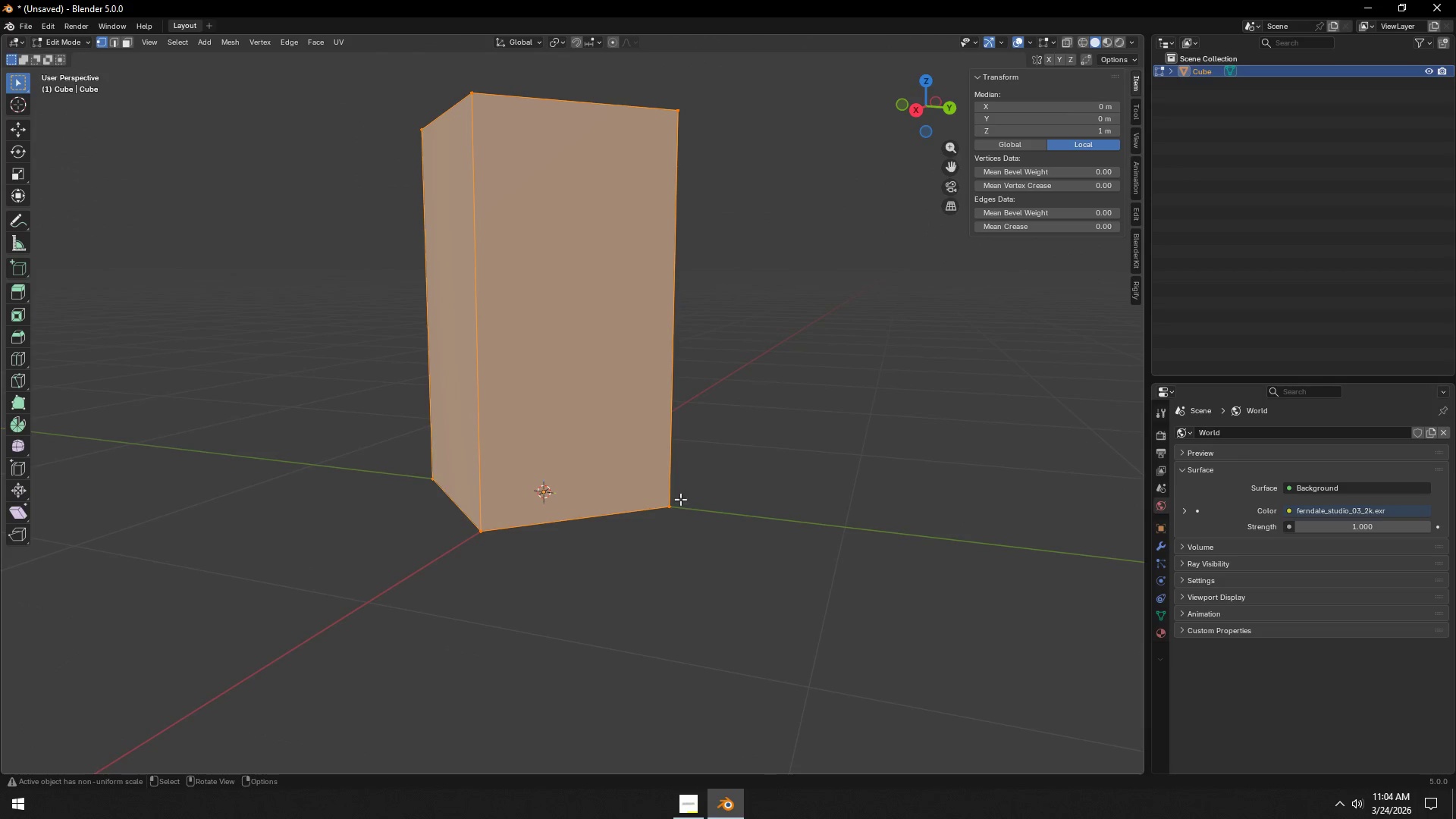 
hold_key(key=ShiftLeft, duration=1.14)
left_click([674, 502])
 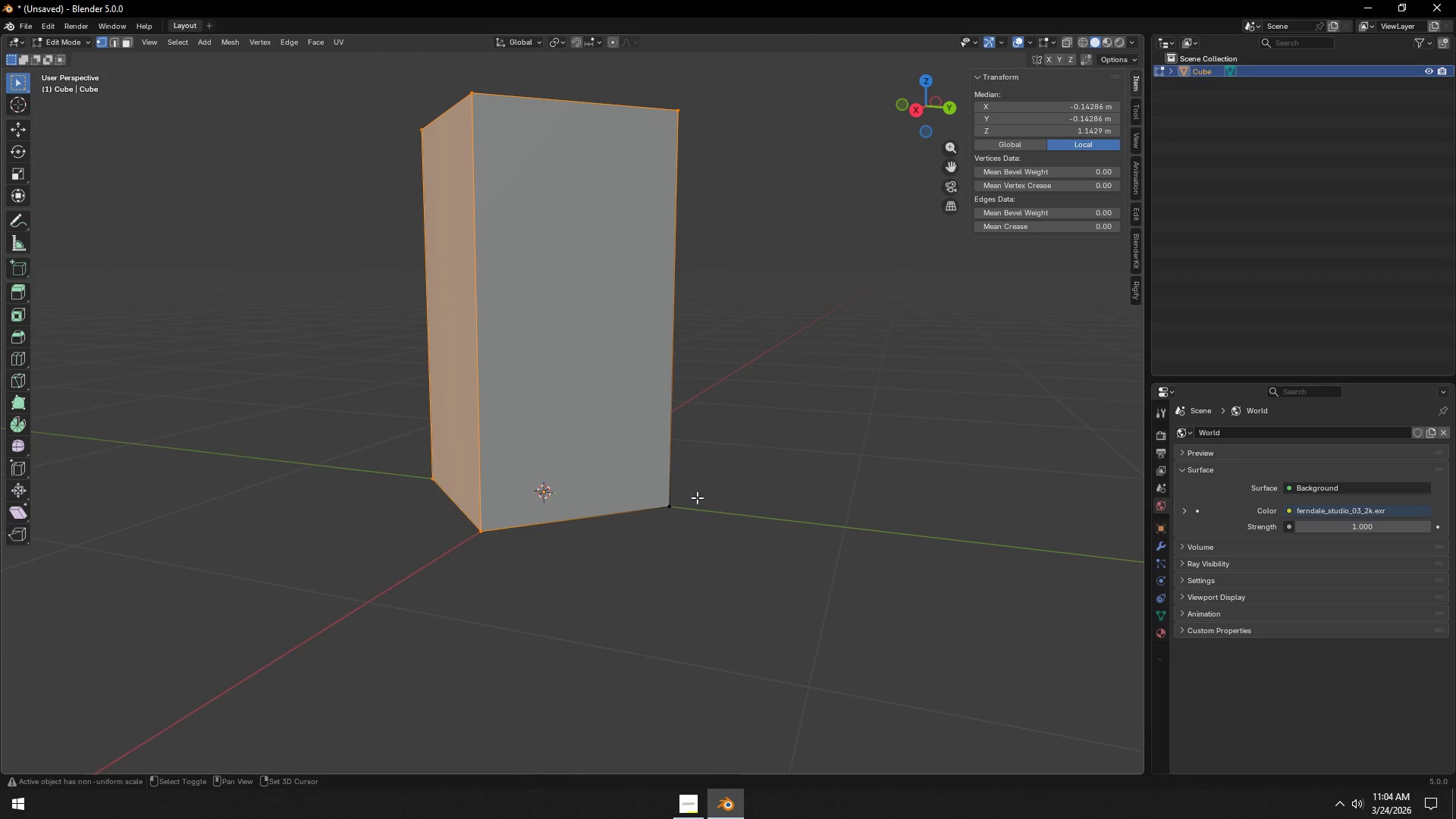 
left_click([664, 500])
 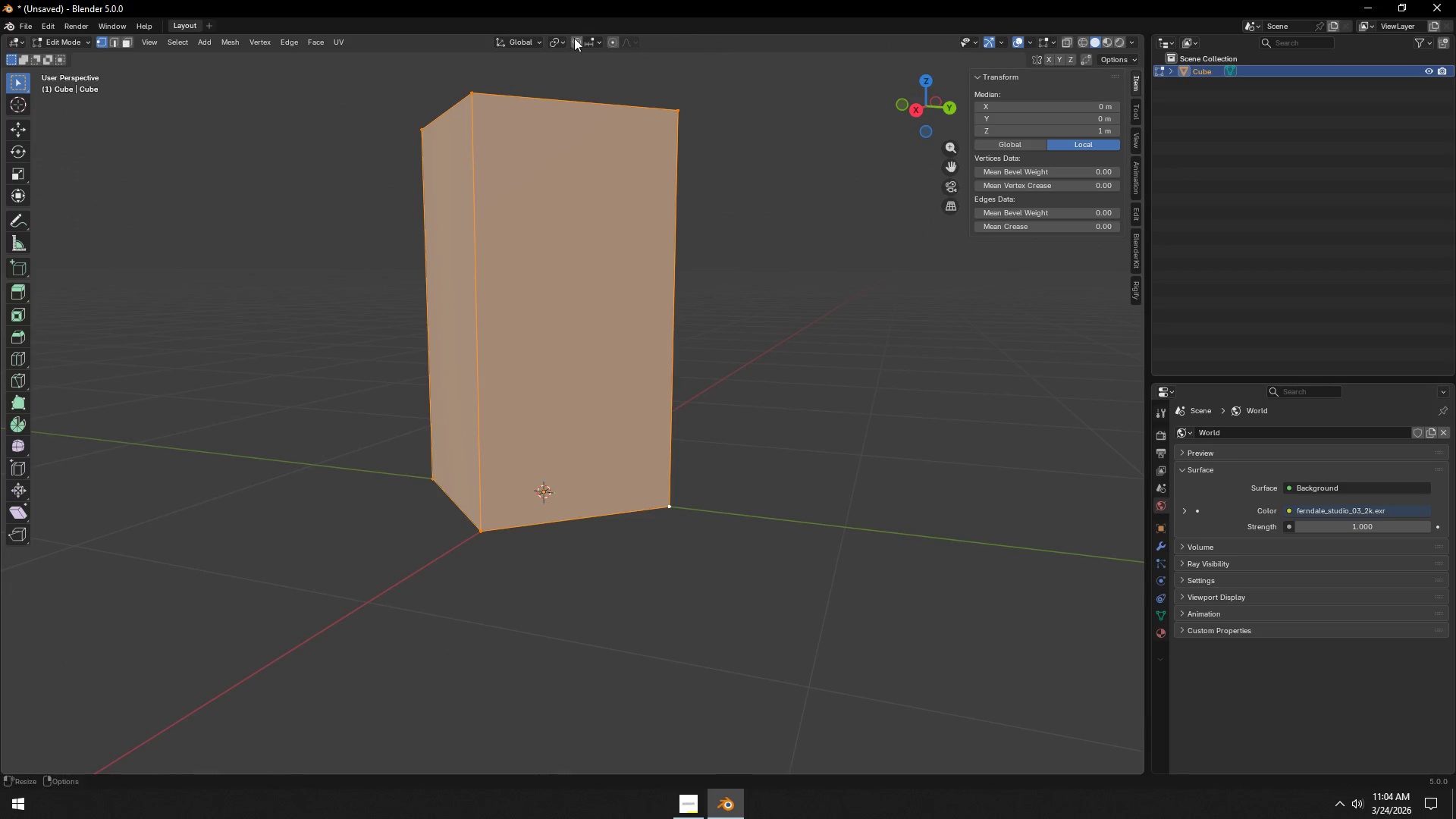 
left_click([594, 42])
 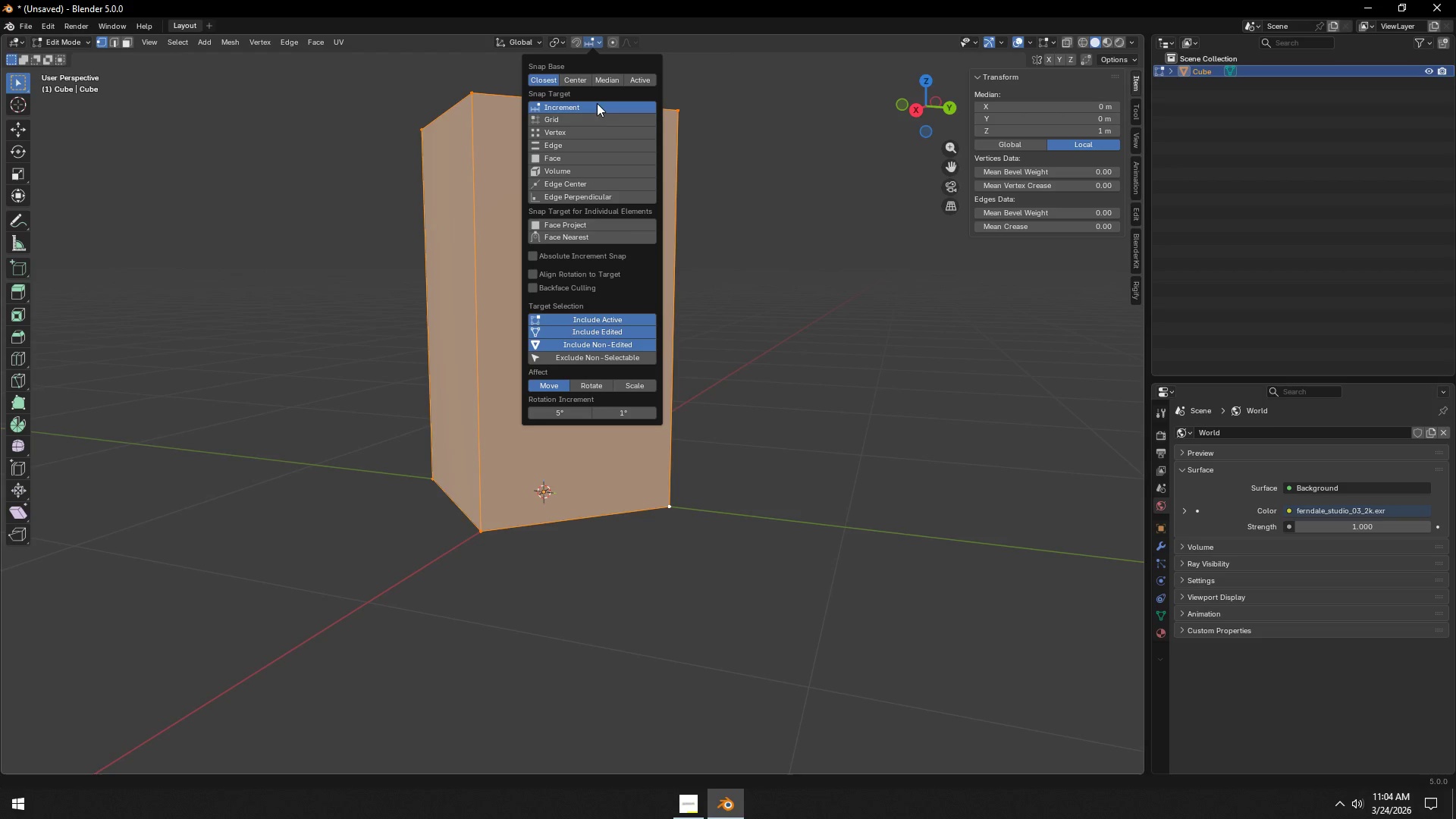 
mouse_move([607, 131])
 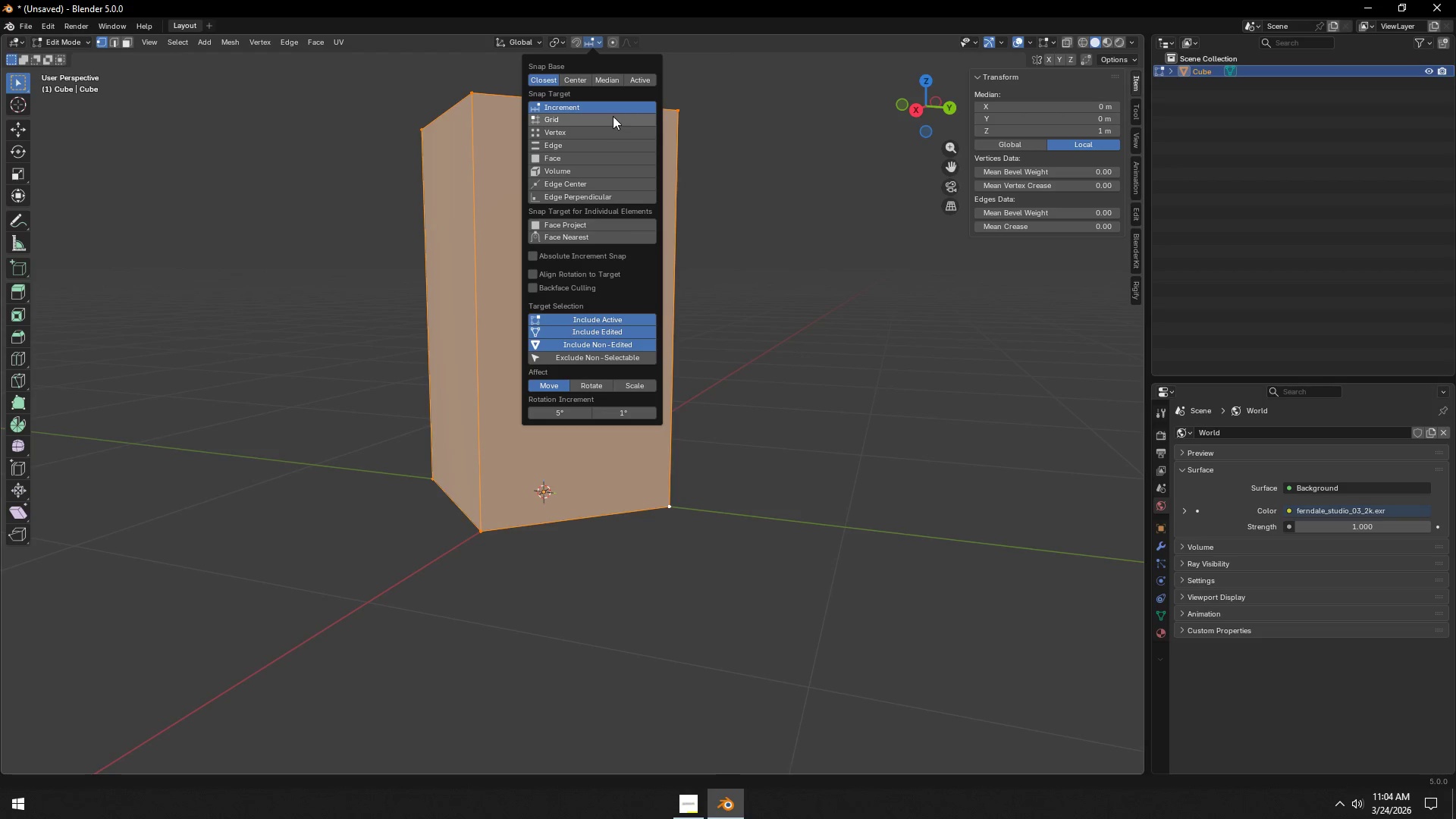 
left_click([759, 140])
 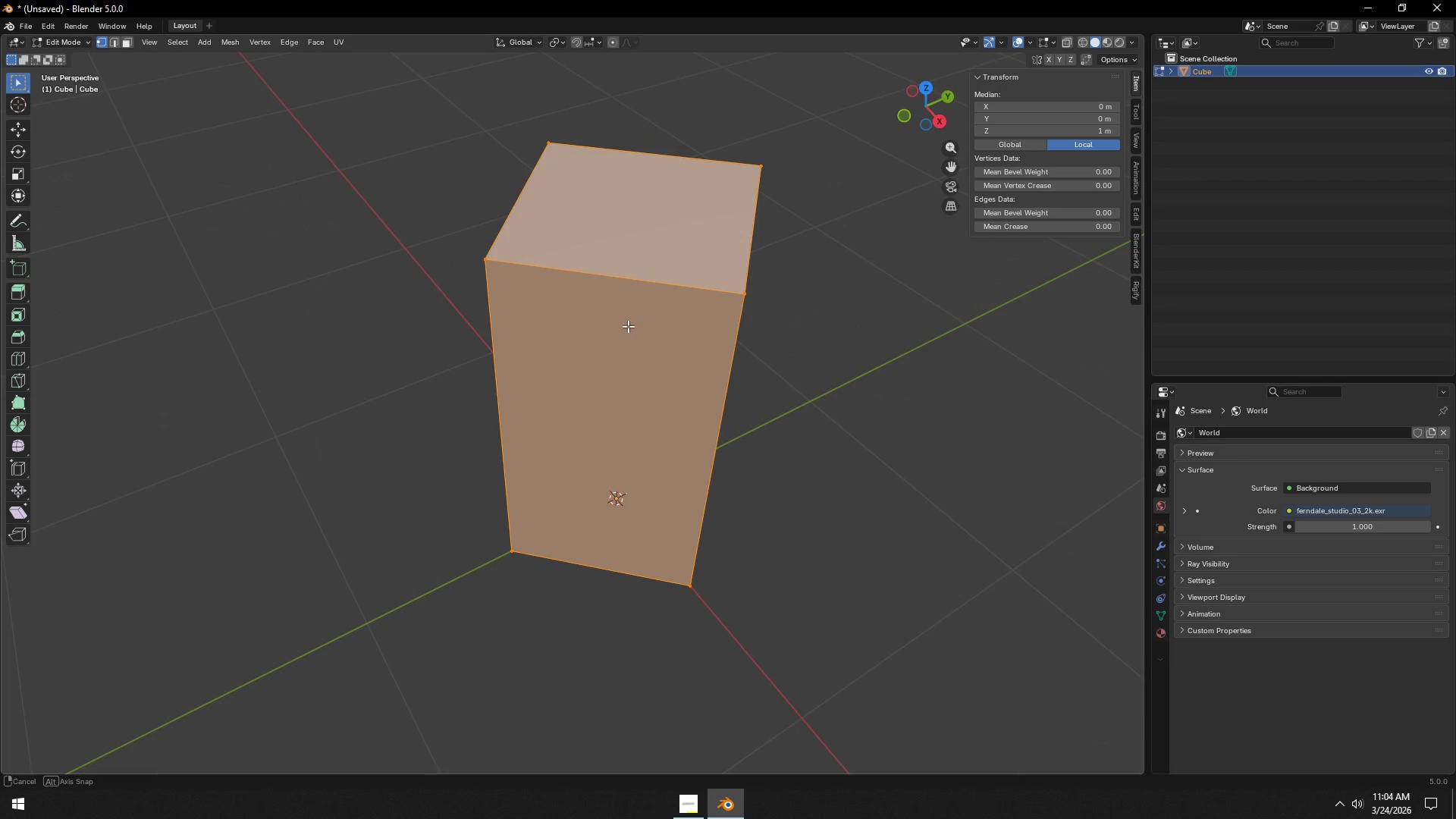 
scroll: coordinate [635, 312], scroll_direction: down, amount: 1.0
 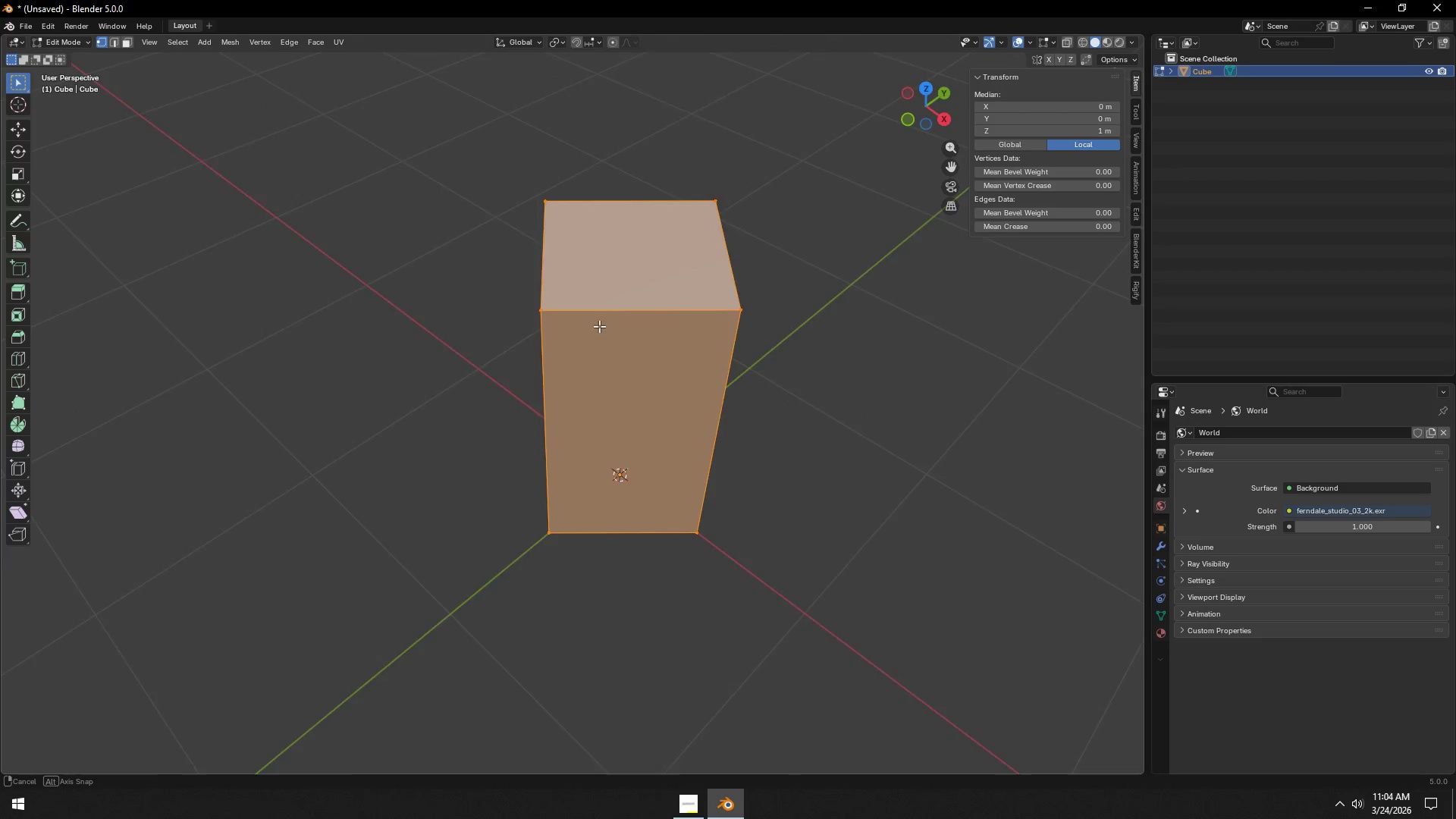 
key(2)
 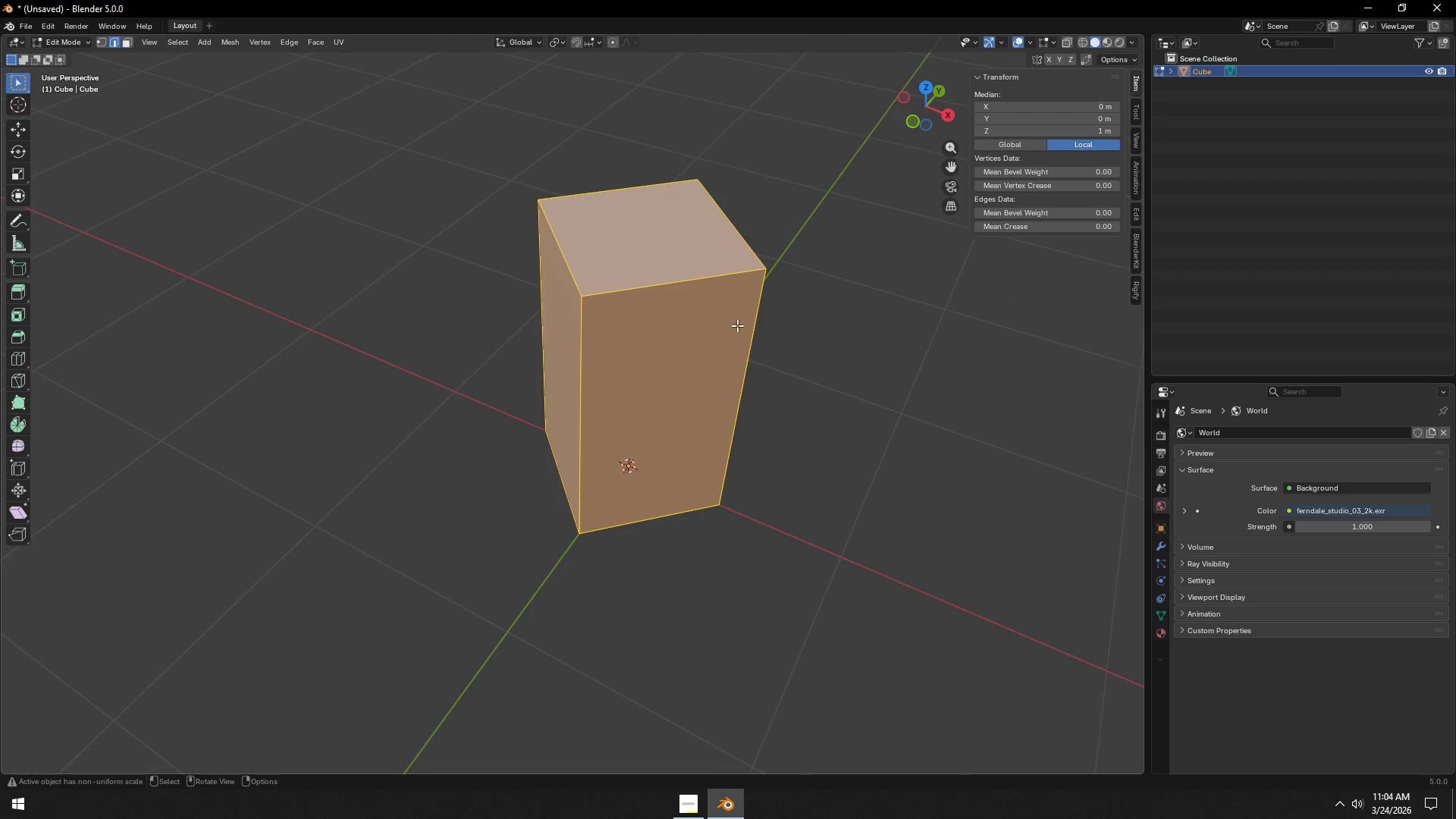 
left_click([745, 328])
 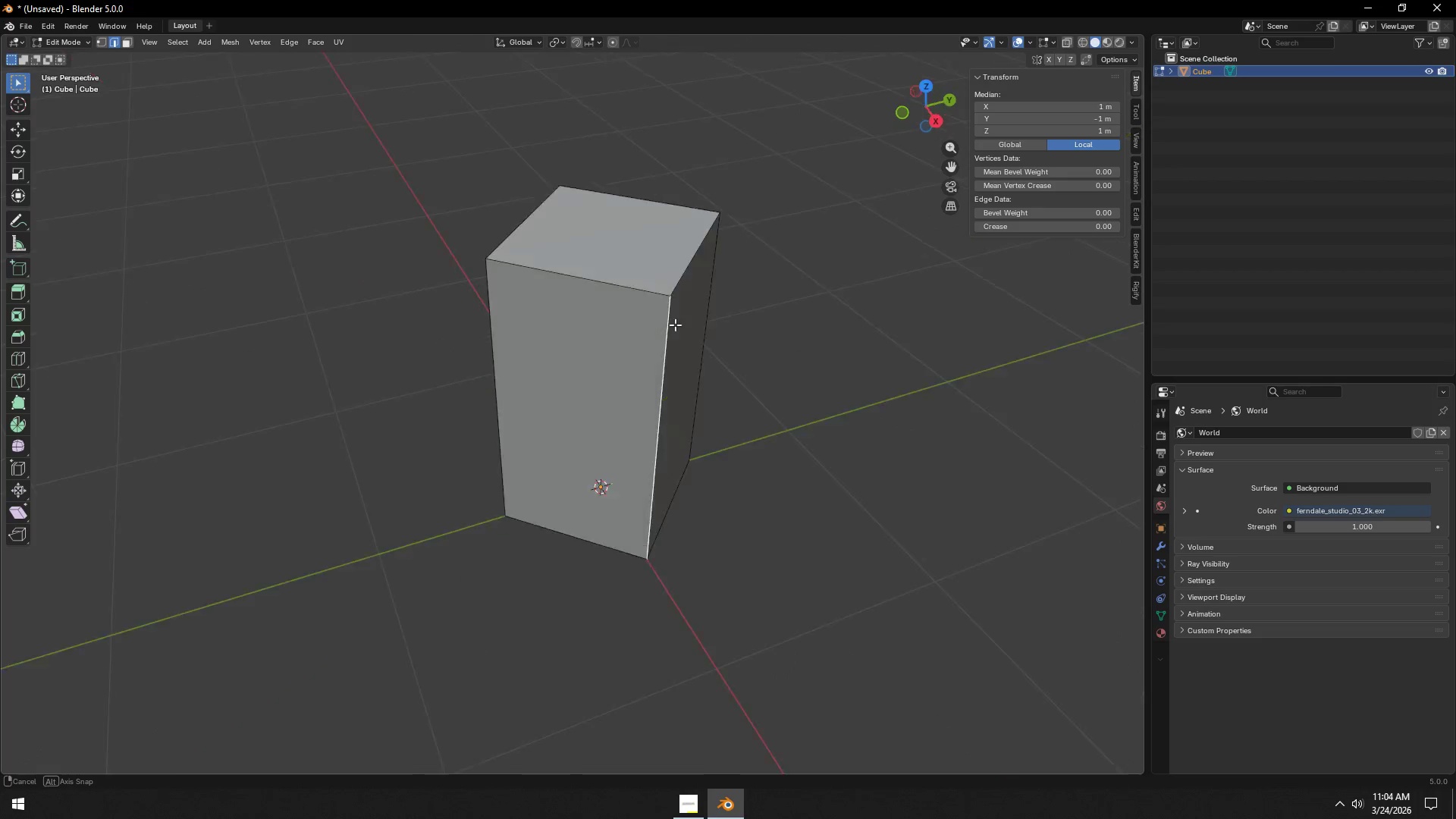 
hold_key(key=ShiftLeft, duration=0.62)
left_click([646, 318])
 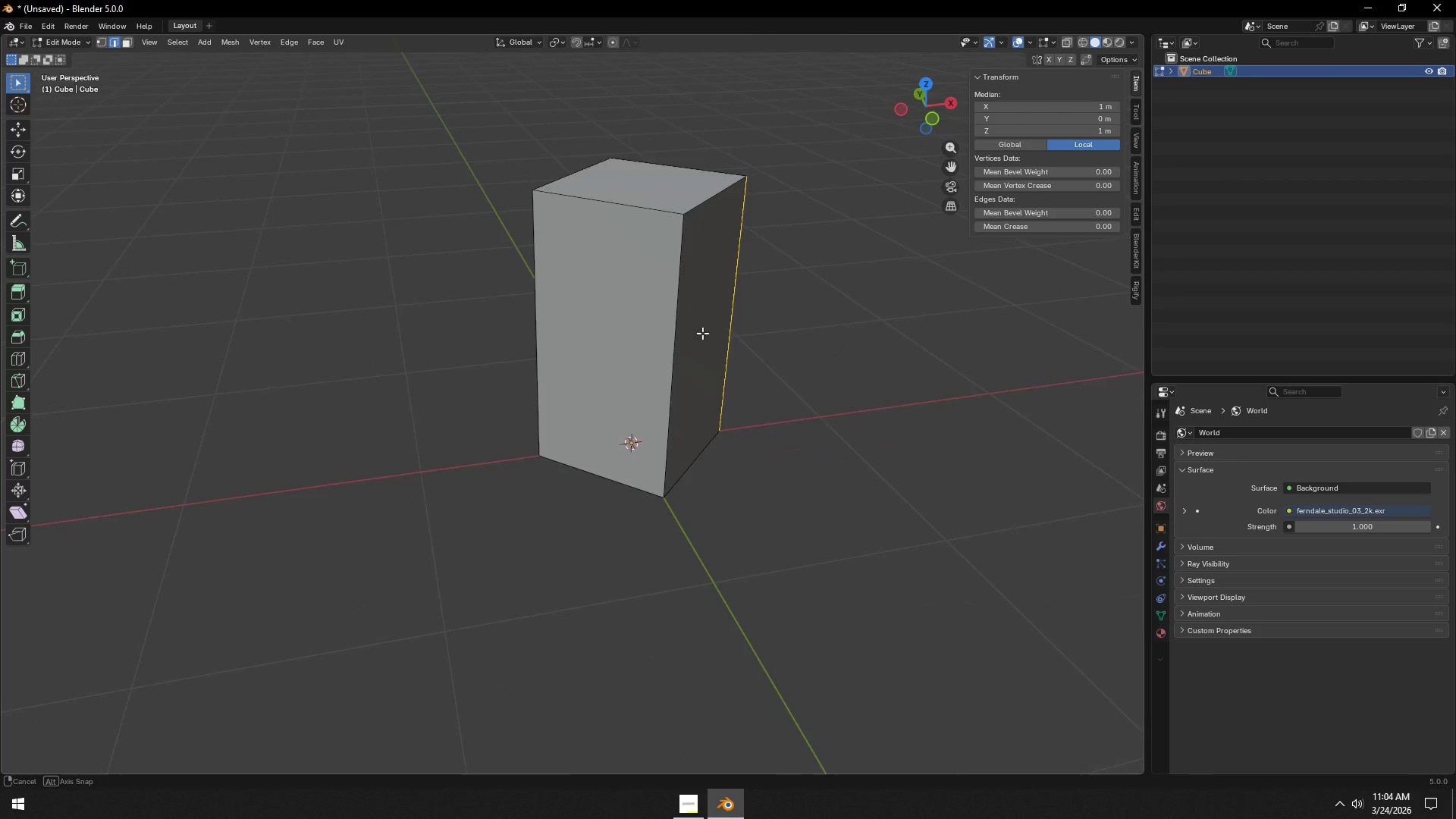 
hold_key(key=ShiftLeft, duration=0.33)
left_click([540, 312])
 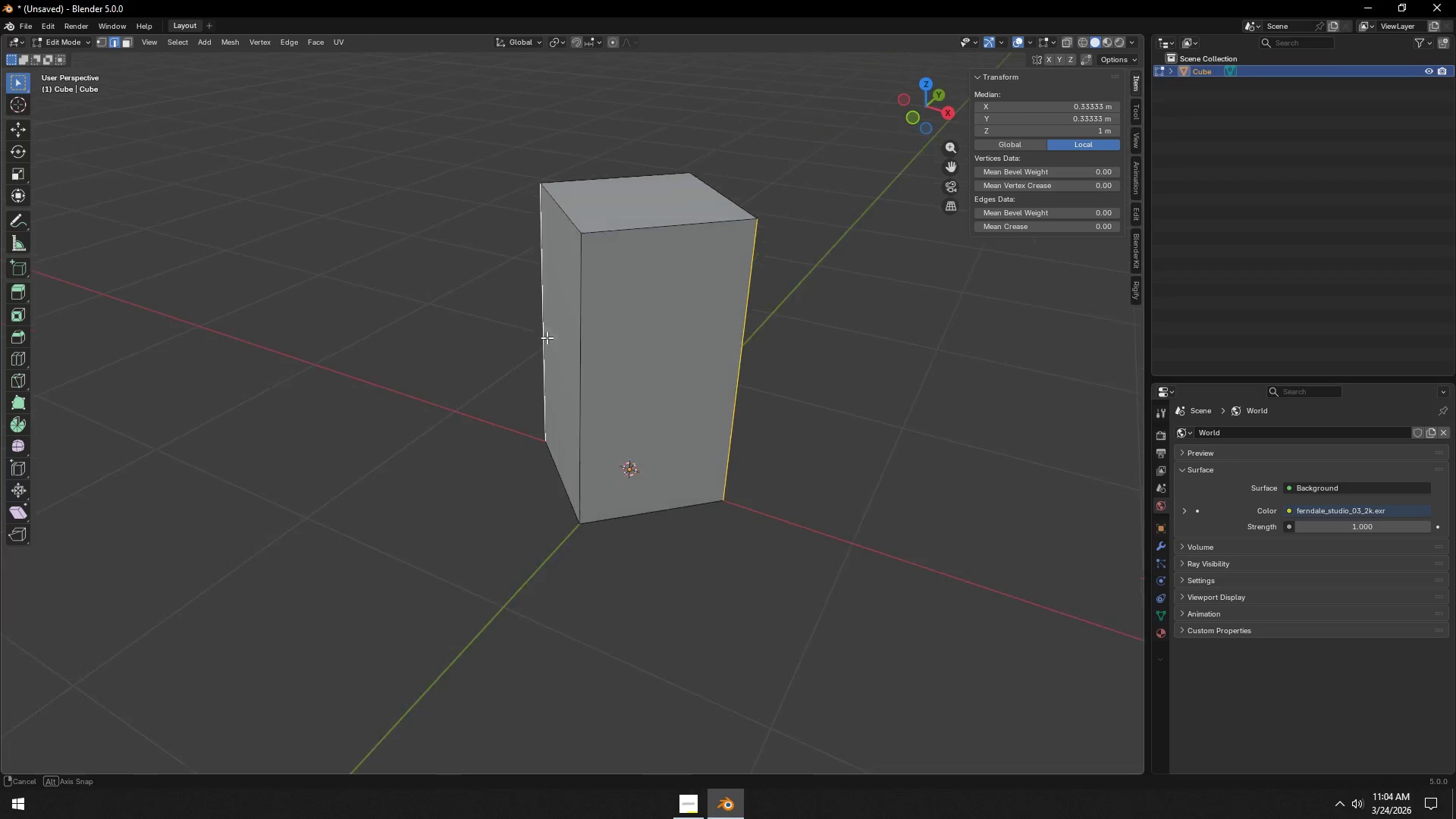 
scroll: coordinate [683, 346], scroll_direction: up, amount: 1.0
 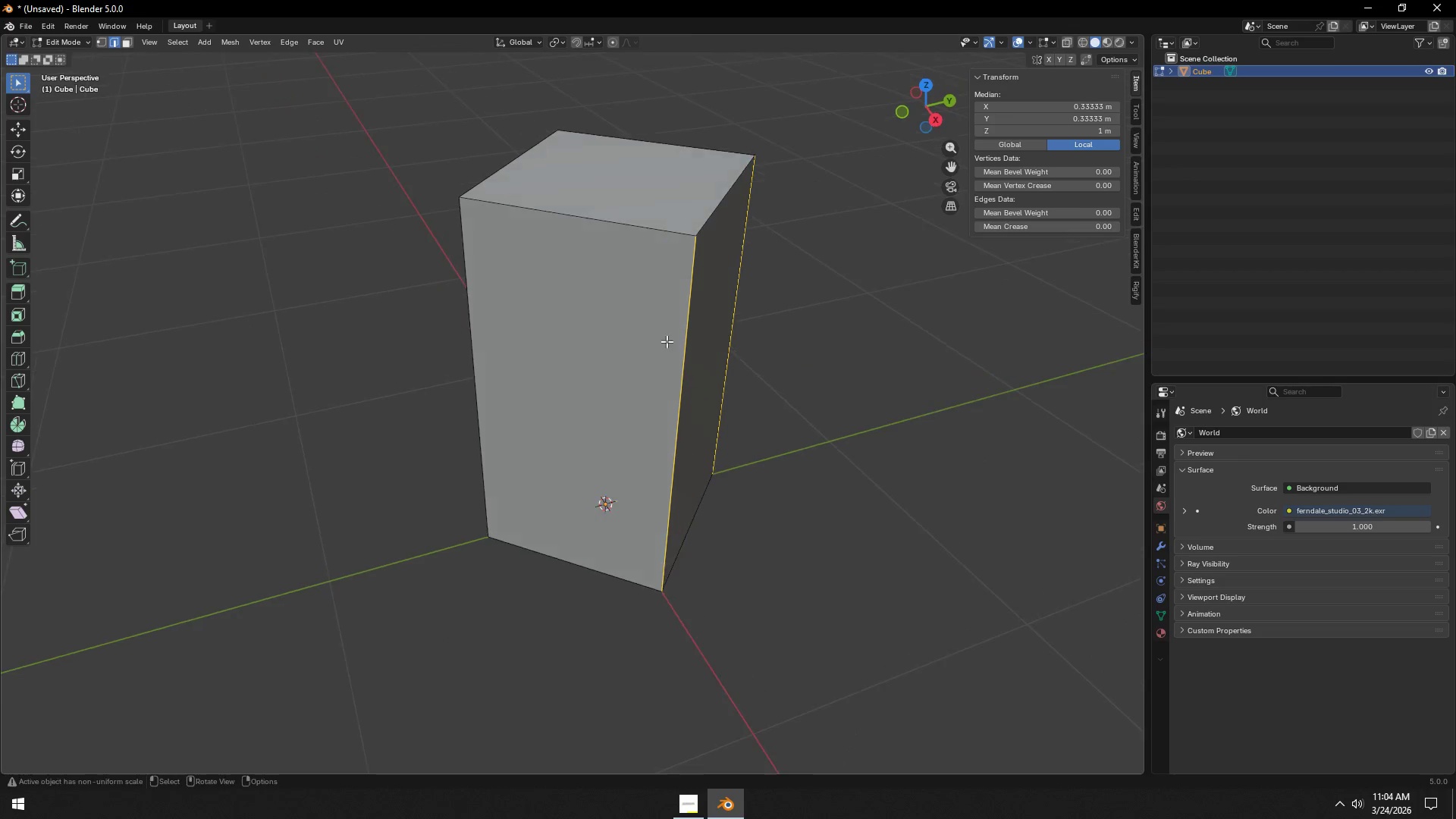 
key(Control+ControlLeft)
 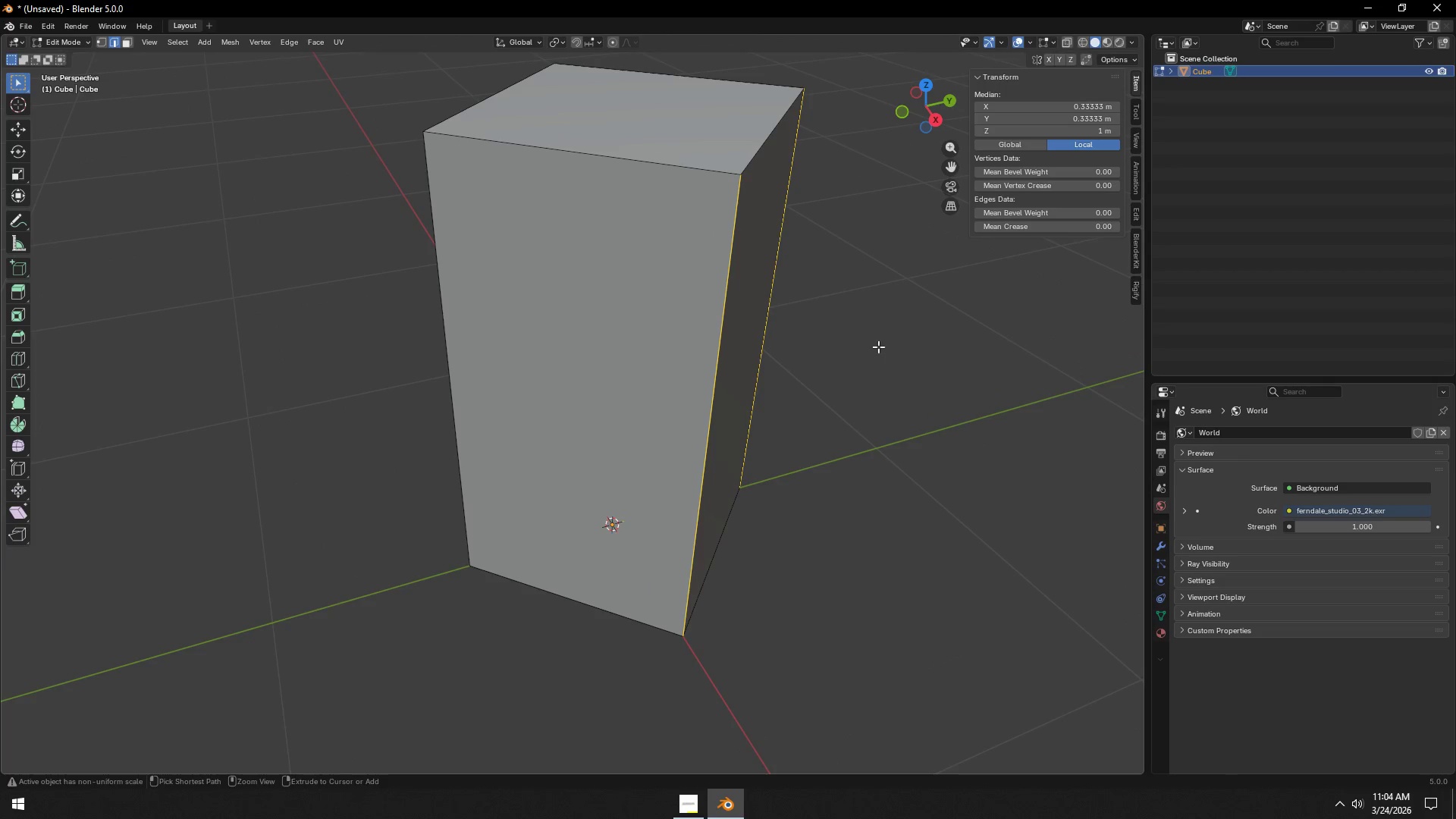 
key(Control+B)
 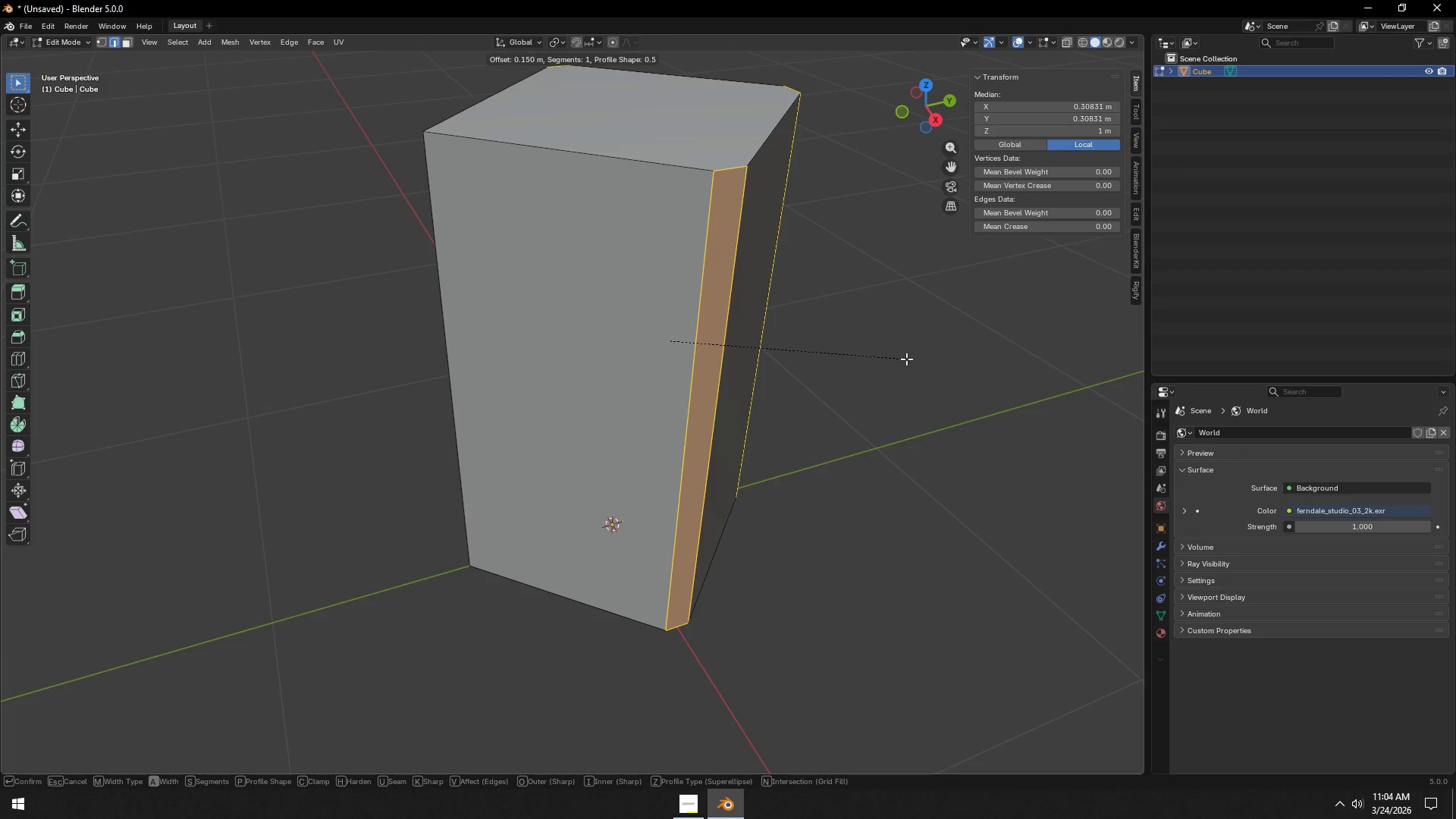 
scroll: coordinate [918, 356], scroll_direction: up, amount: 3.0
 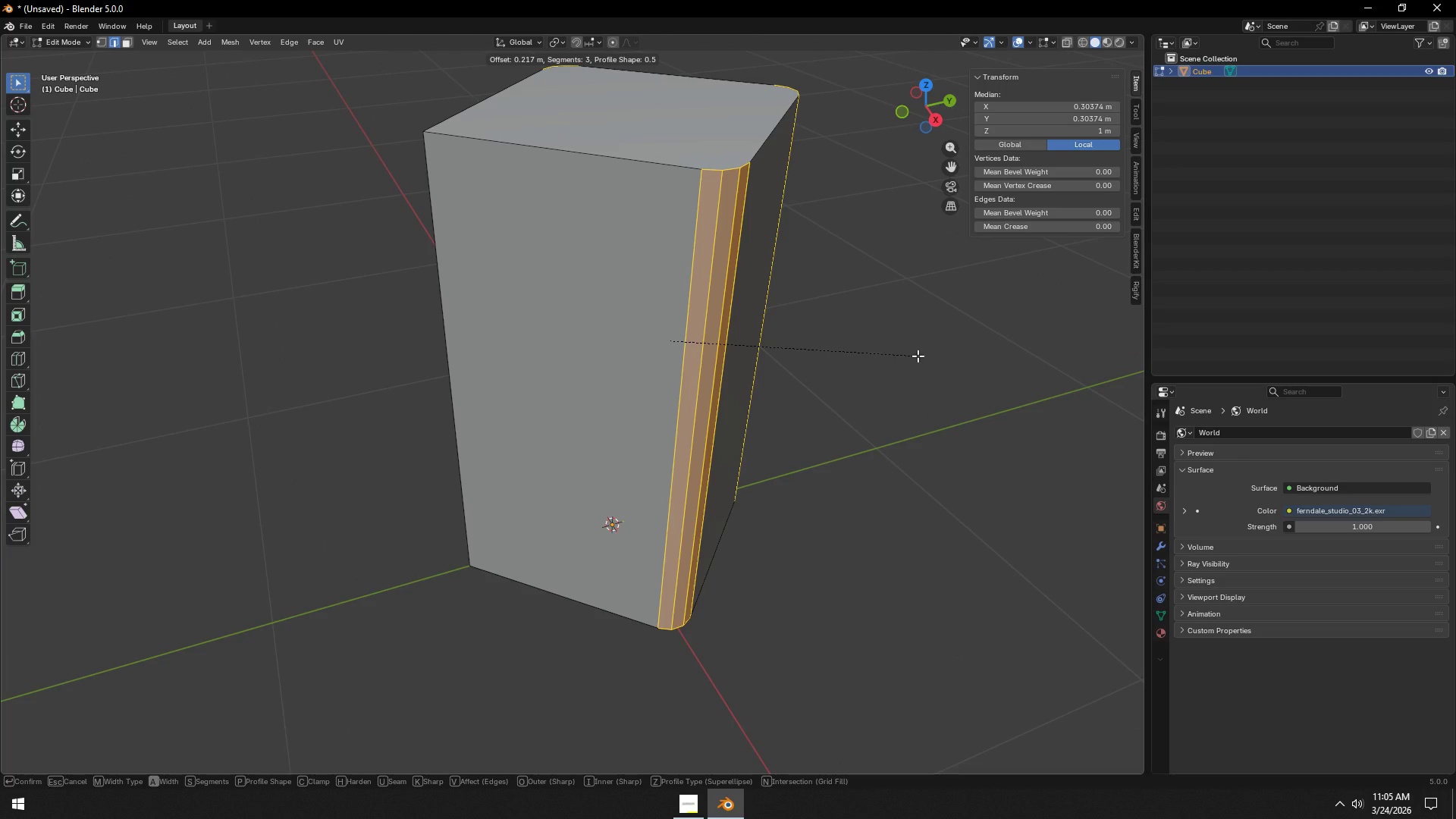 
left_click([918, 356])
 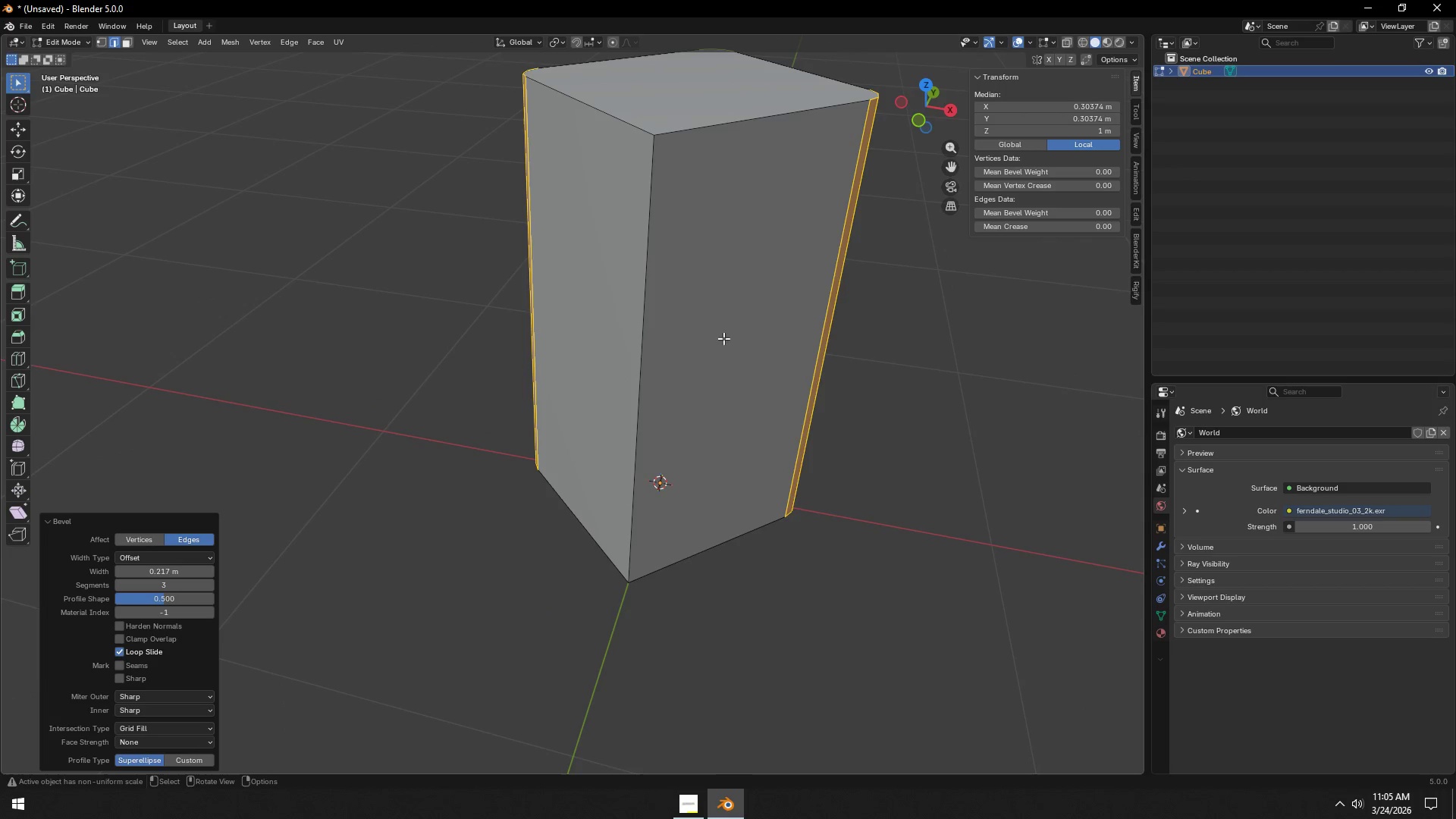 
left_click([643, 332])
 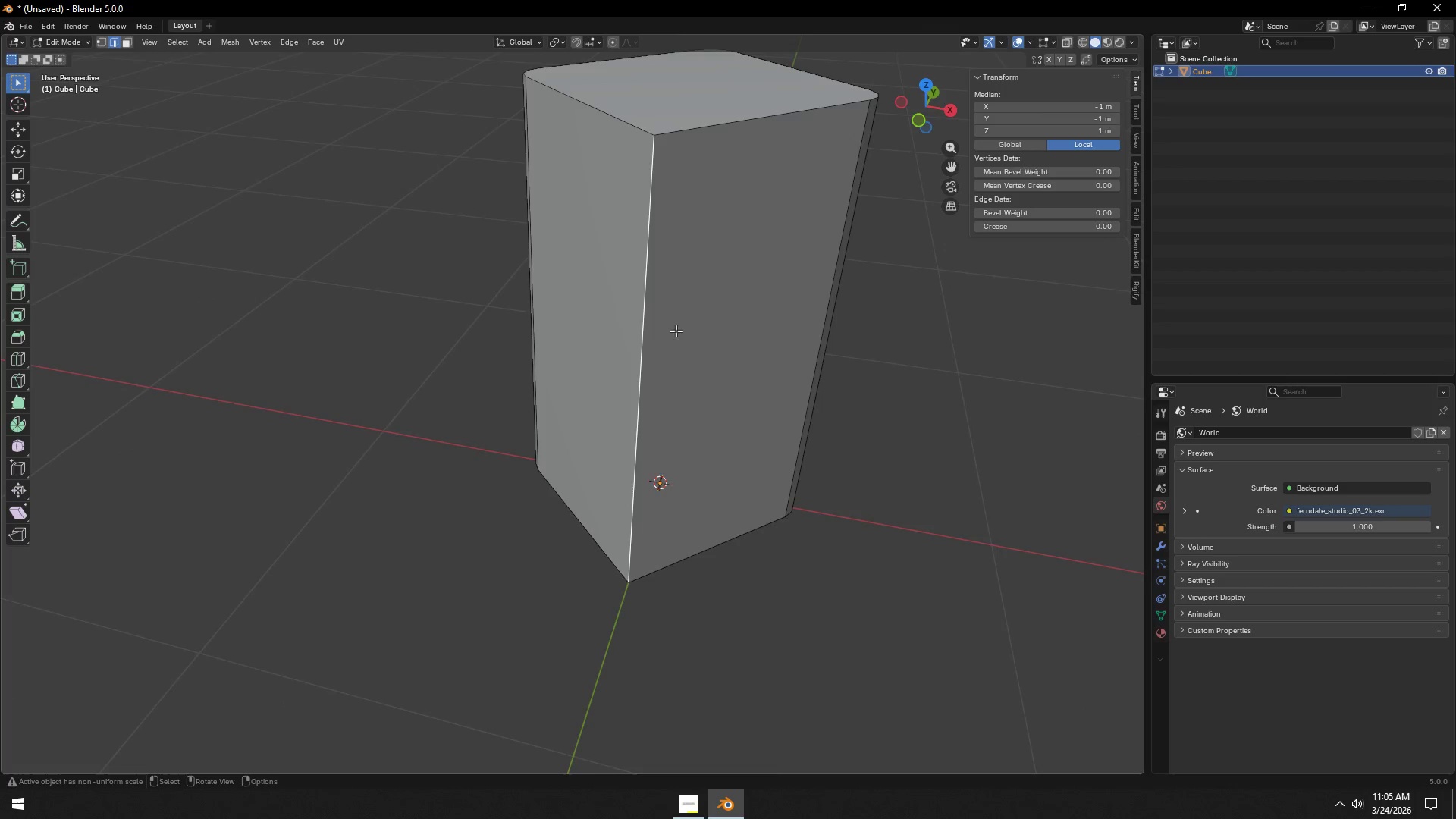 
scroll: coordinate [685, 333], scroll_direction: down, amount: 2.0
 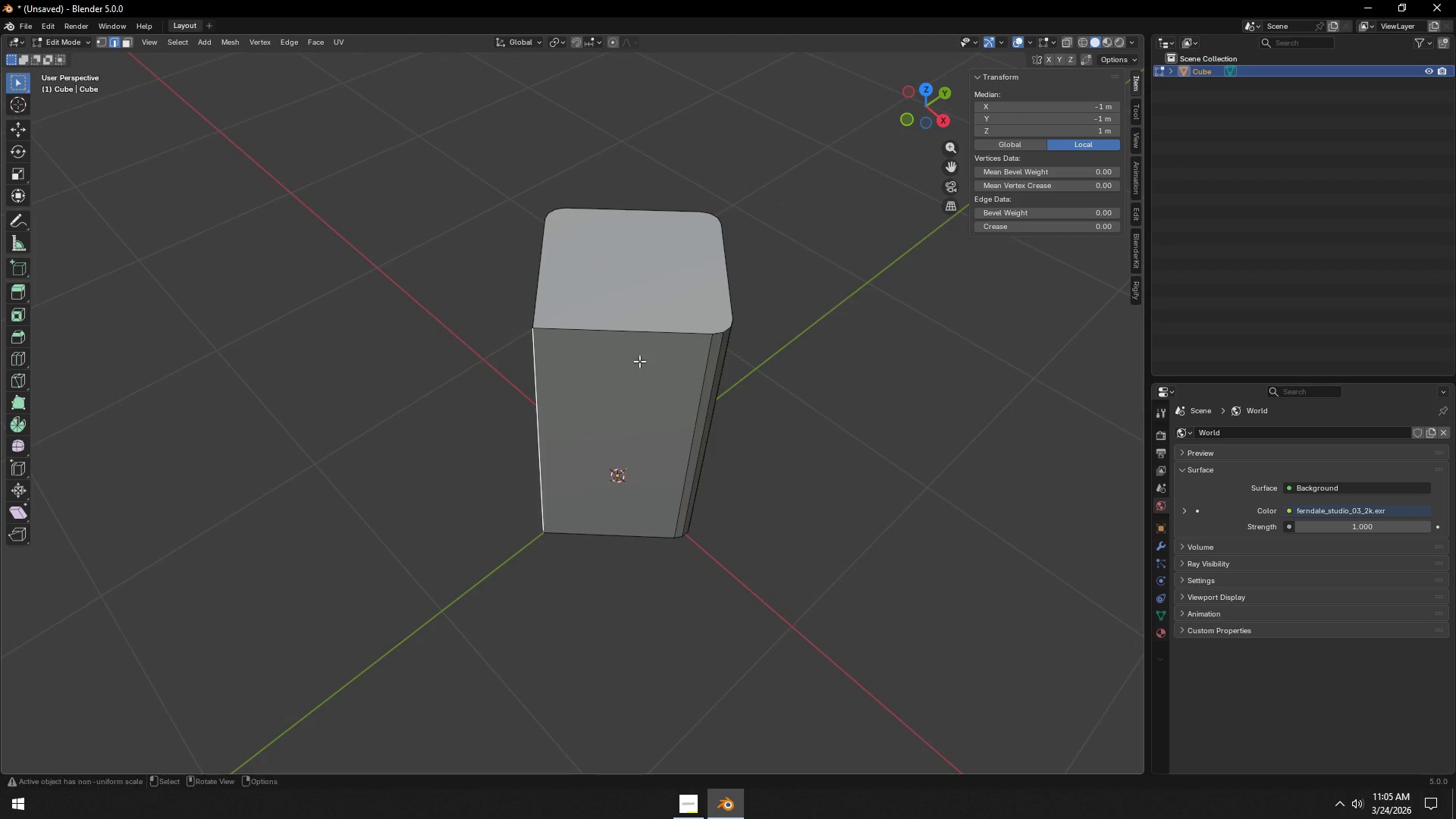 
key(Control+ControlLeft)
 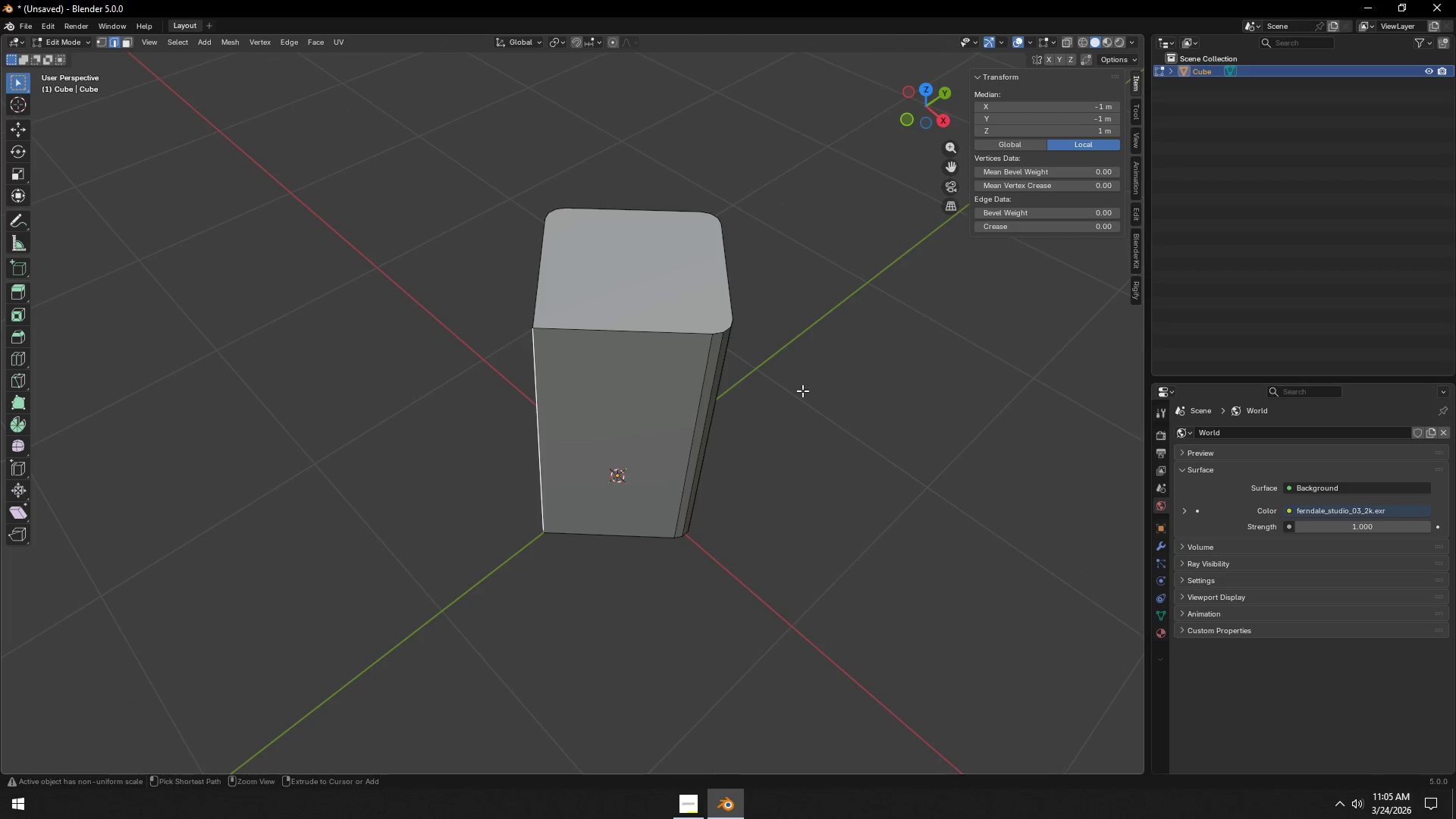 
key(Control+B)
 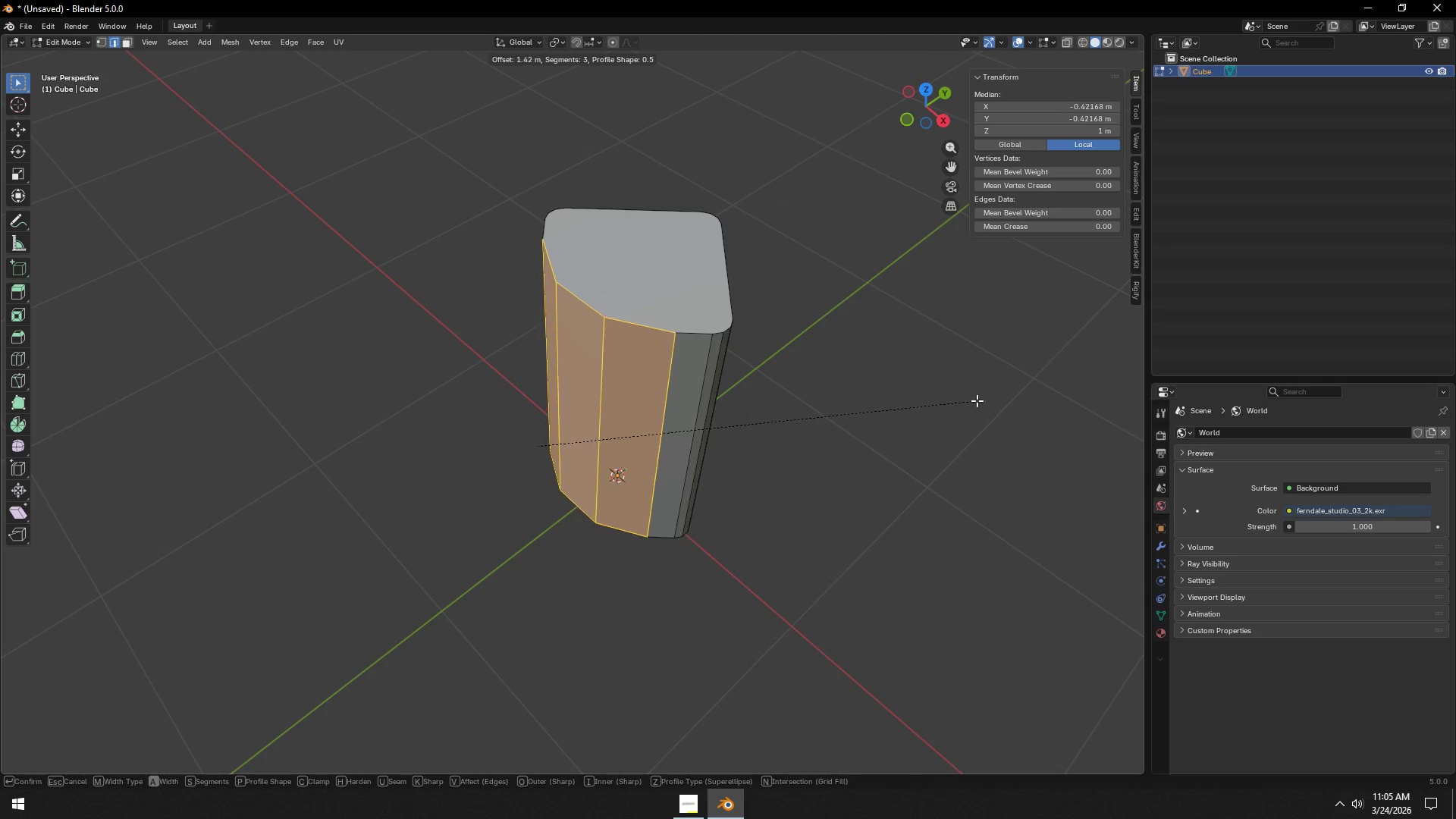 
scroll: coordinate [1001, 402], scroll_direction: up, amount: 3.0
 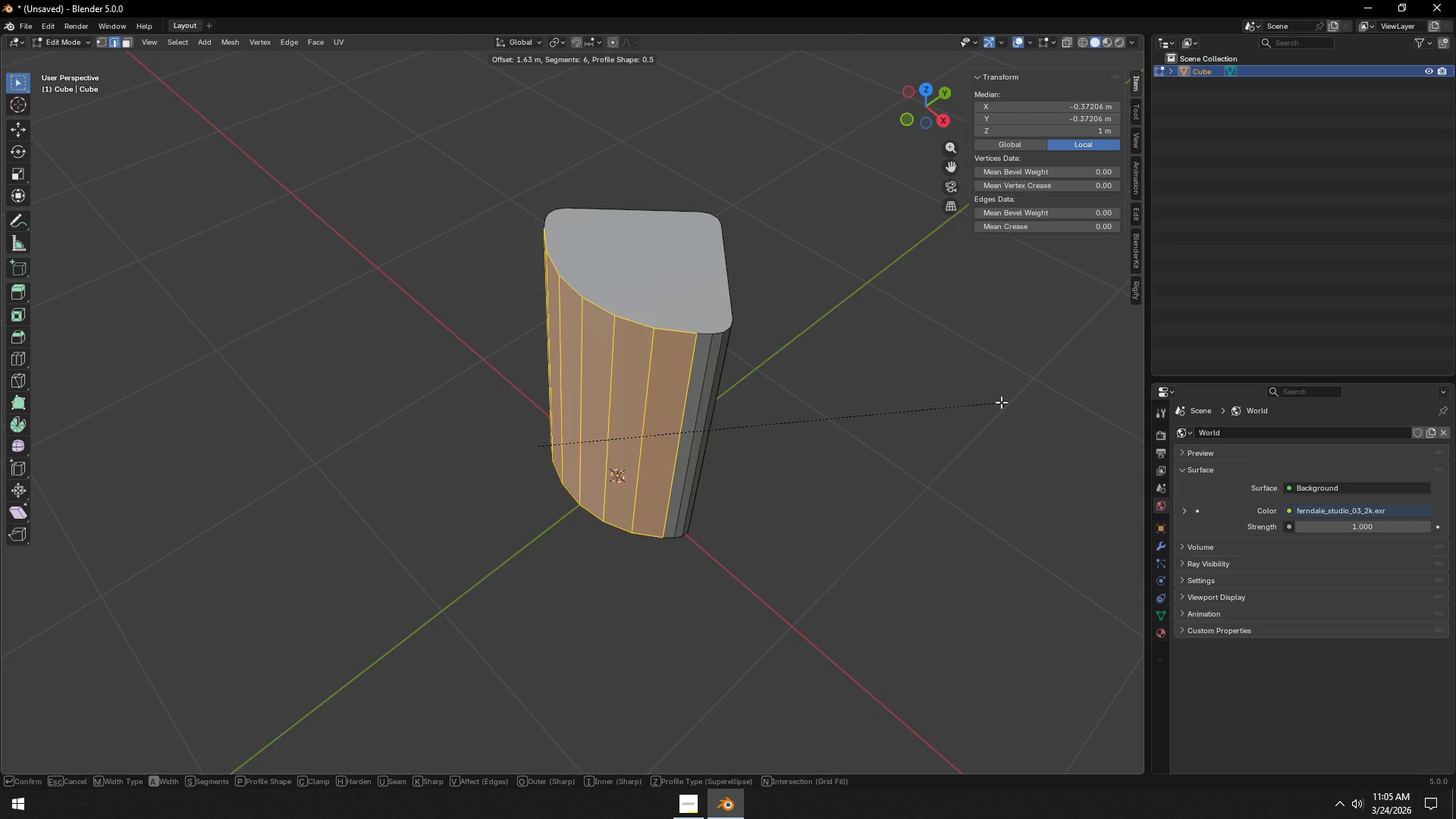 
left_click([1001, 402])
 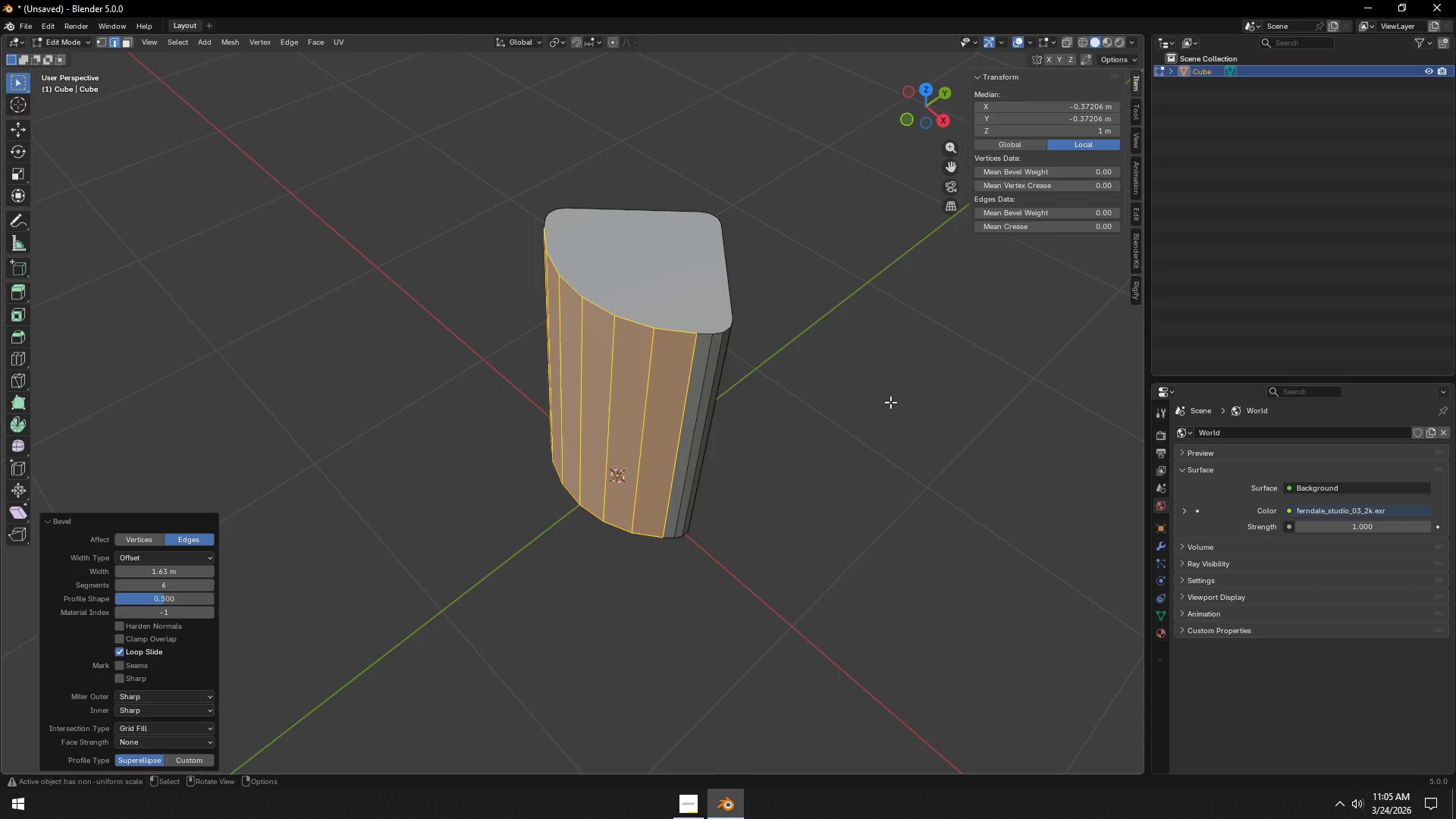 
double_click([890, 402])
 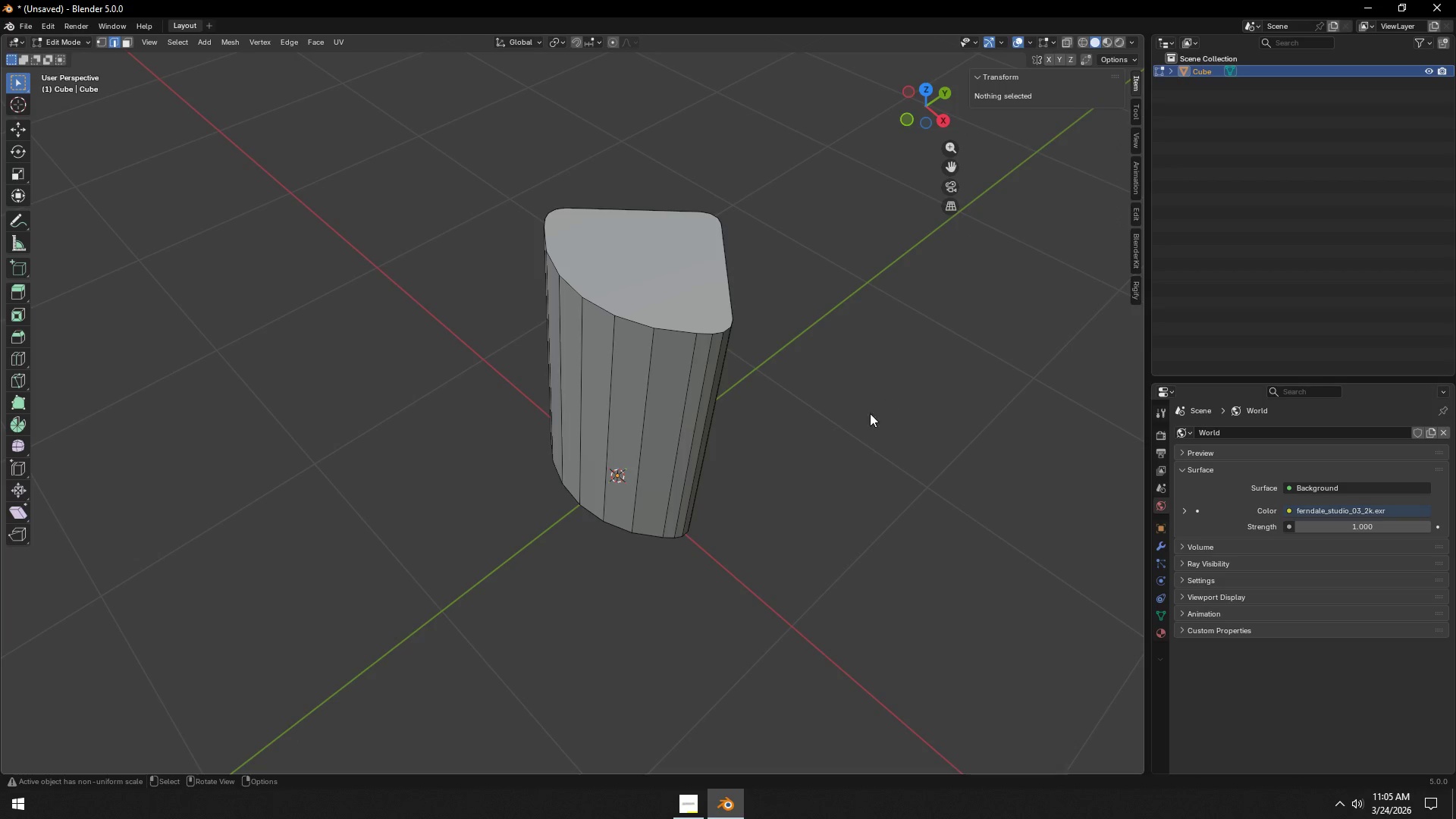 
key(Tab)
 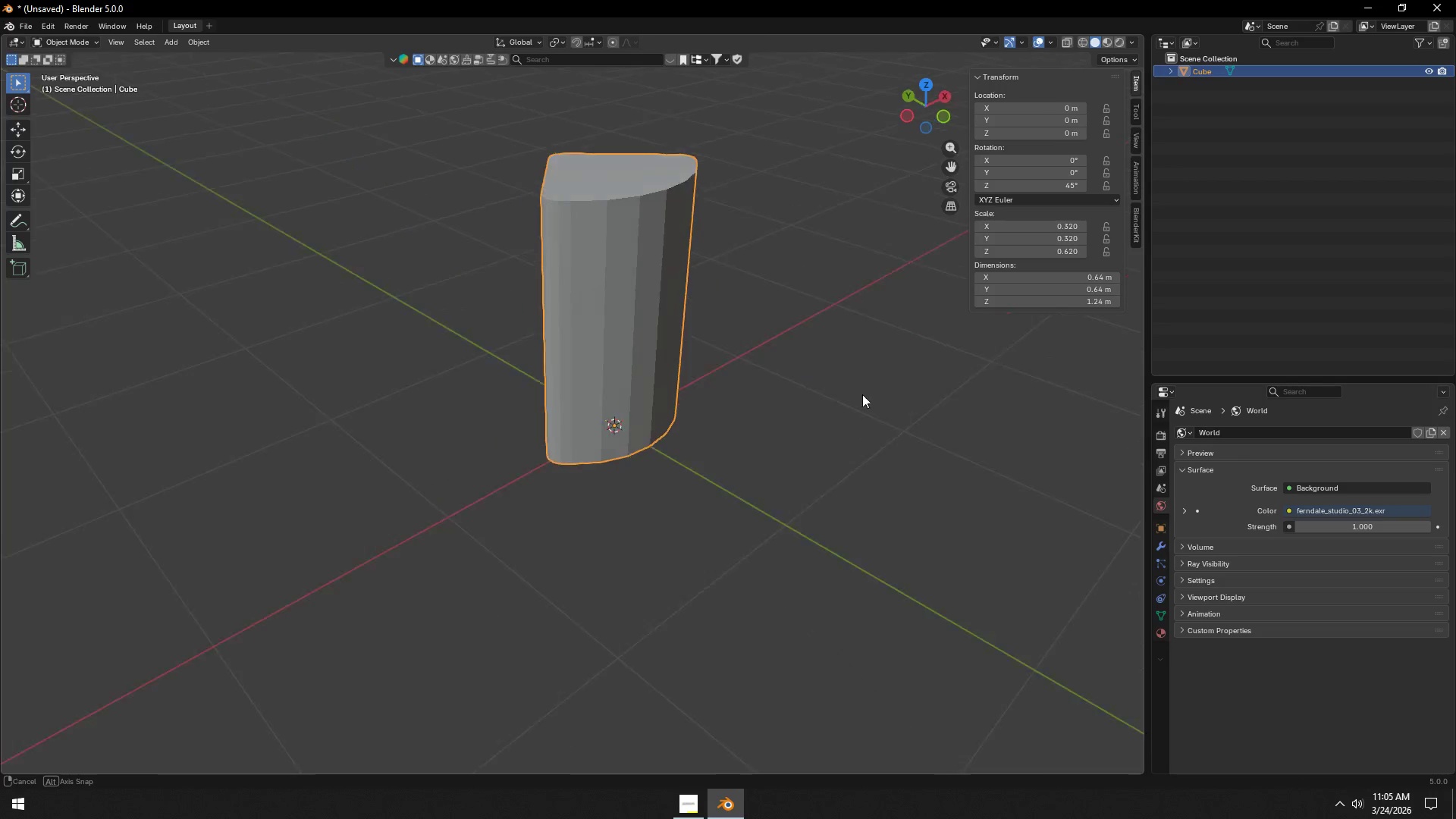 
left_click([888, 392])
 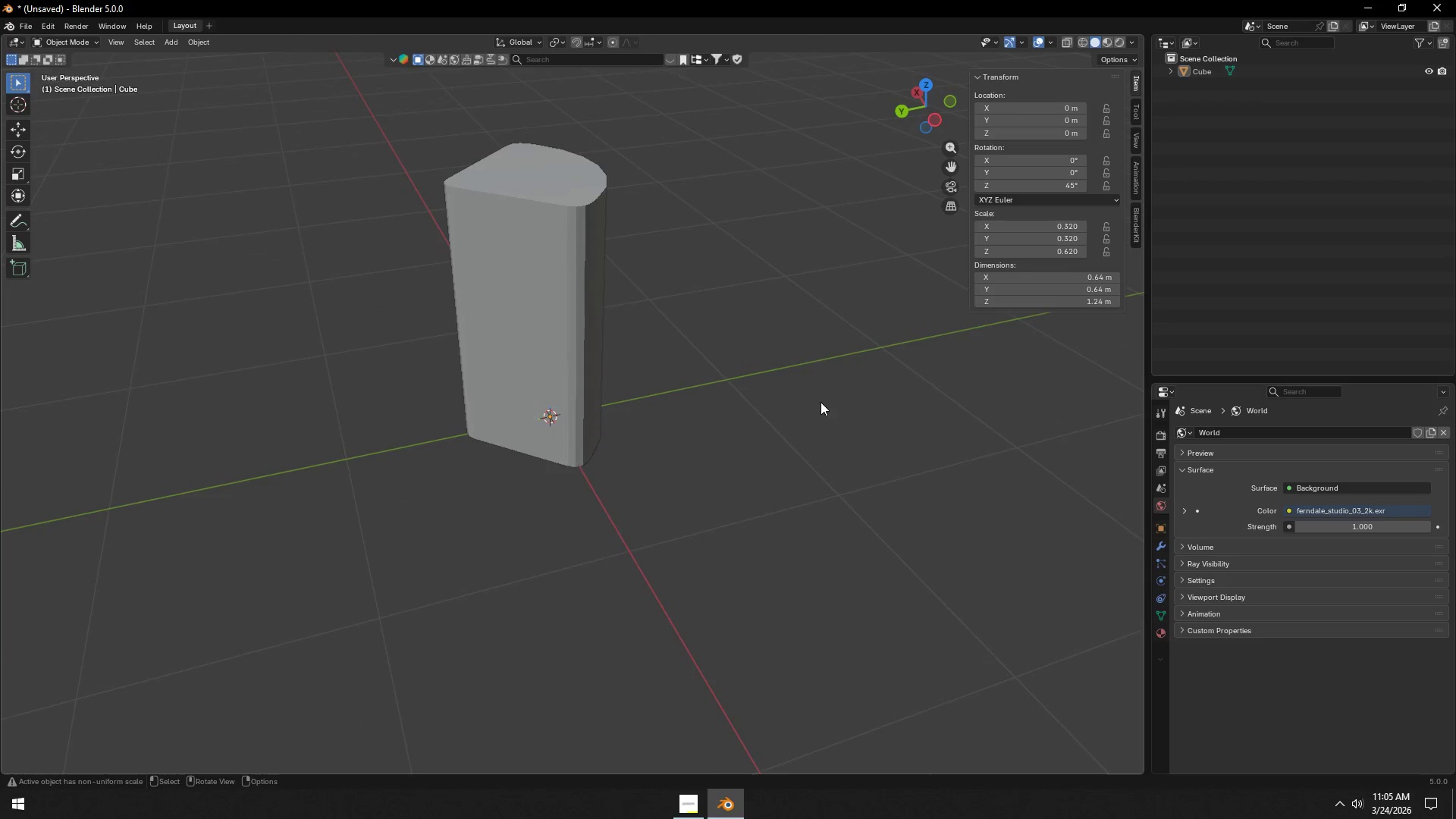 
left_click([573, 385])
 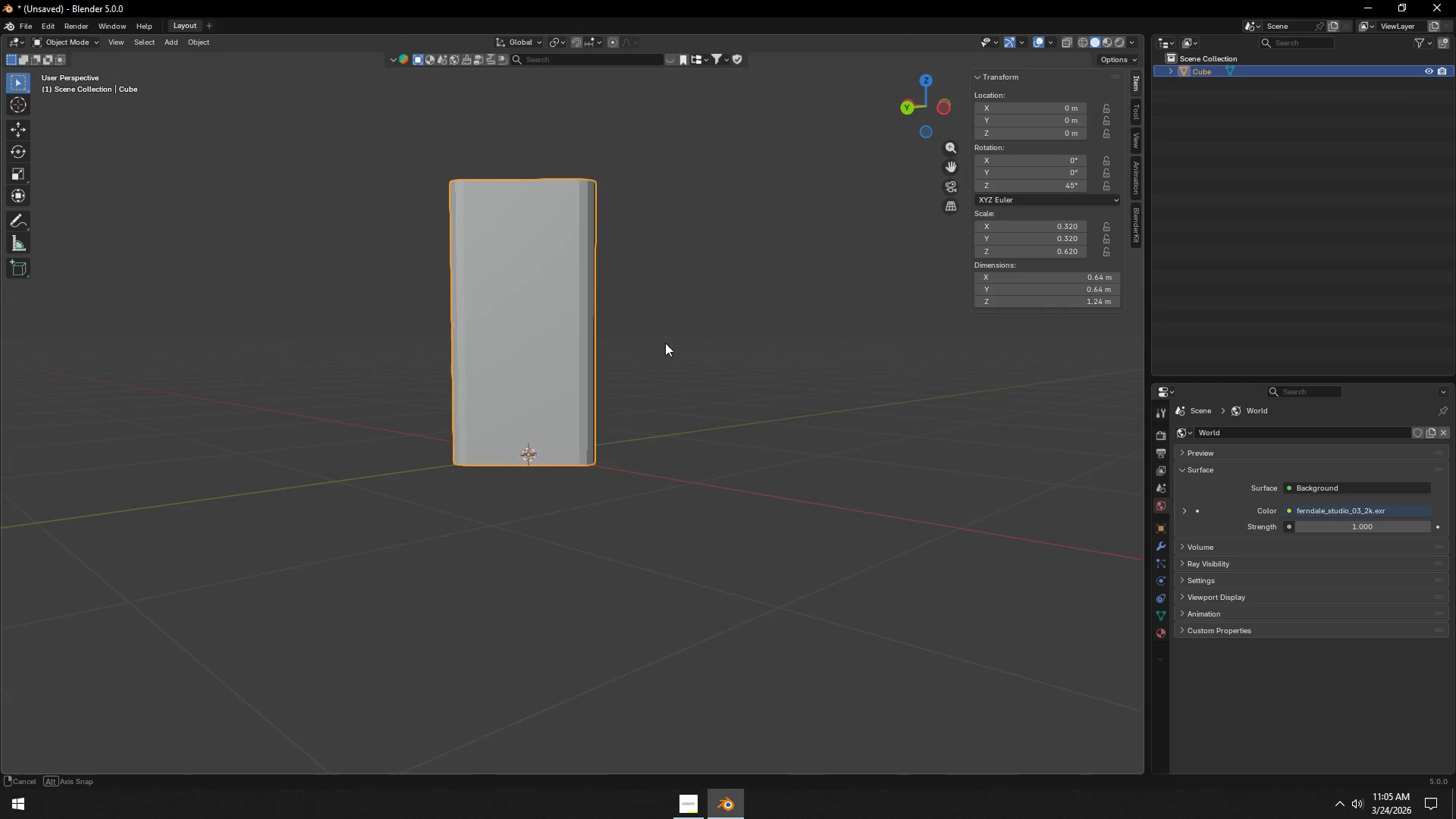 
wait(7.39)
 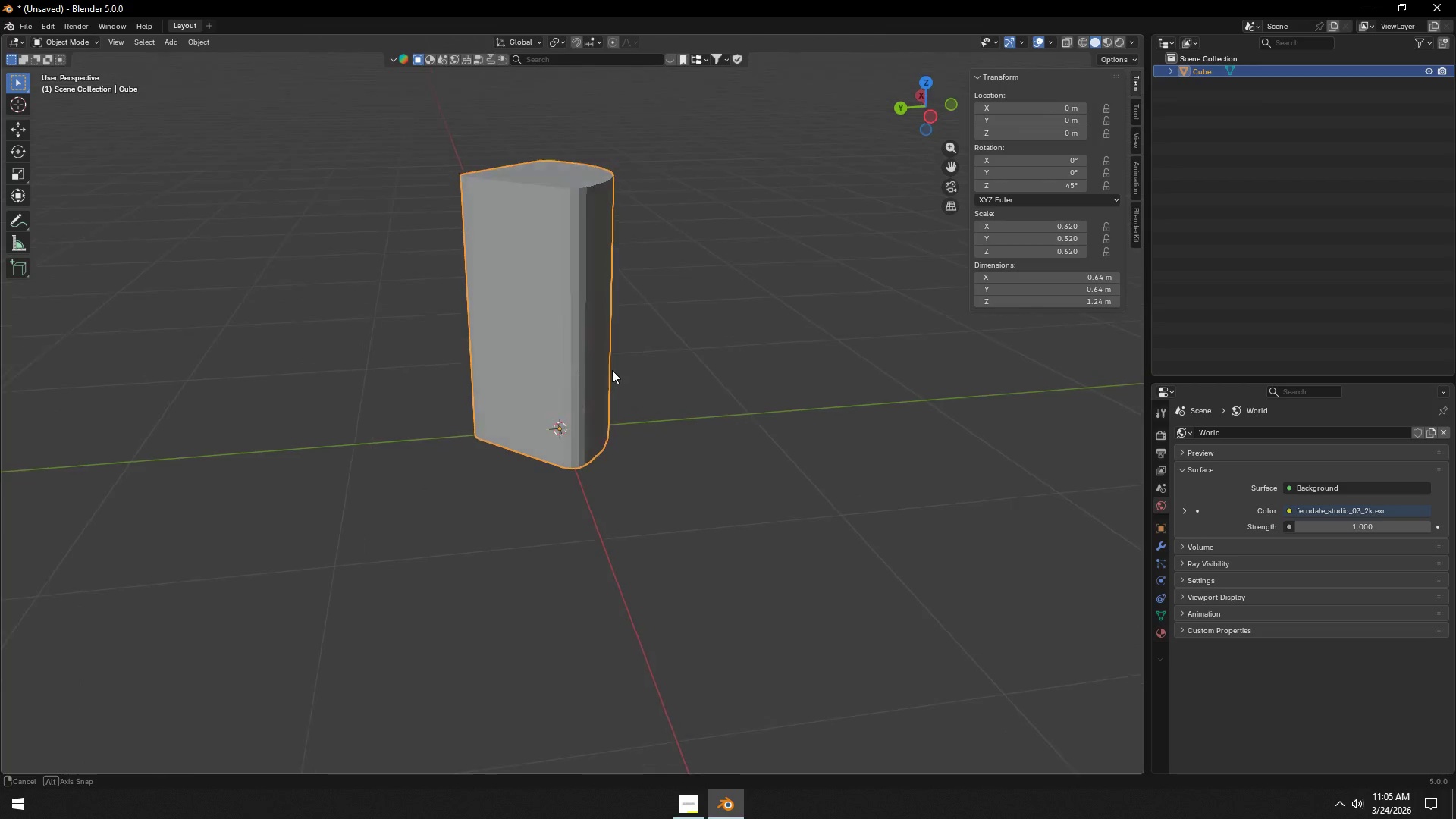 
key(Tab)
 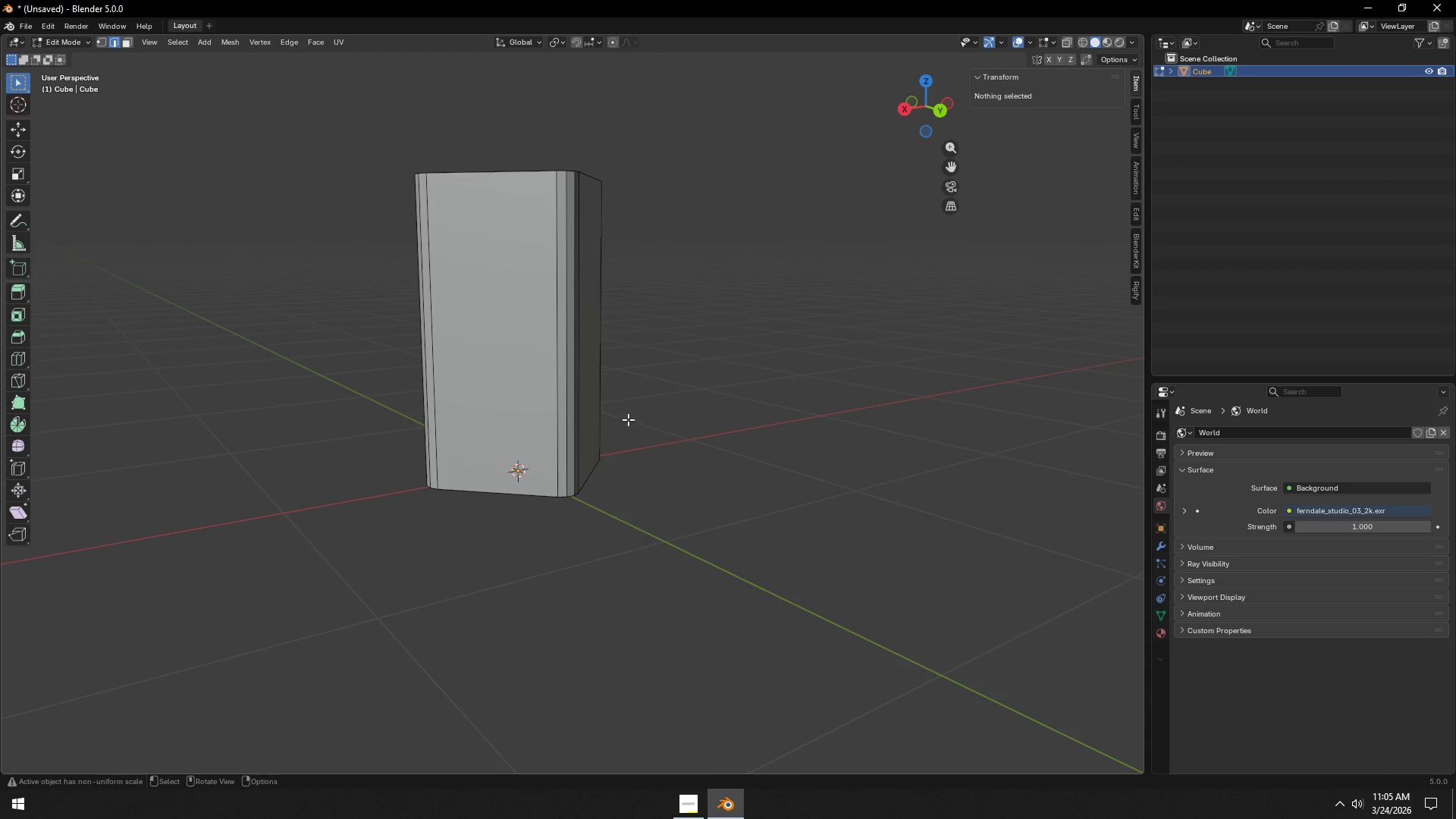 
key(2)
 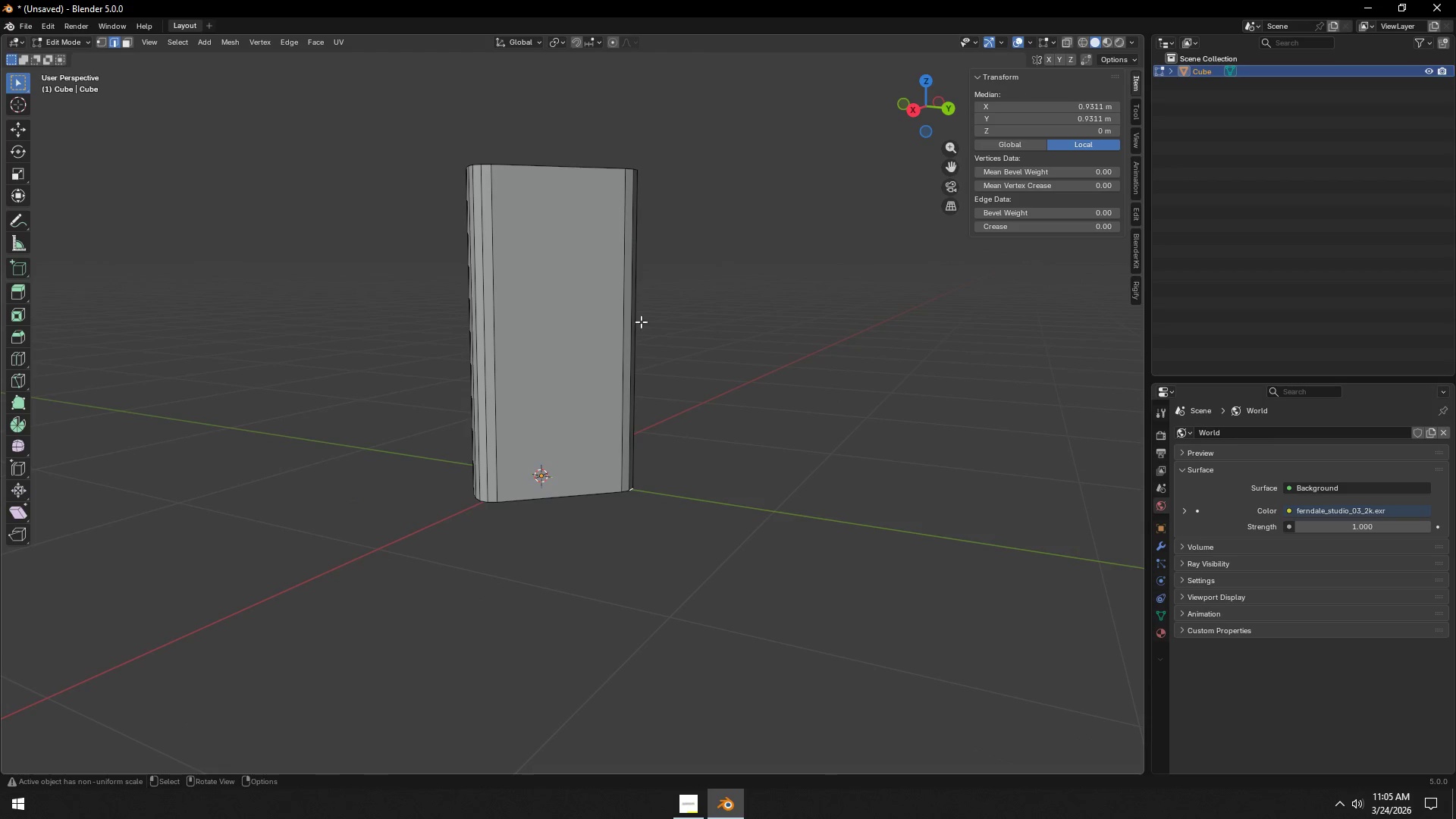 
key(A)
 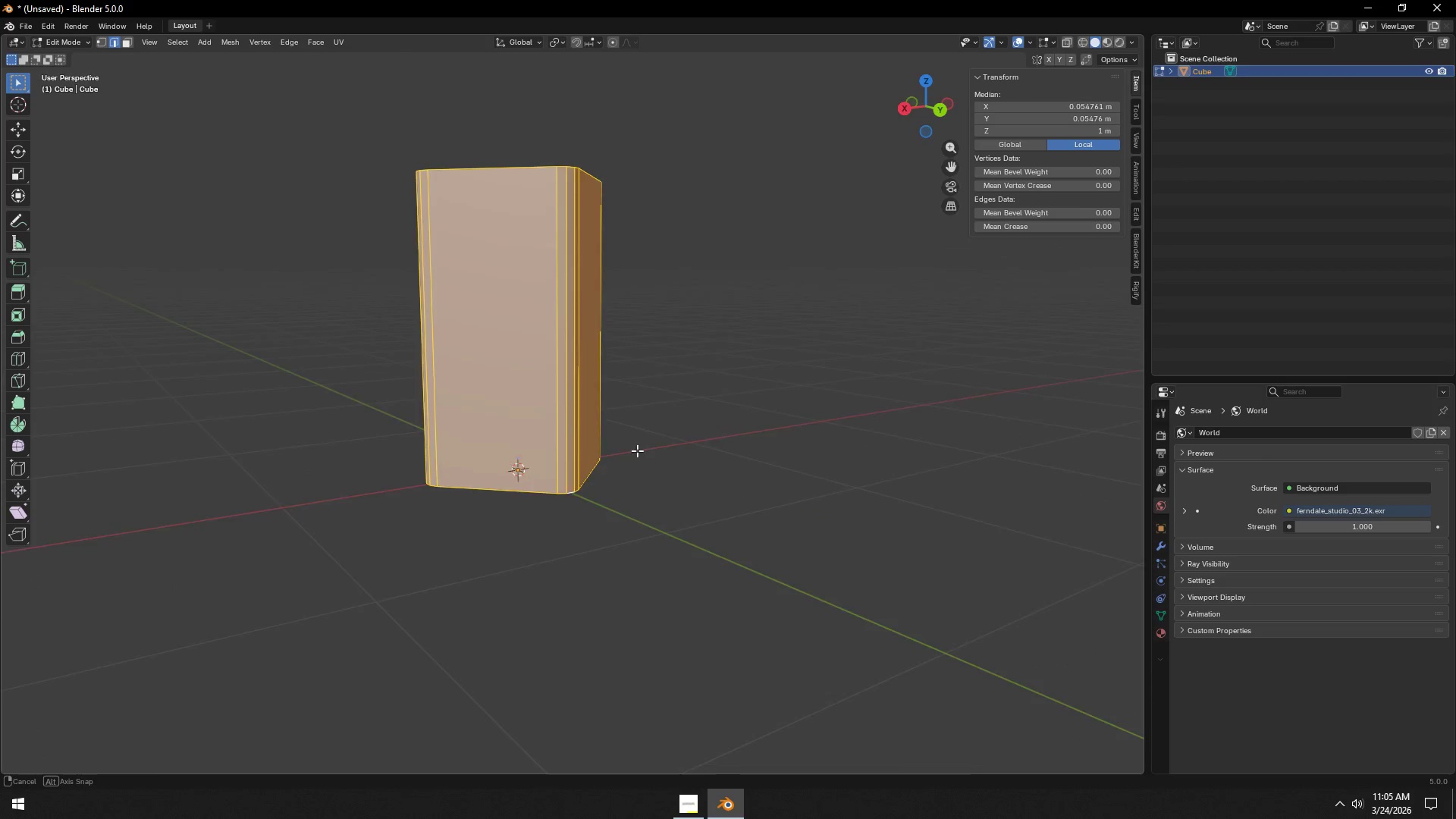 
hold_key(key=ShiftLeft, duration=1.34)
 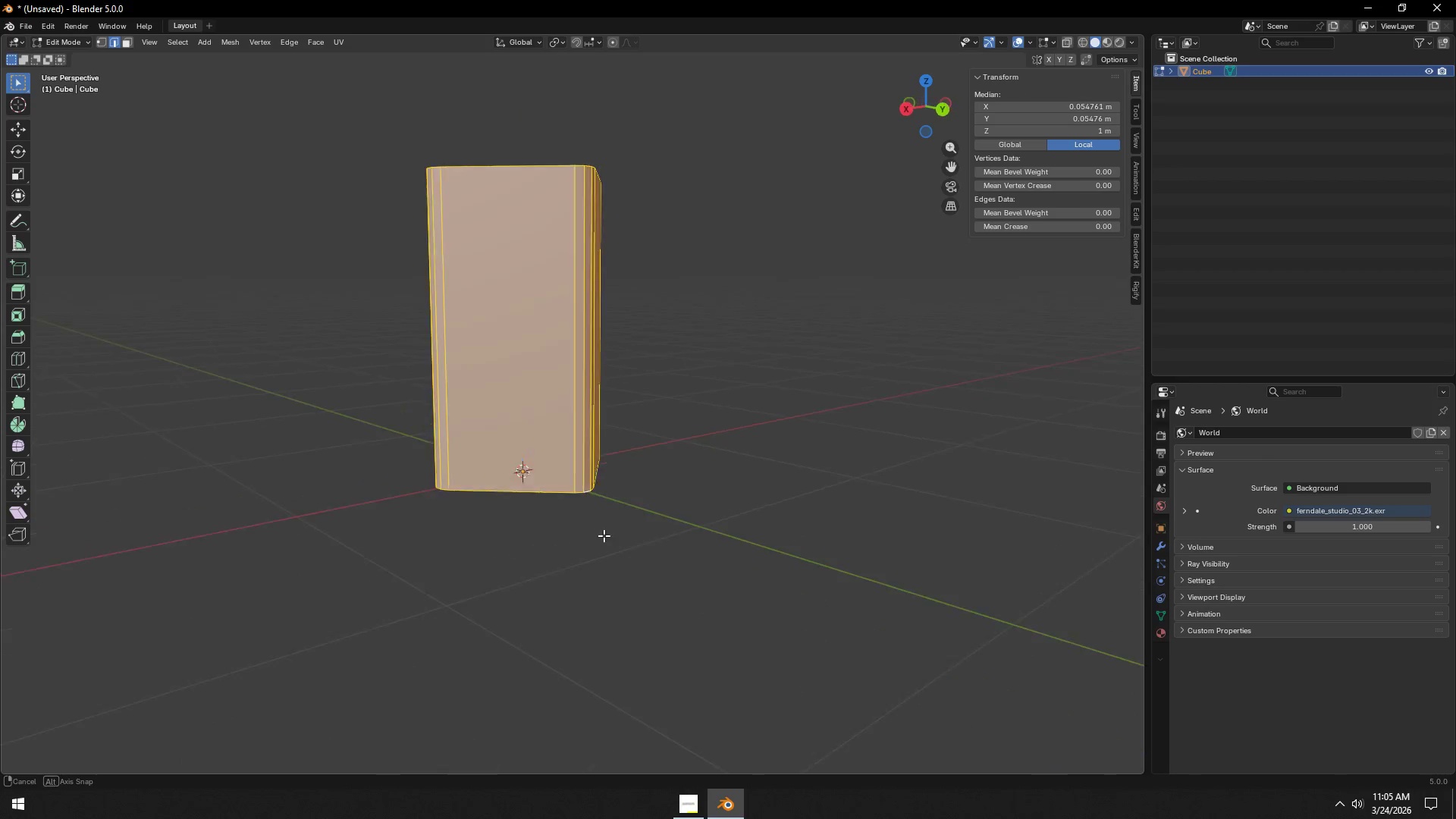 
scroll: coordinate [613, 482], scroll_direction: up, amount: 2.0
 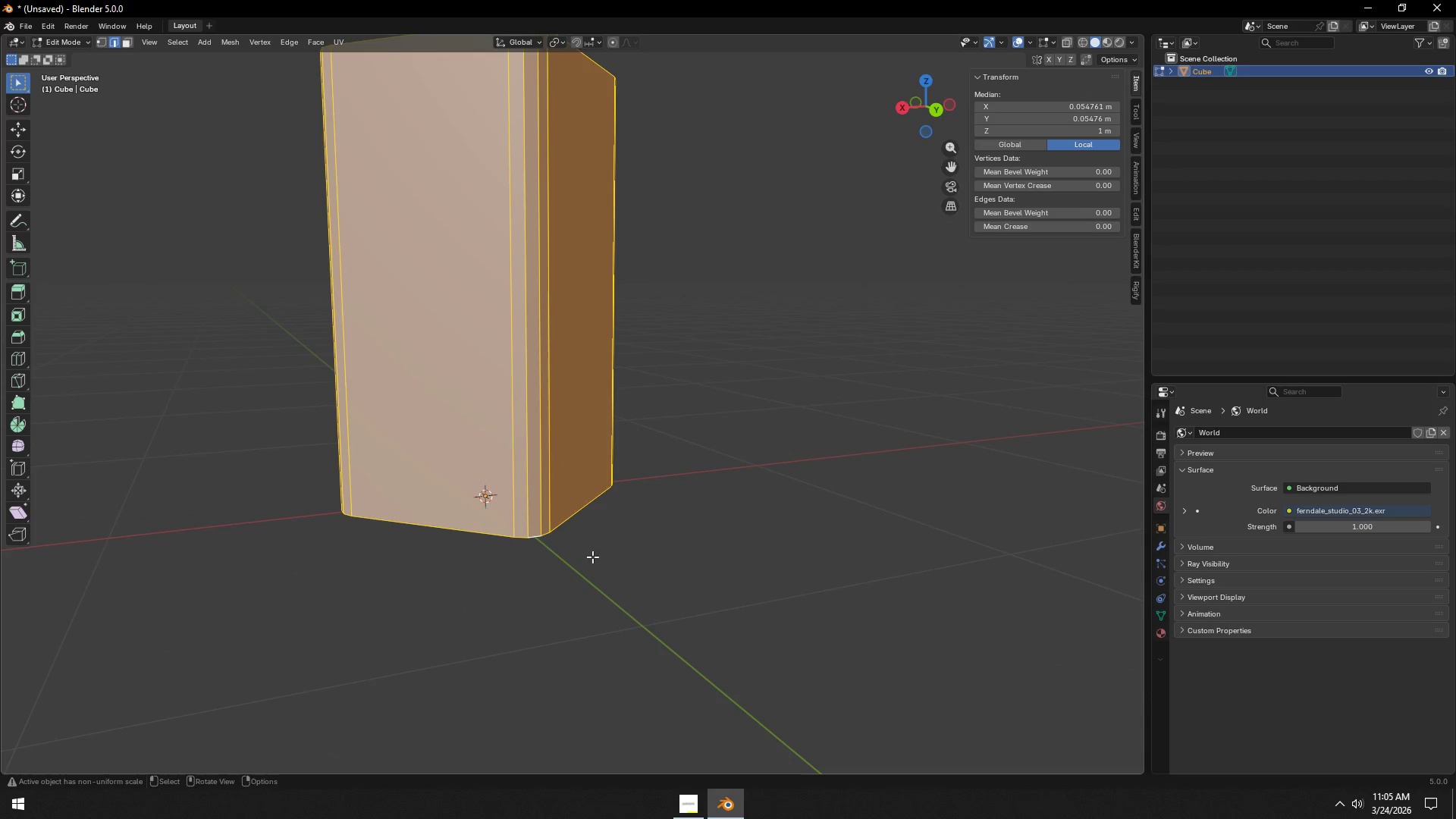 
left_click([535, 535])
 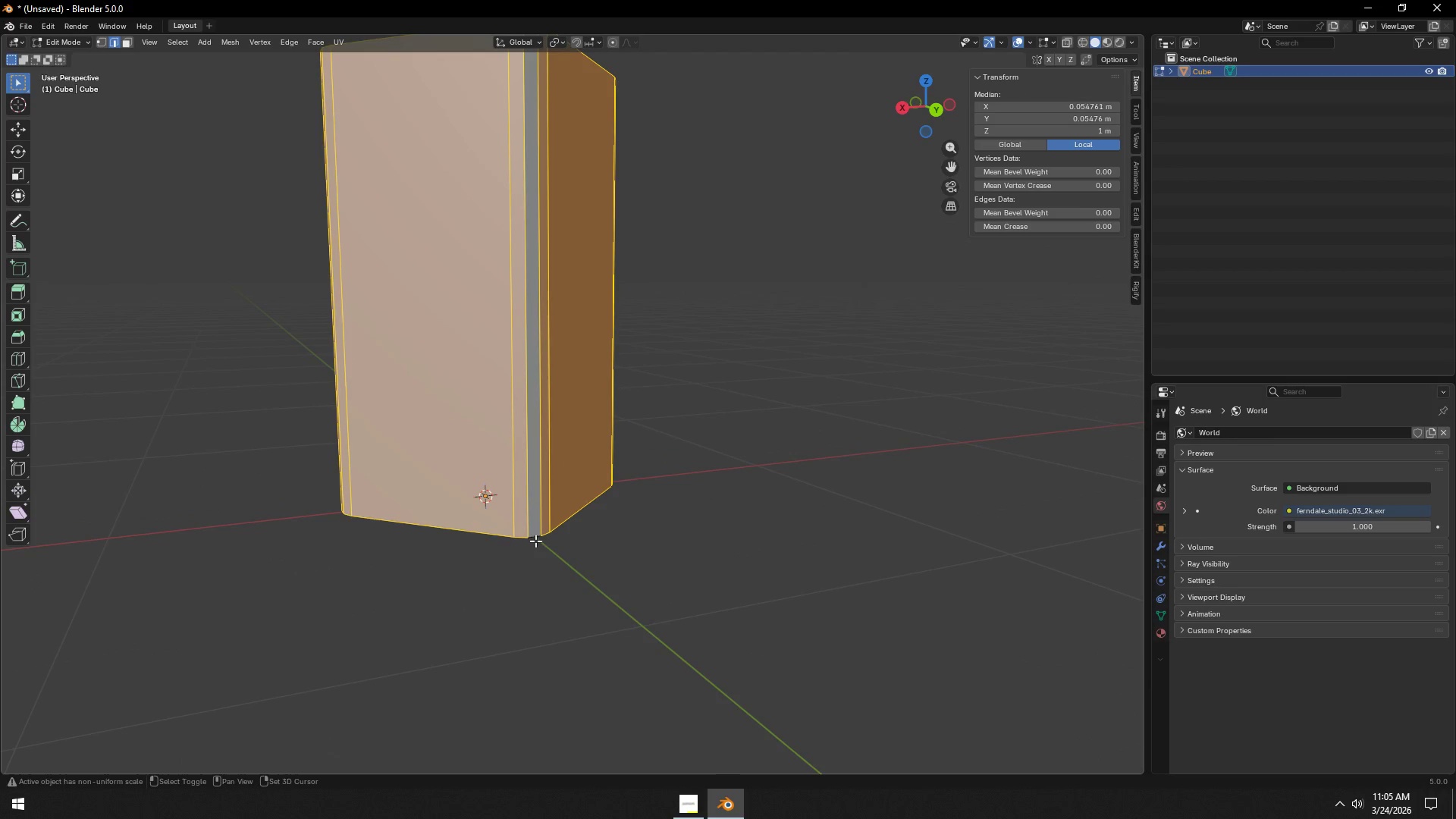 
double_click([535, 541])
 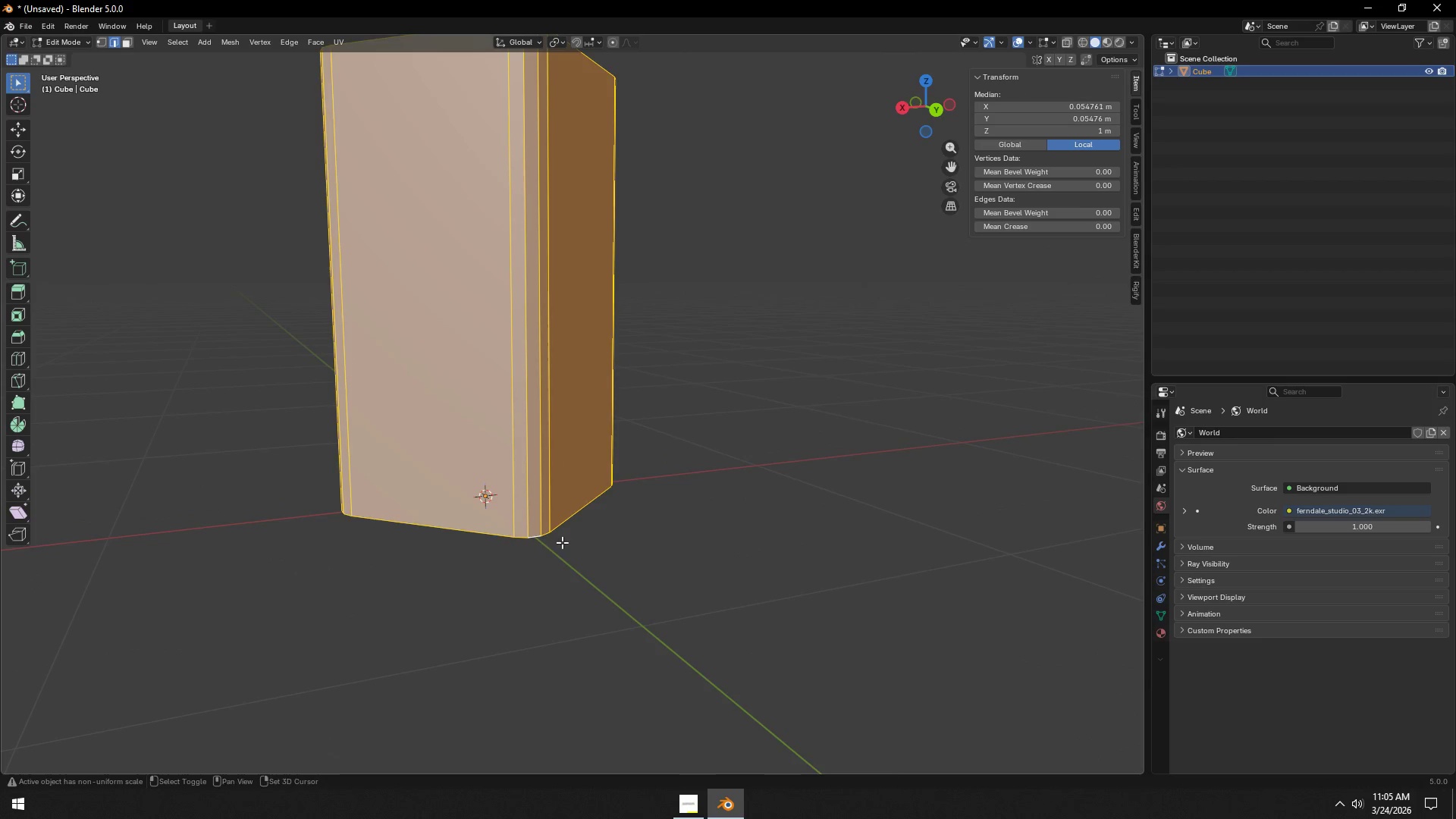 
scroll: coordinate [575, 534], scroll_direction: down, amount: 2.0
 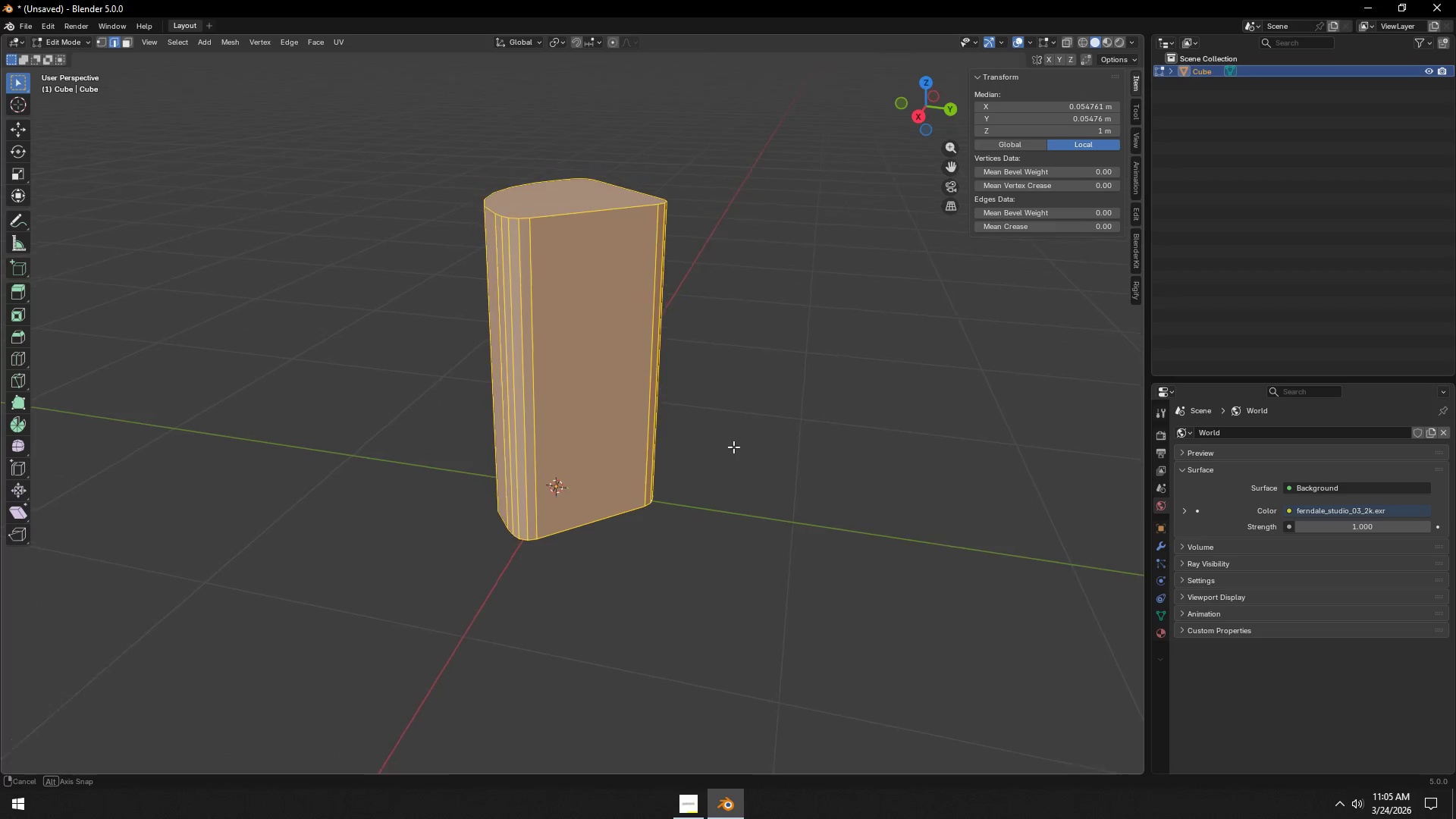 
key(Shift+S)
 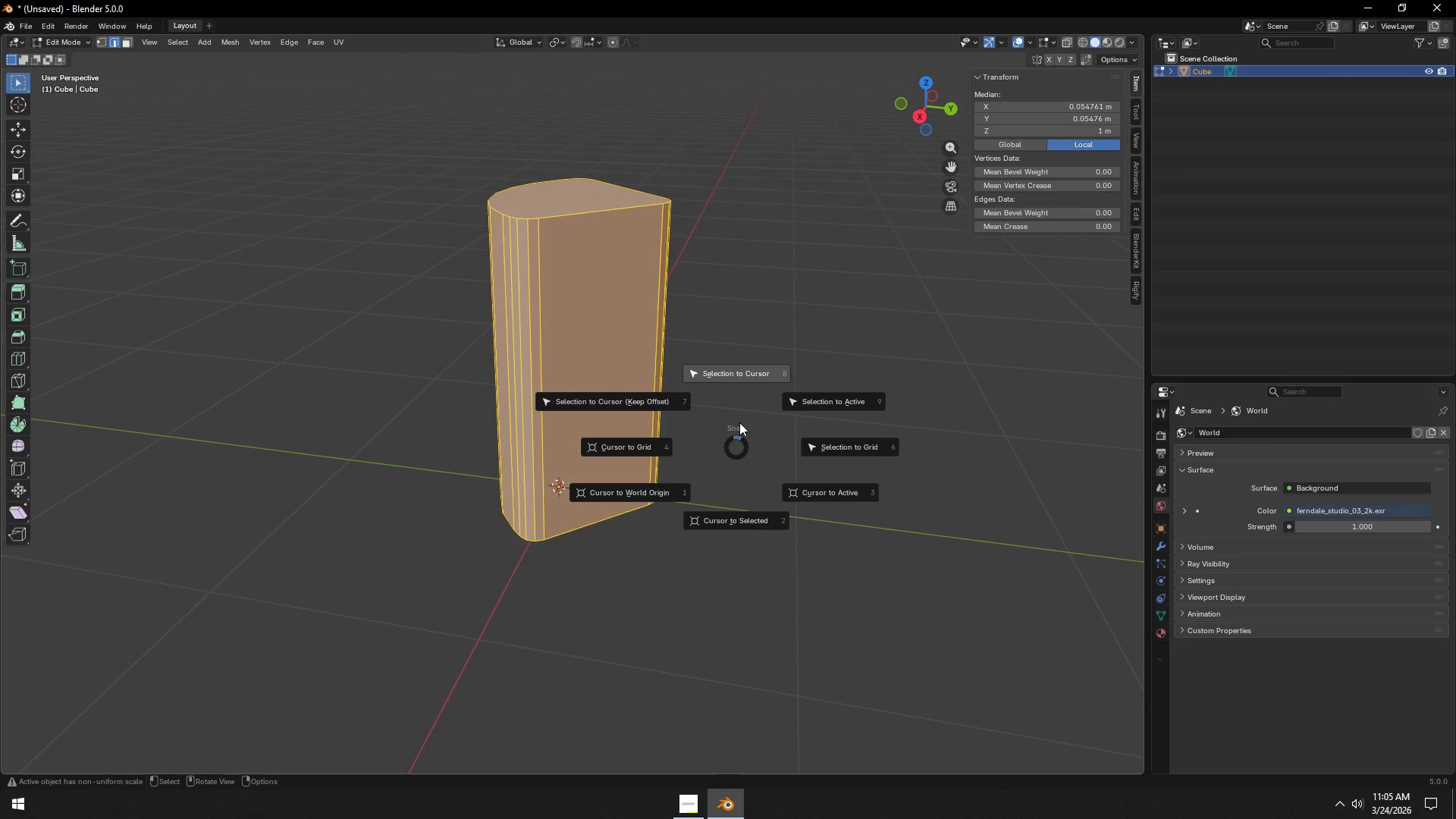 
left_click([739, 422])
 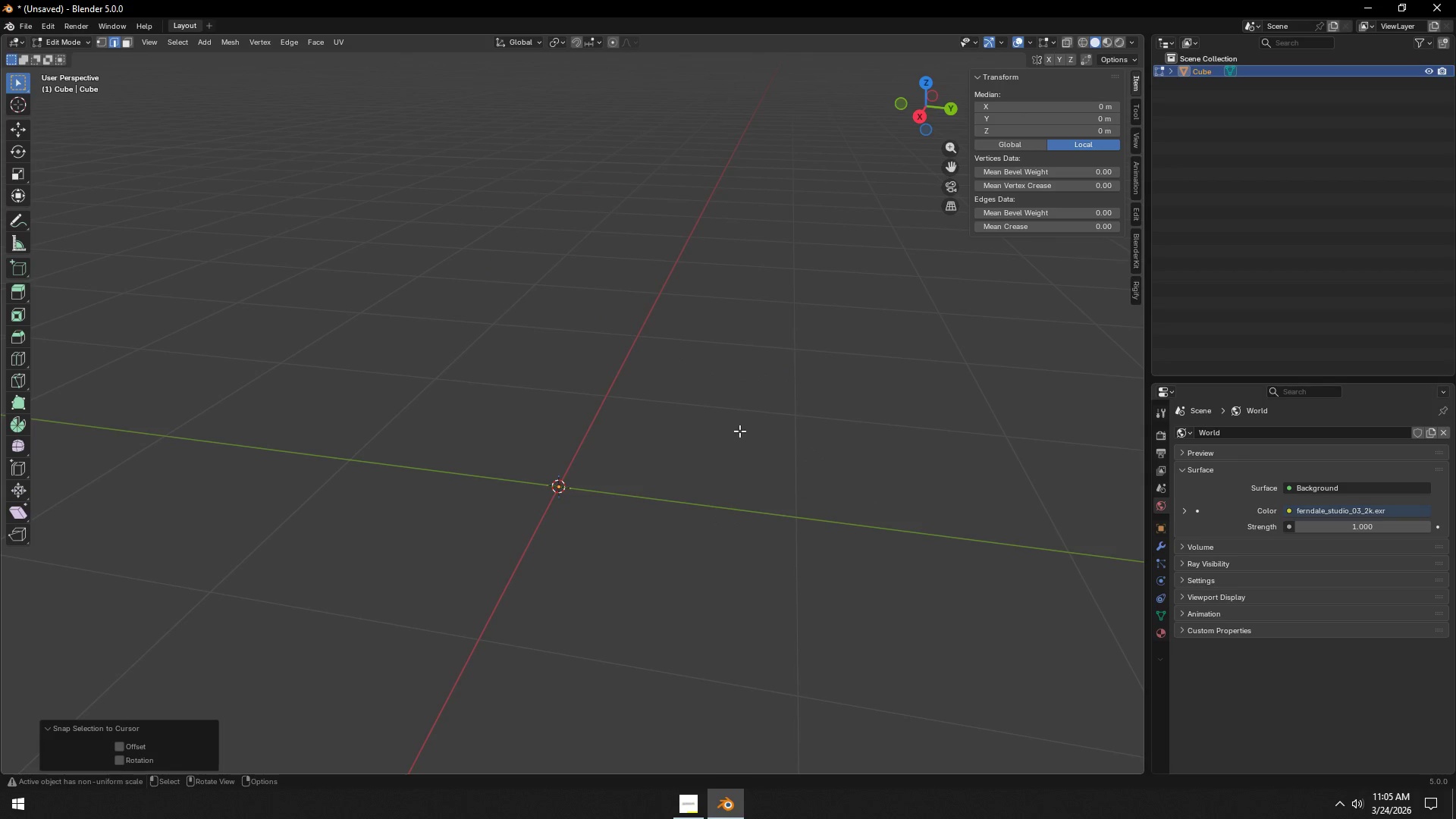 
key(Control+Z)
 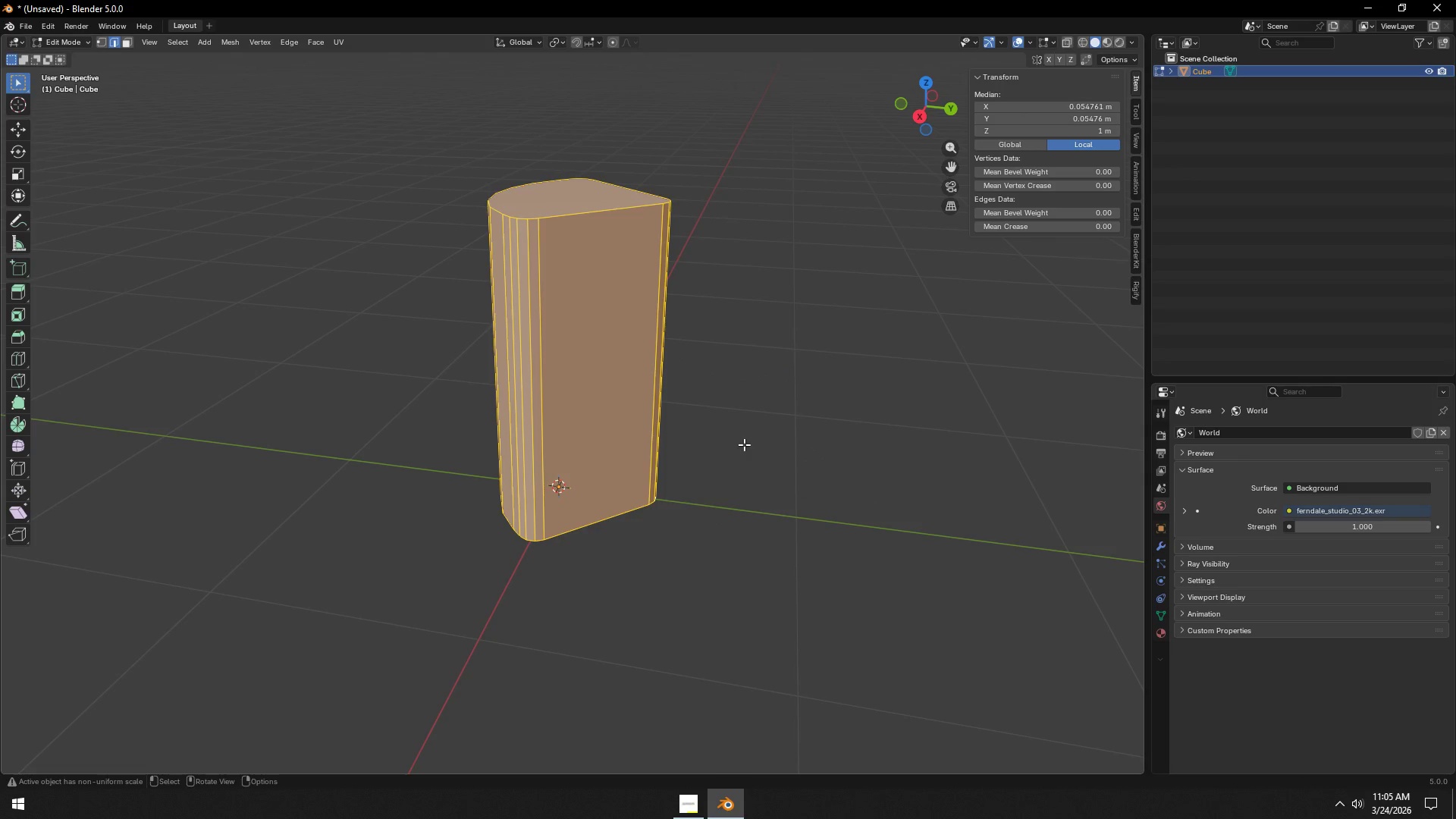 
key(Shift+S)
 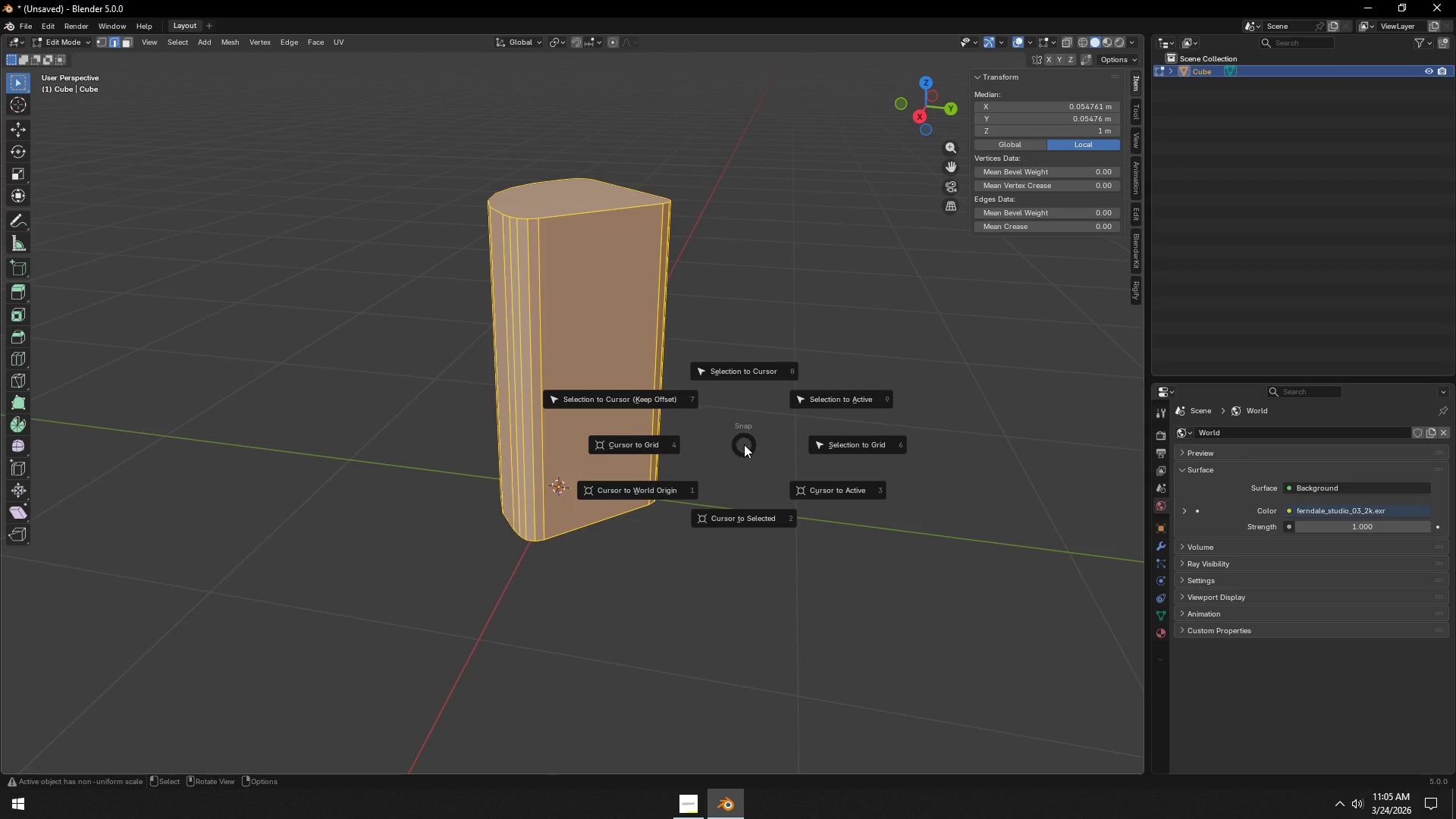 
mouse_move([733, 482])
 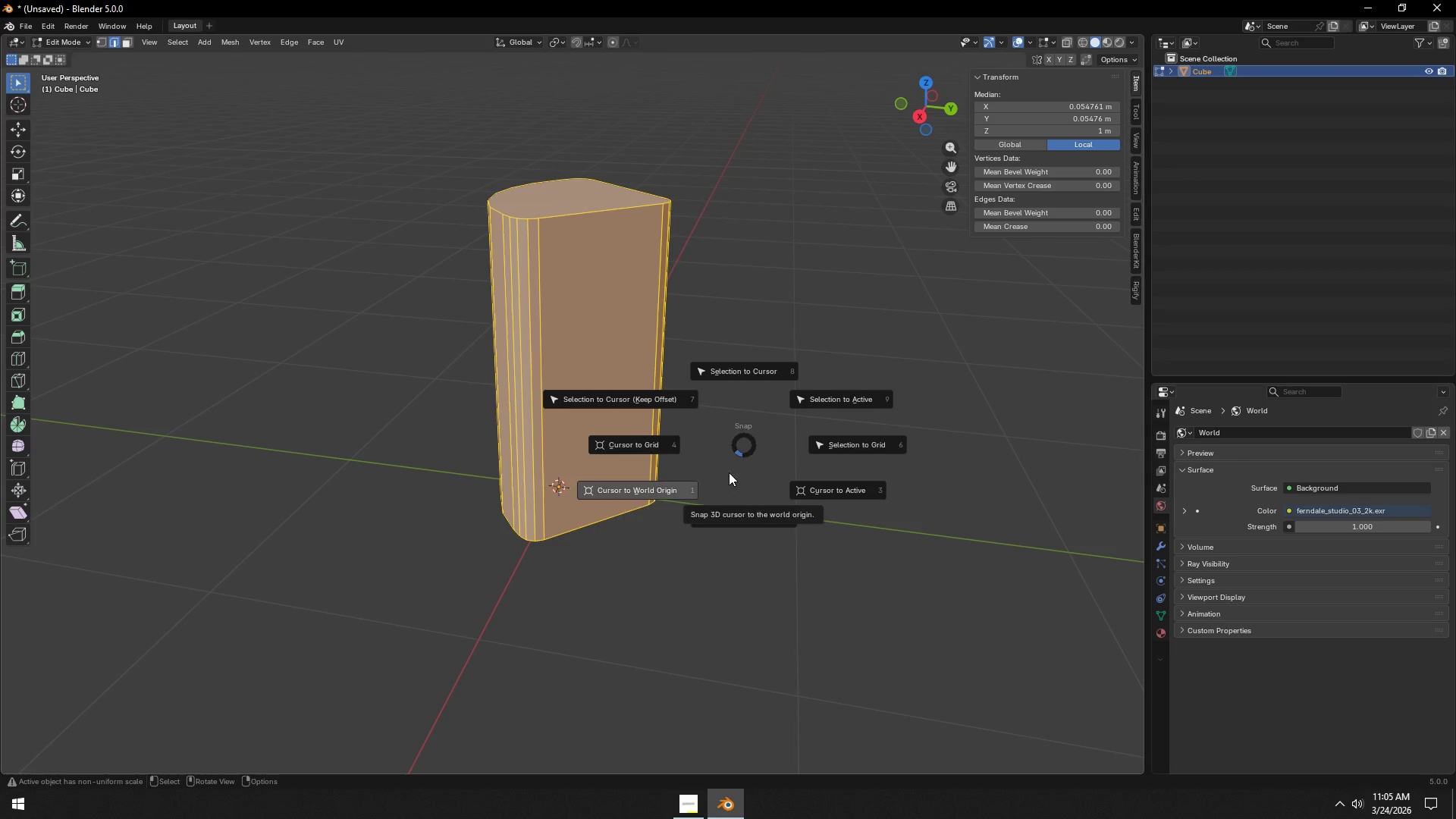 
mouse_move([794, 402])
 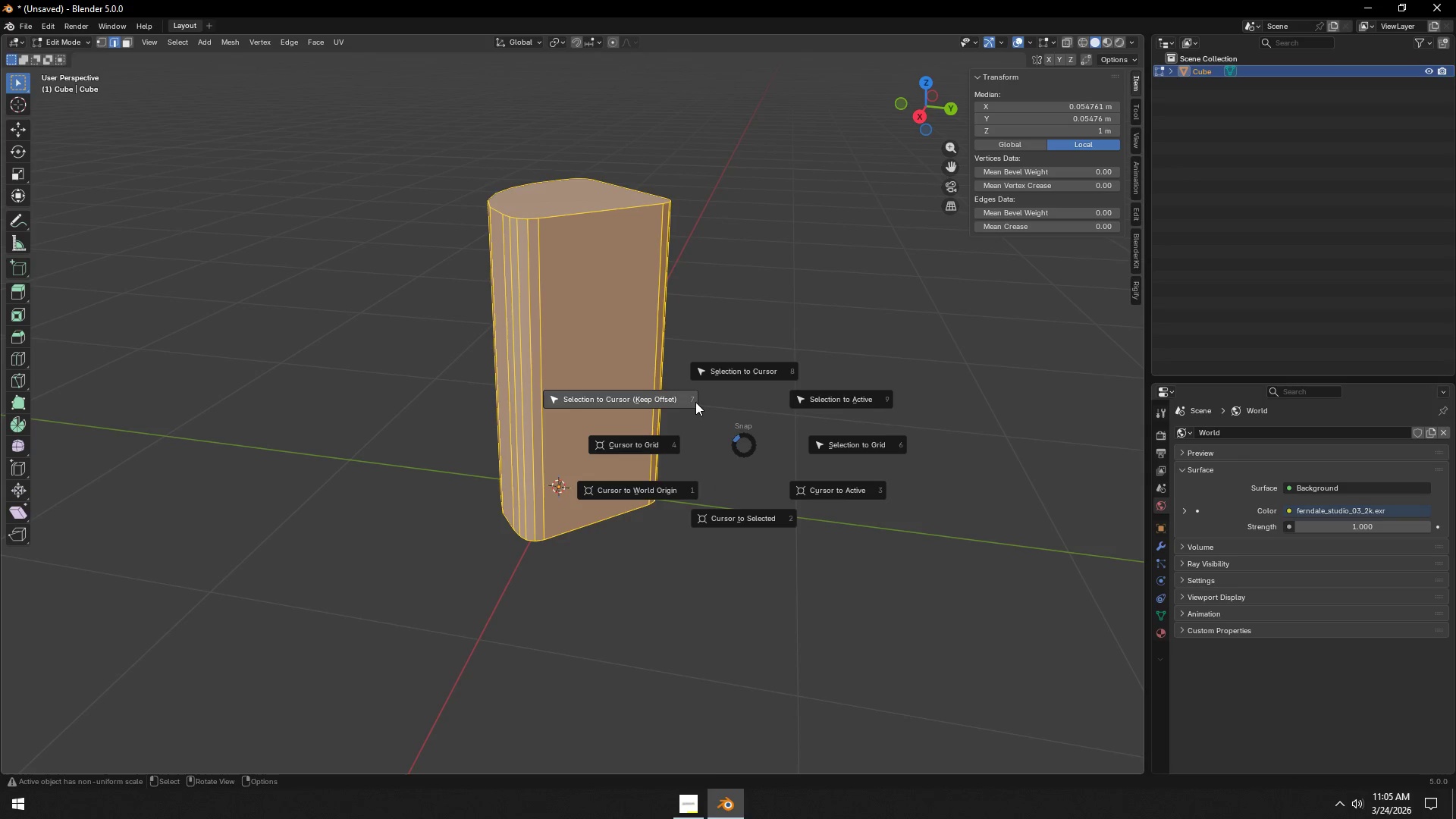 
left_click([693, 402])
 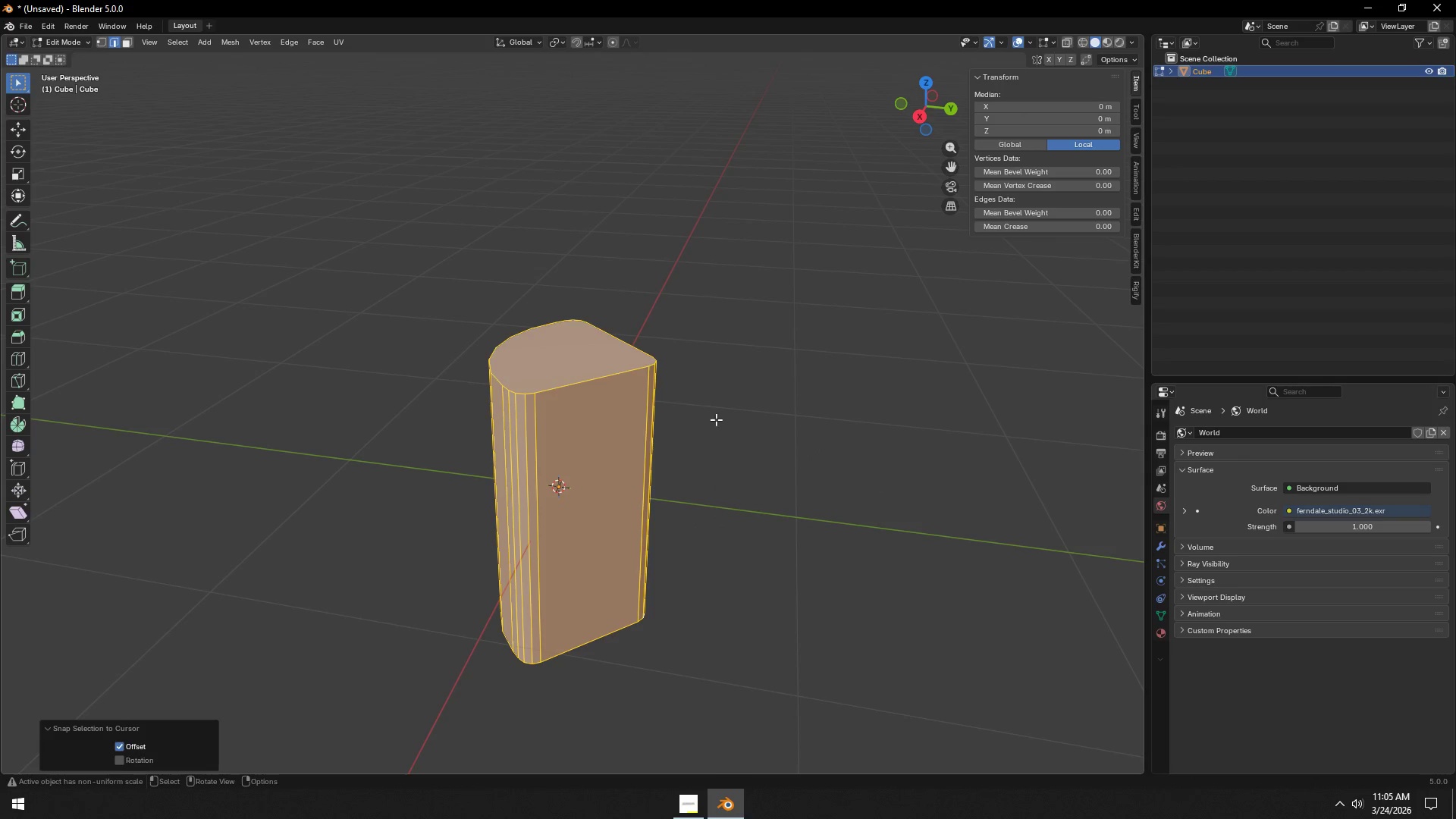 
scroll: coordinate [730, 450], scroll_direction: down, amount: 1.0
 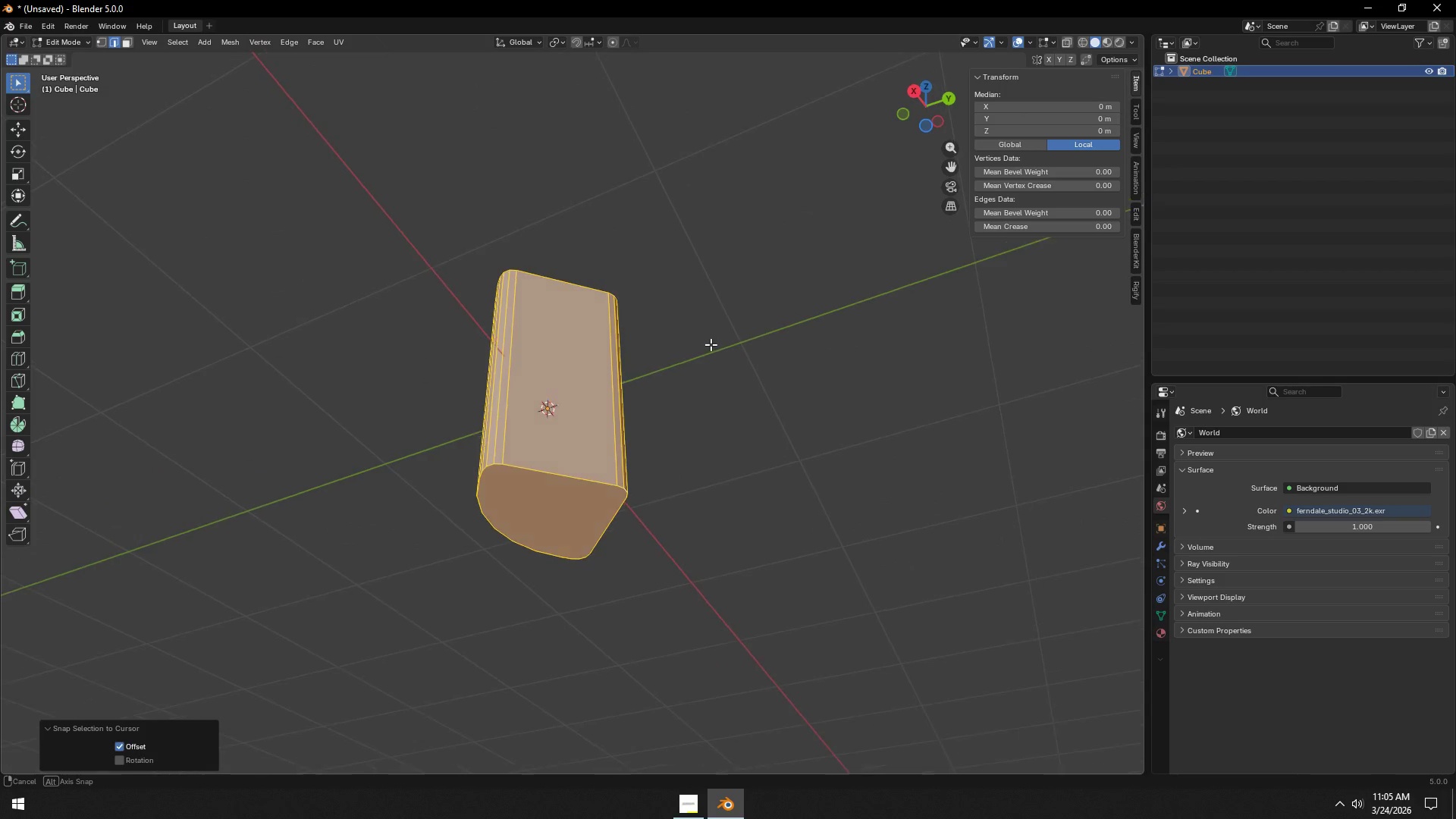 
key(Control+Z)
 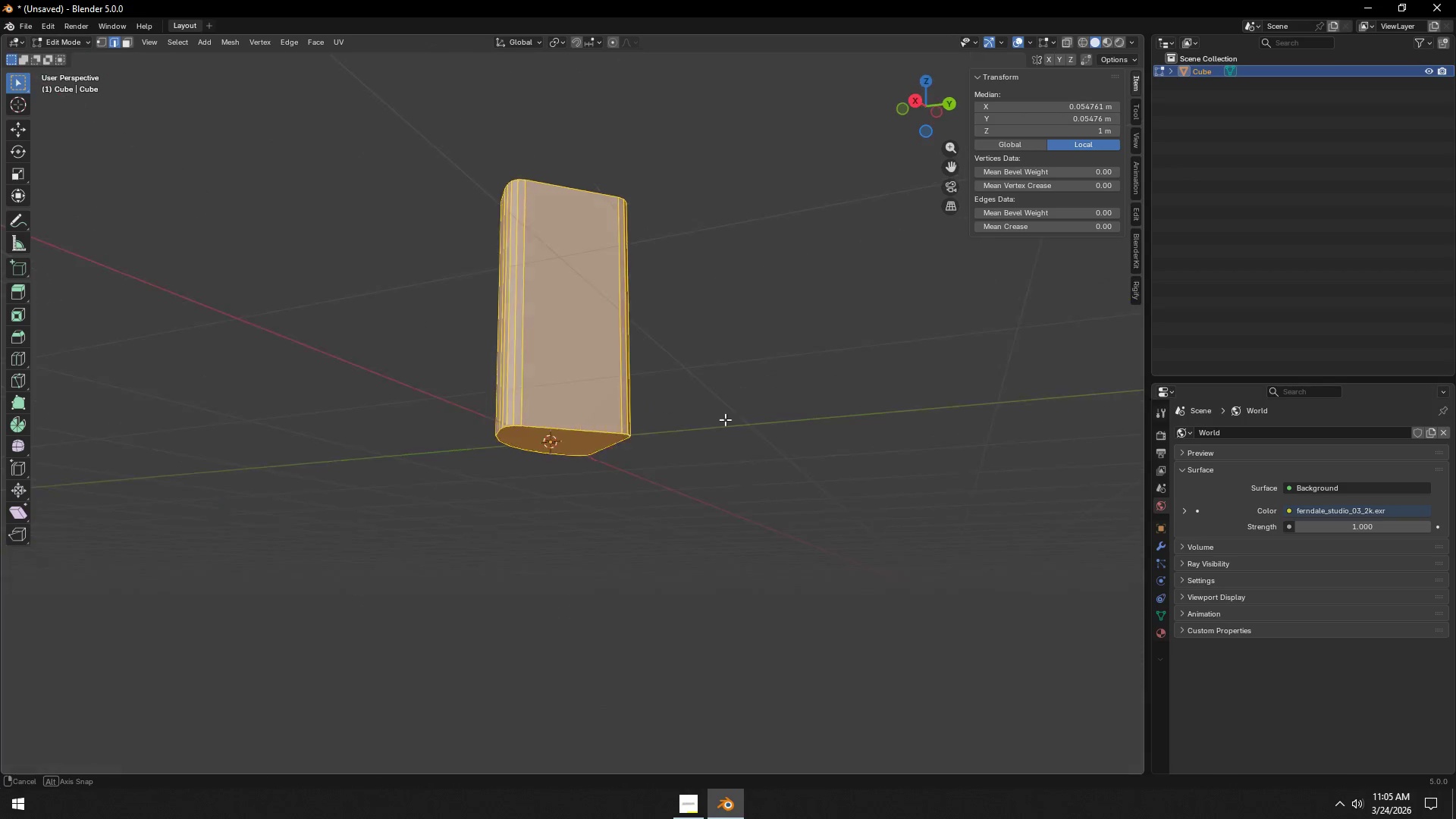 
left_click([766, 435])
 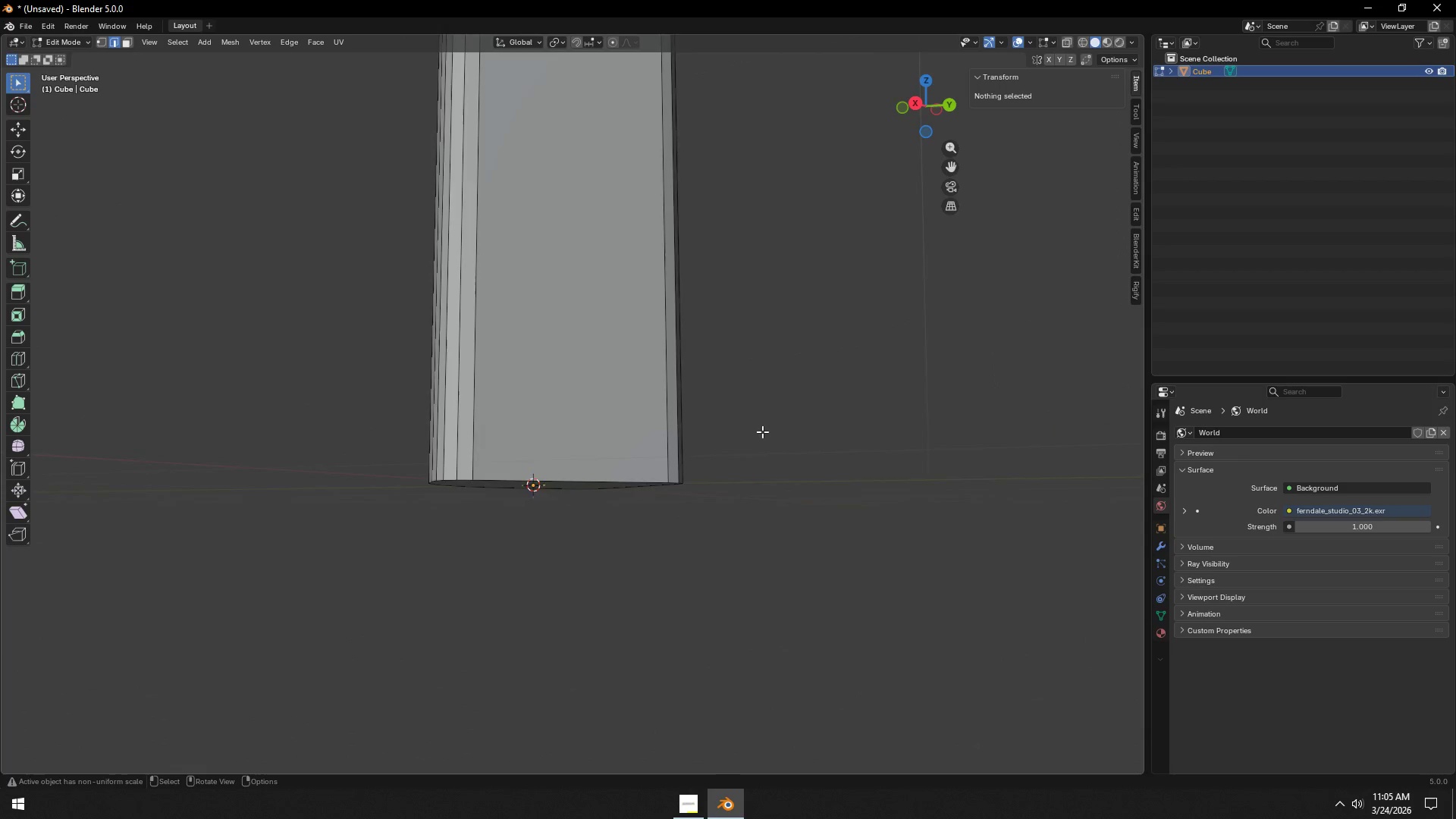 
scroll: coordinate [711, 444], scroll_direction: up, amount: 3.0
 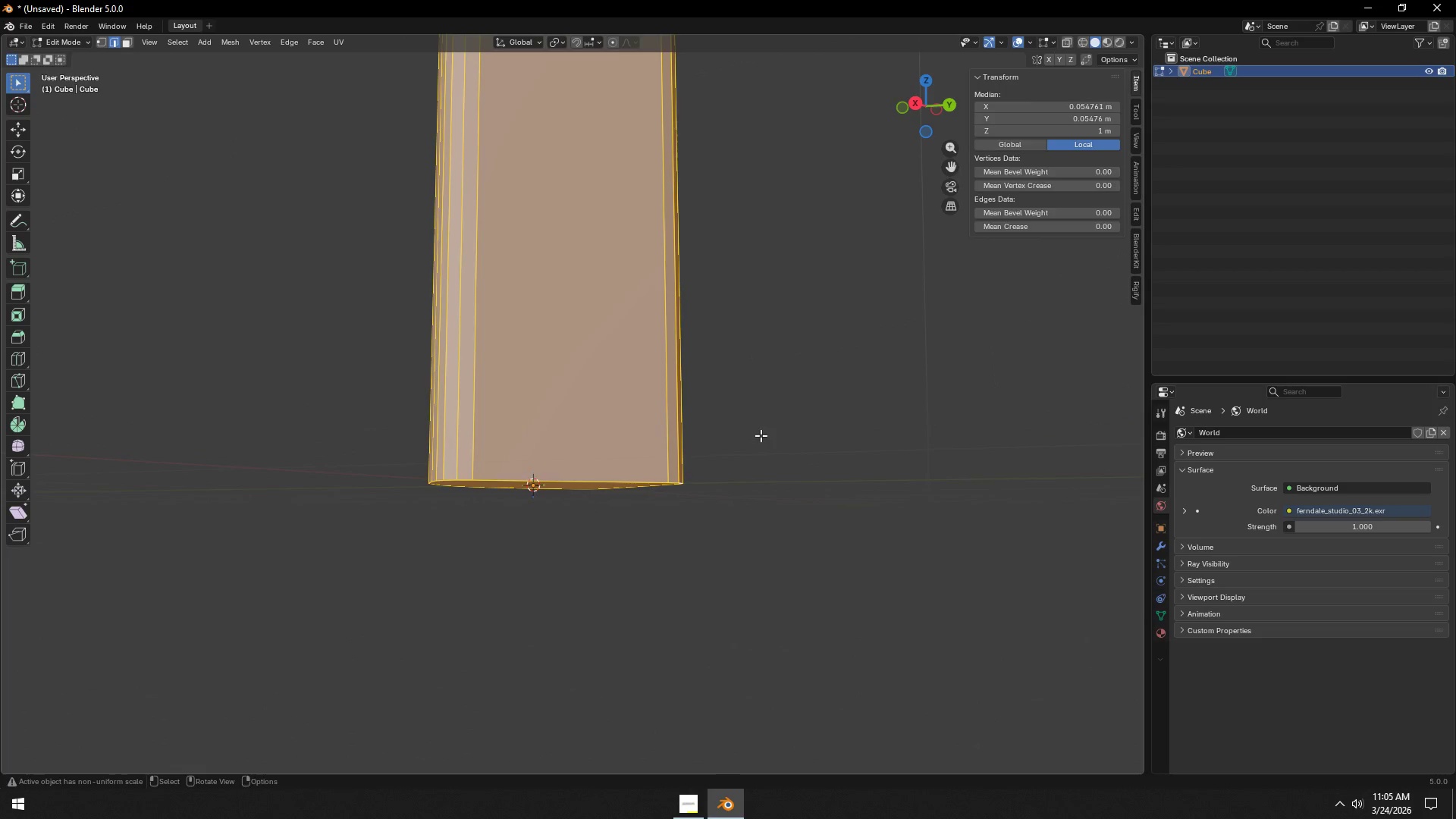 
scroll: coordinate [762, 431], scroll_direction: down, amount: 3.0
 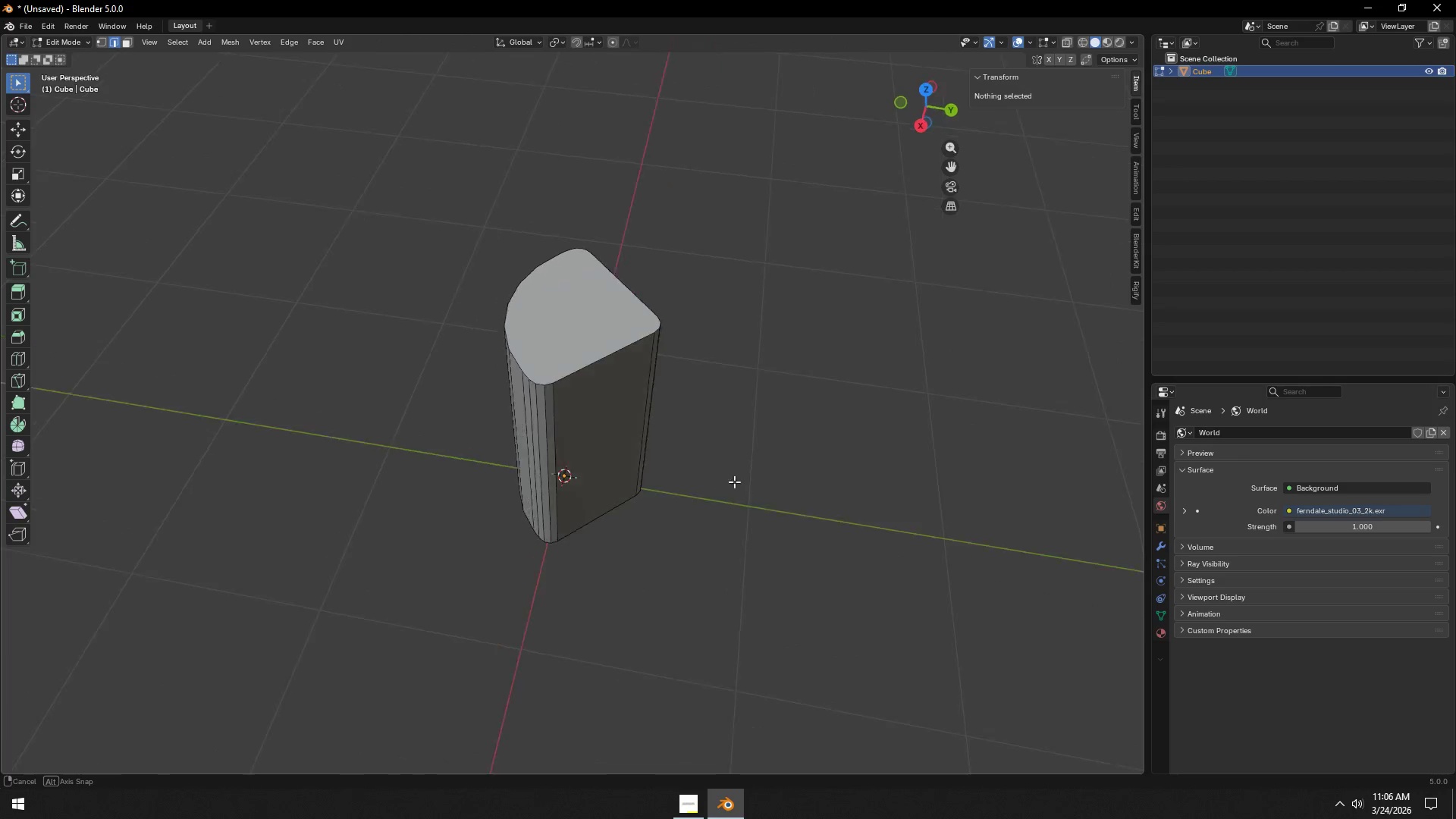 
key(Tab)
 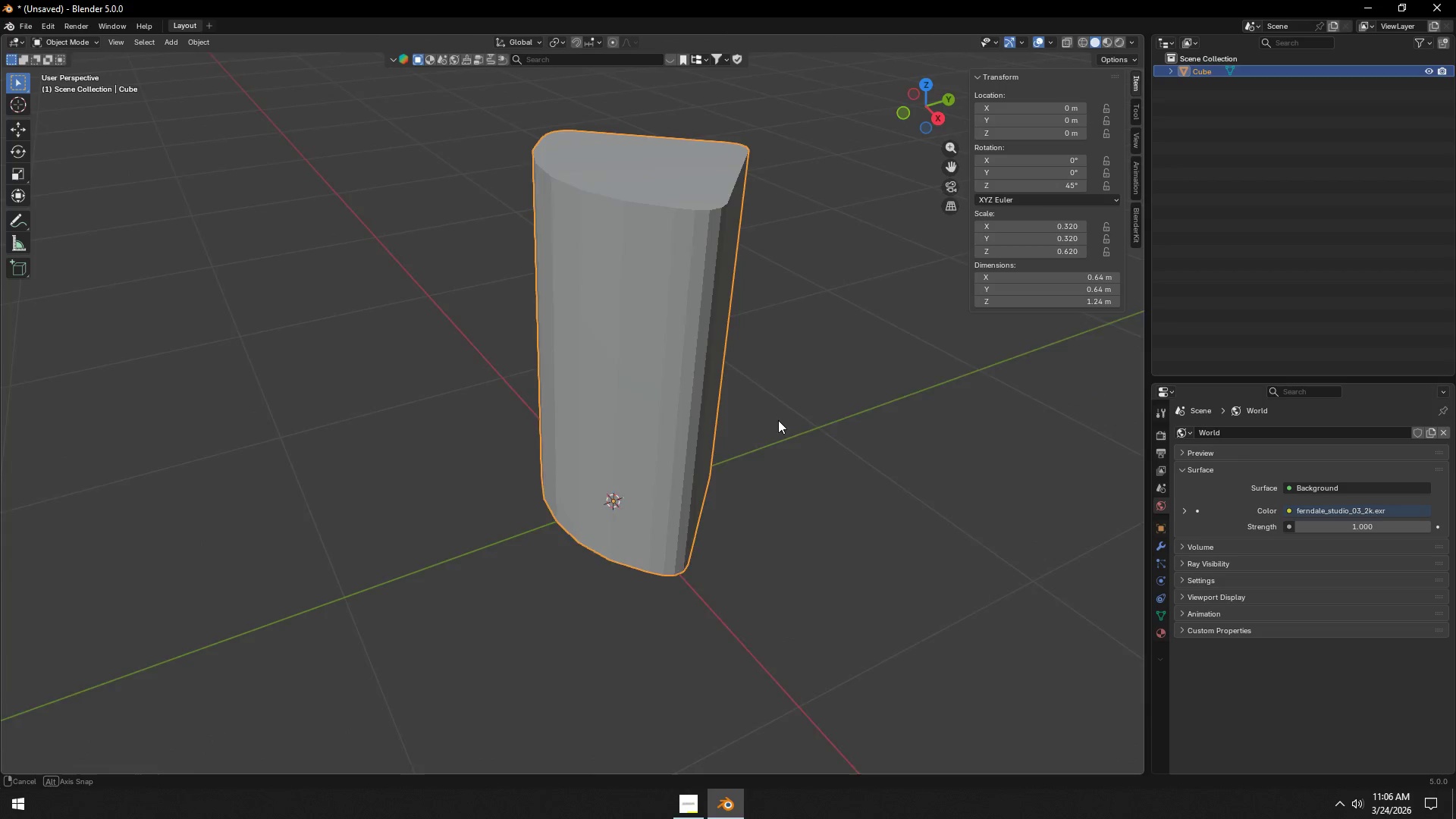 
scroll: coordinate [756, 440], scroll_direction: up, amount: 2.0
 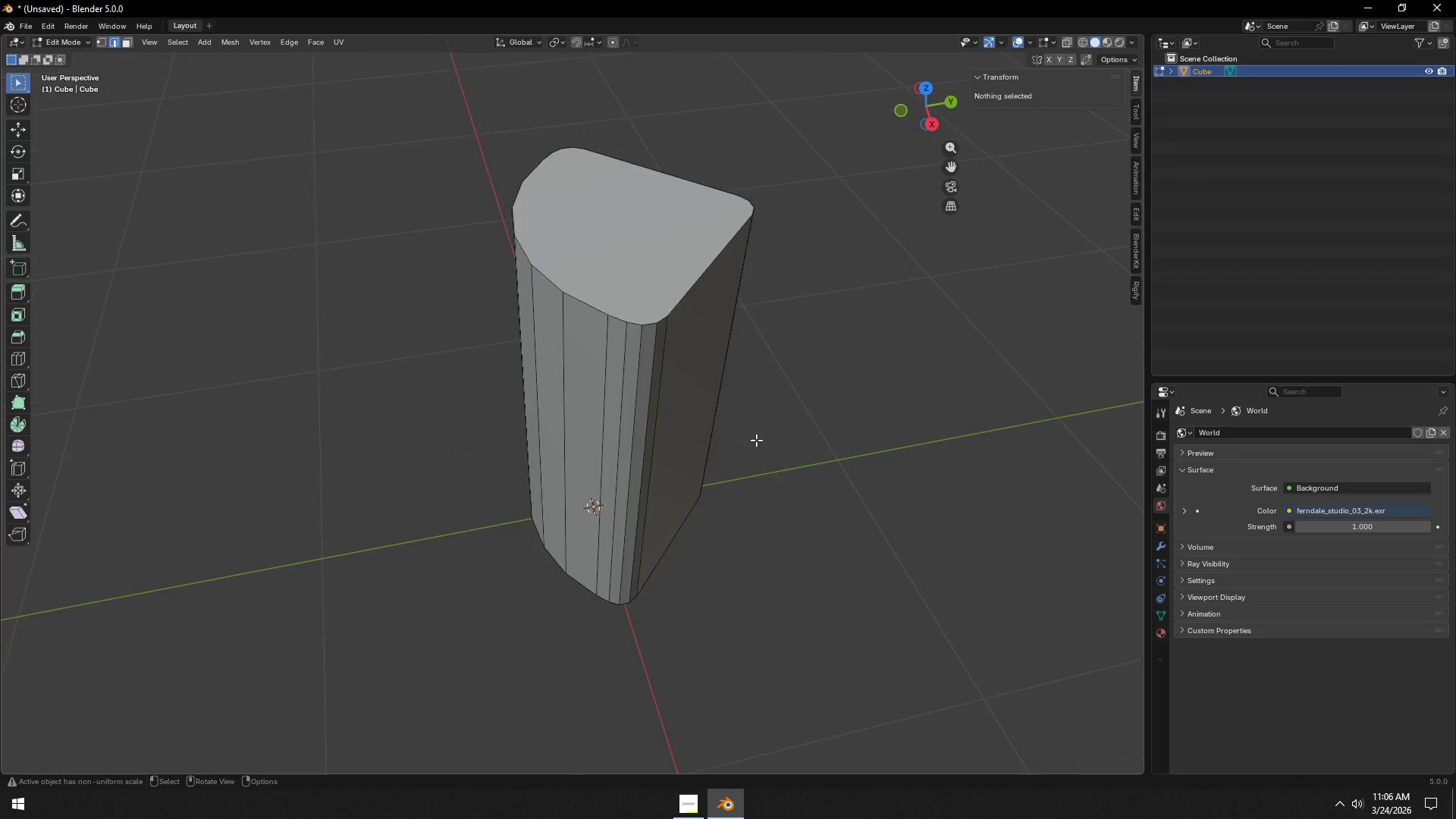 
key(Tab)
 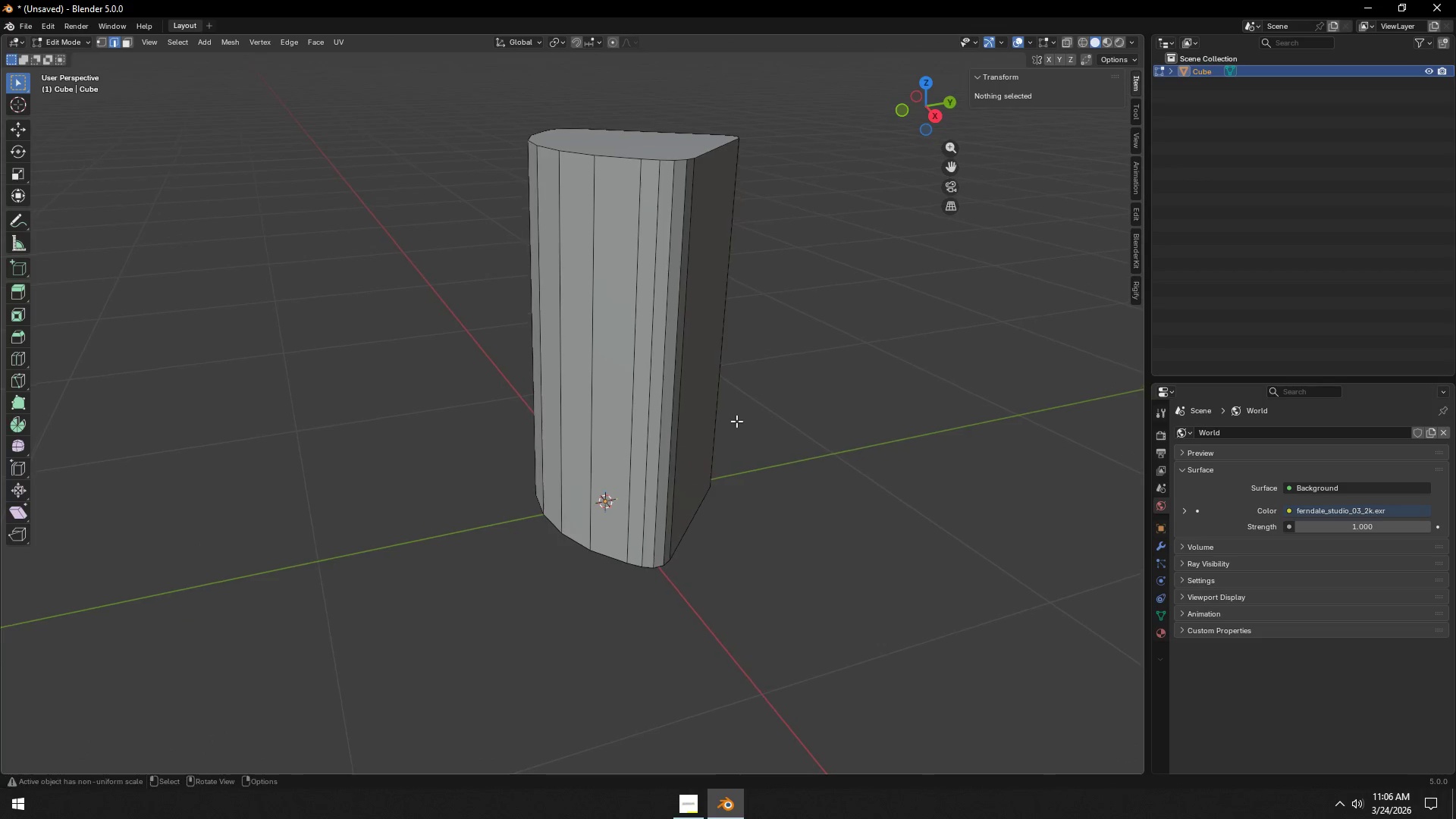 
key(Shift+ShiftLeft)
 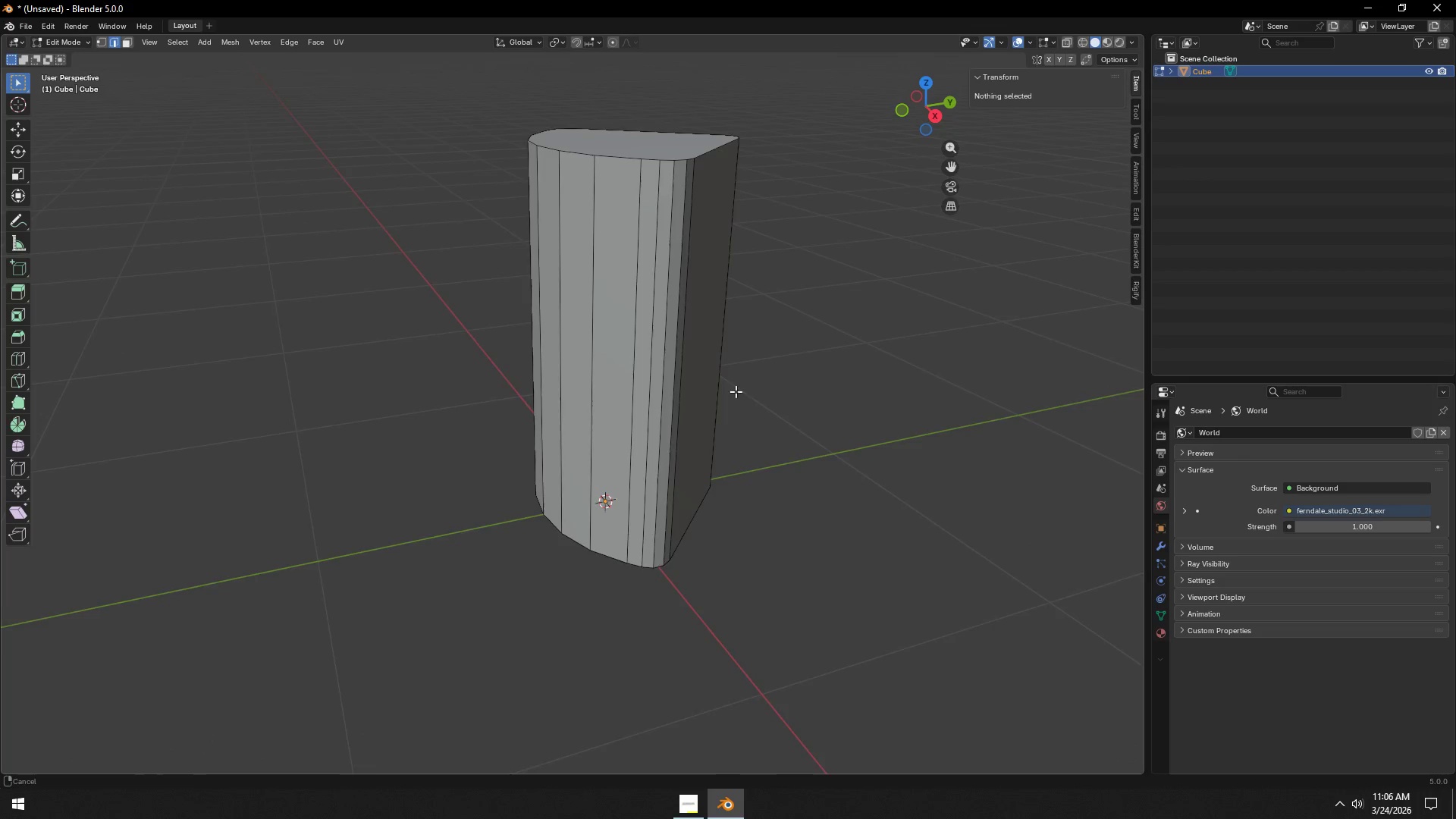 
scroll: coordinate [728, 403], scroll_direction: down, amount: 1.0
 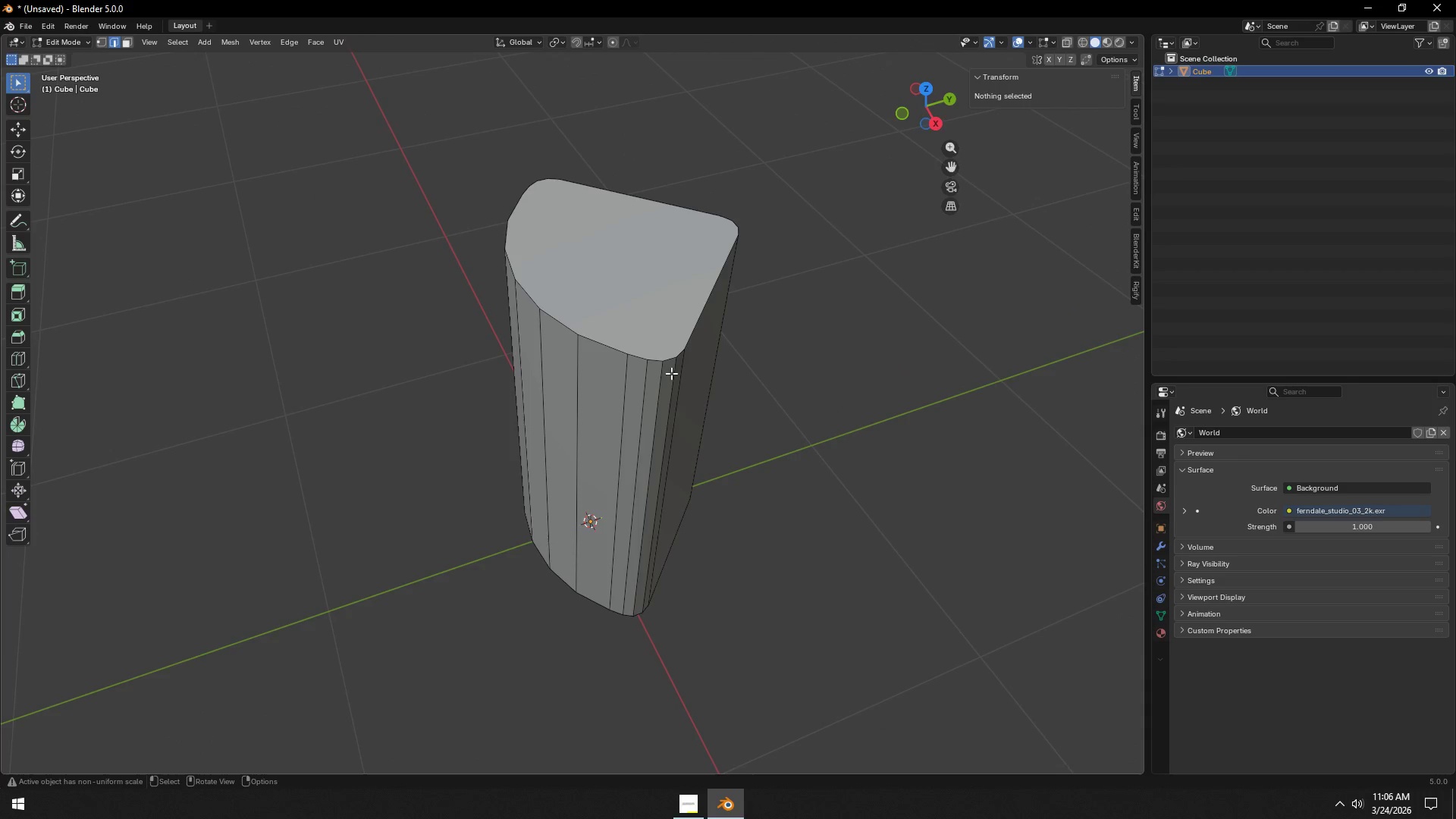 
key(Tab)
 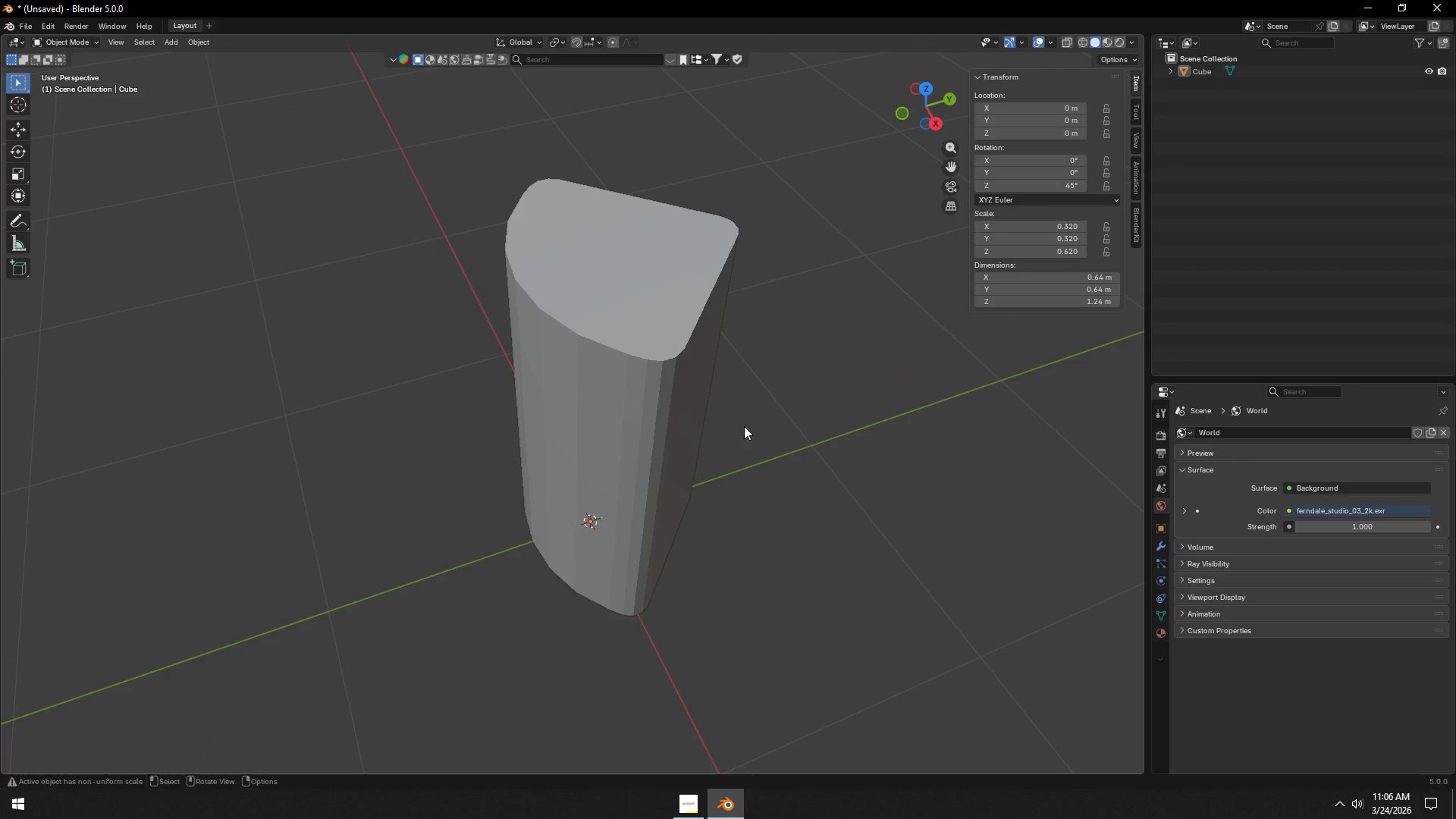 
double_click([625, 417])
 